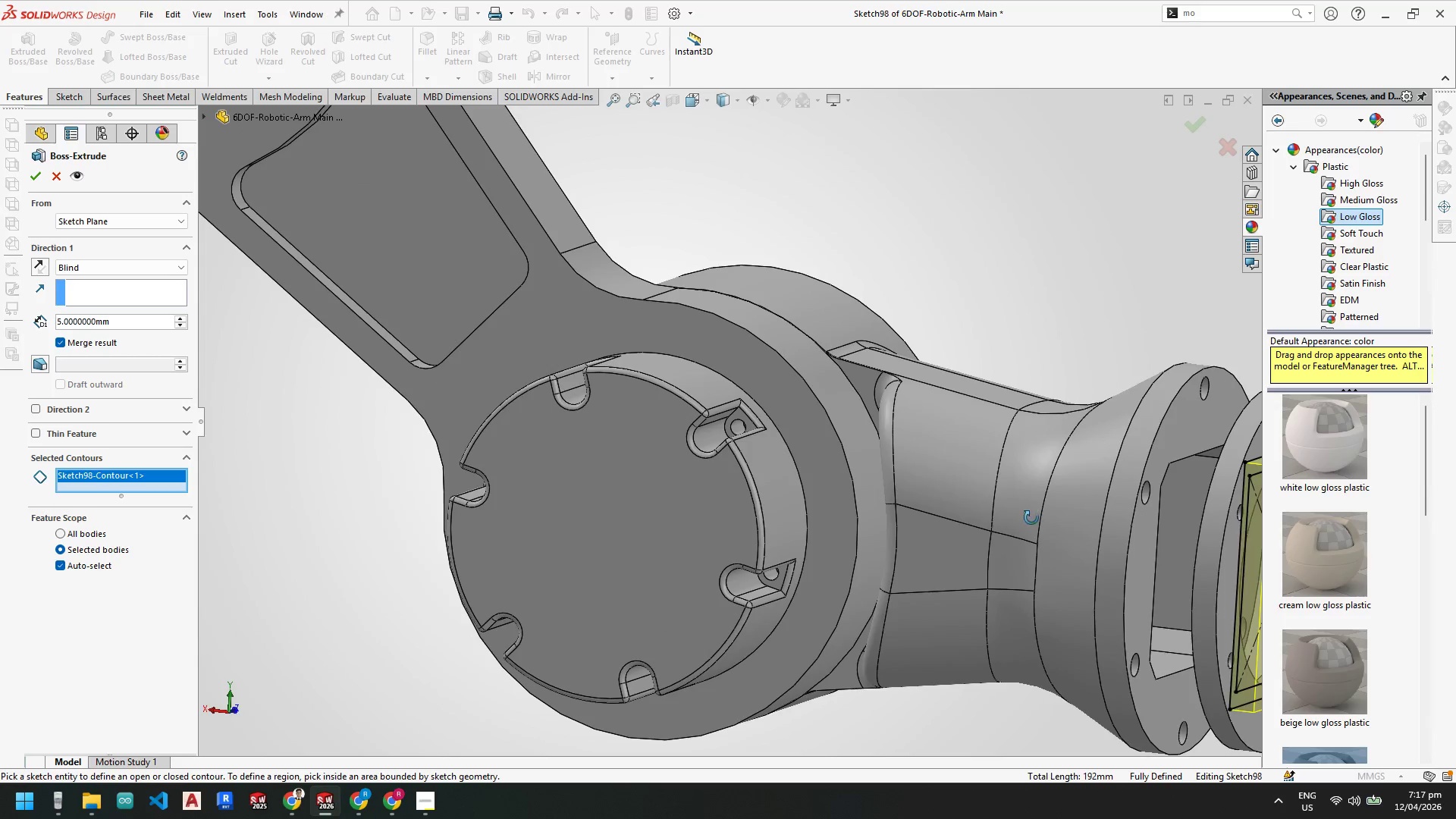 
scroll: coordinate [1129, 487], scroll_direction: down, amount: 1.0
 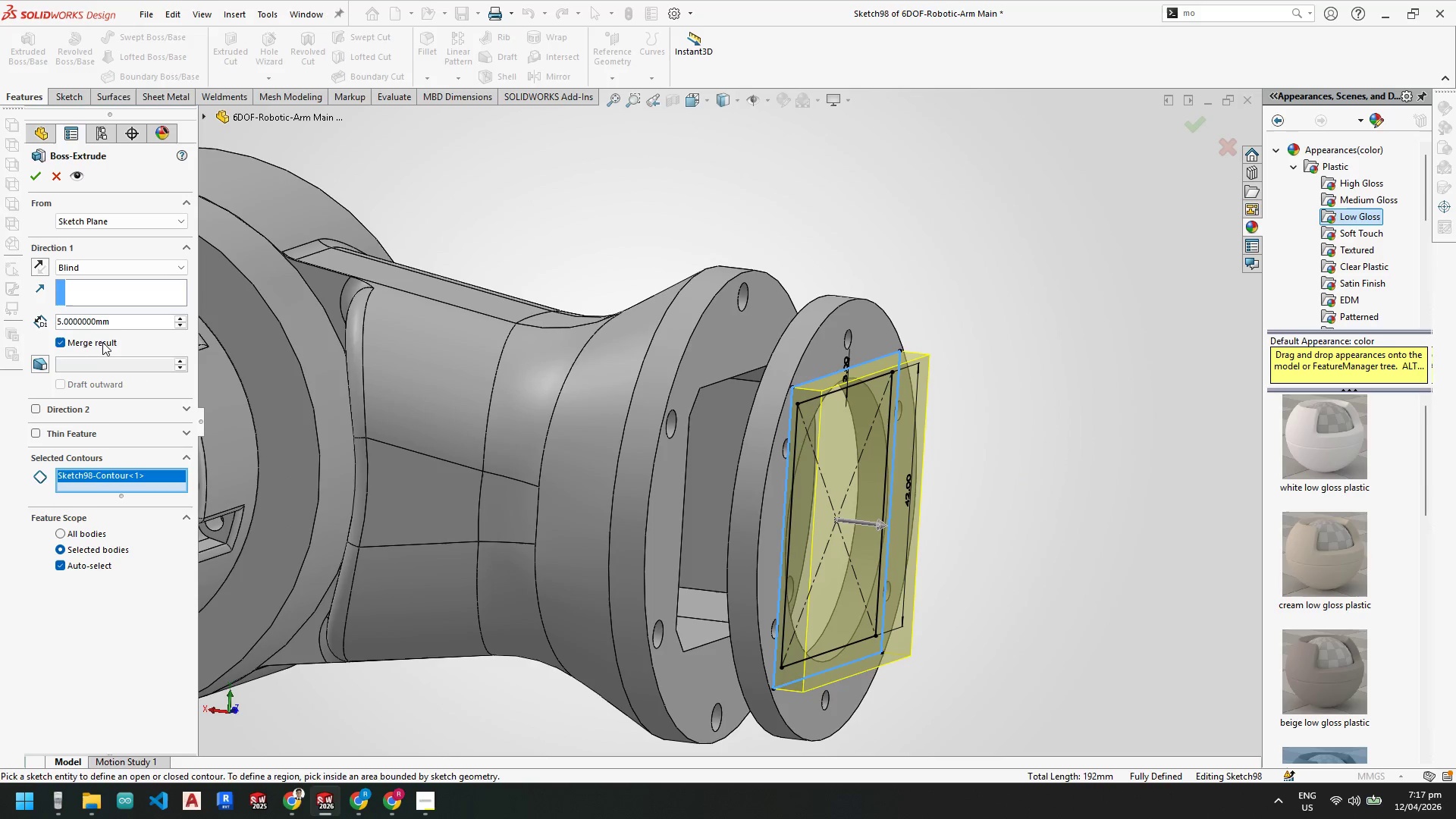 
left_click_drag(start_coordinate=[133, 322], to_coordinate=[0, 313])
 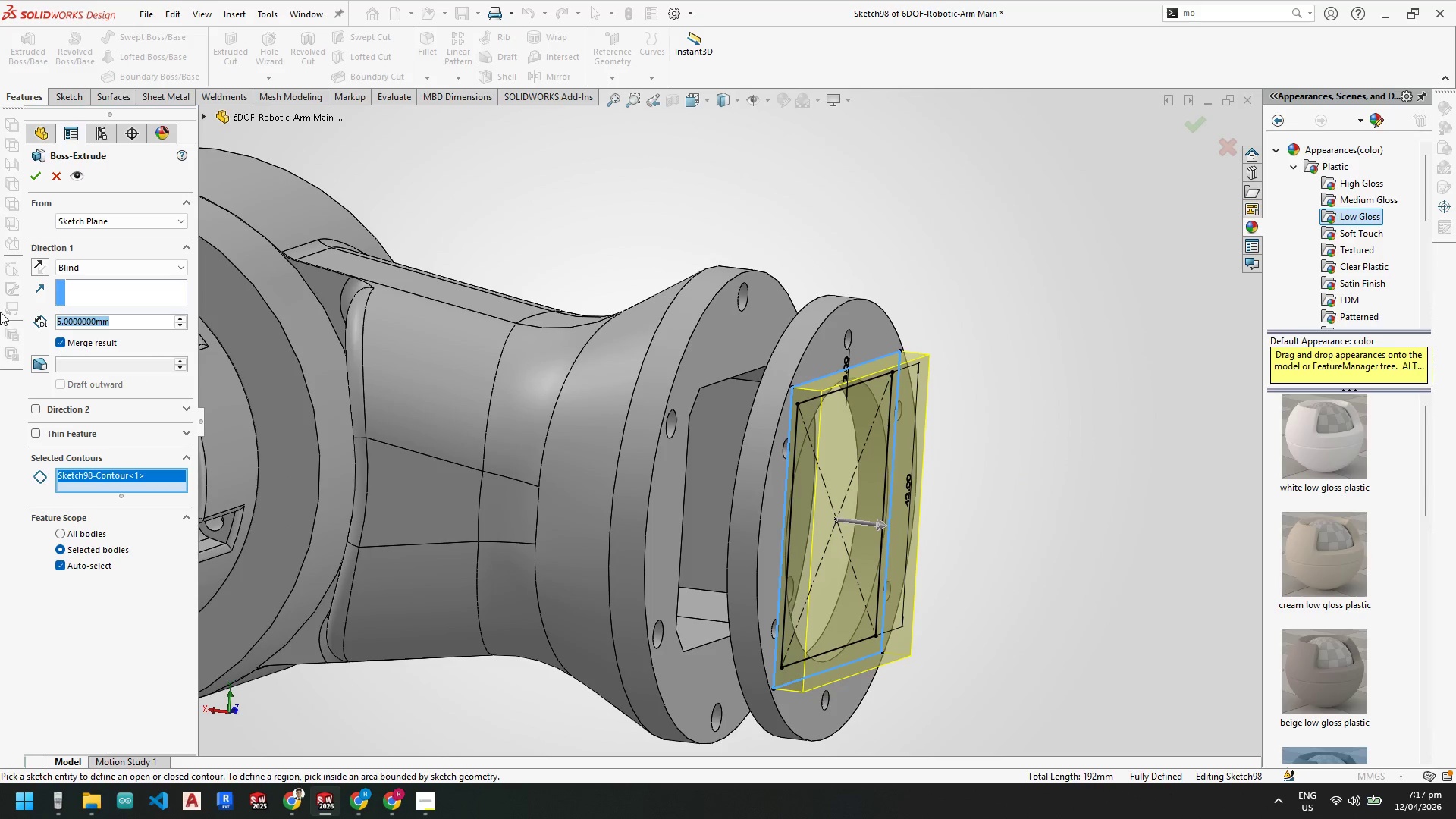 
key(Numpad8)
 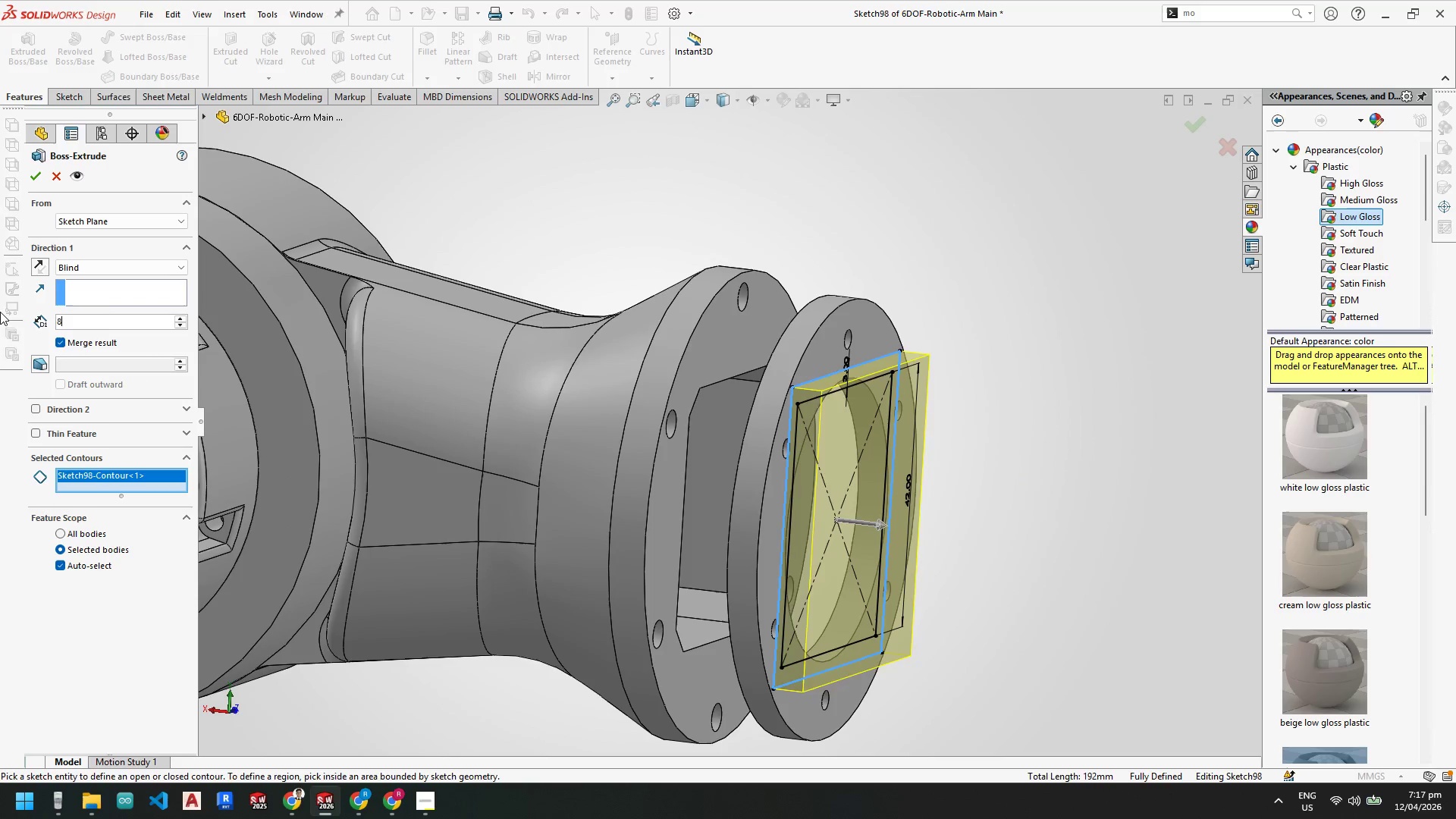 
key(NumpadEnter)
 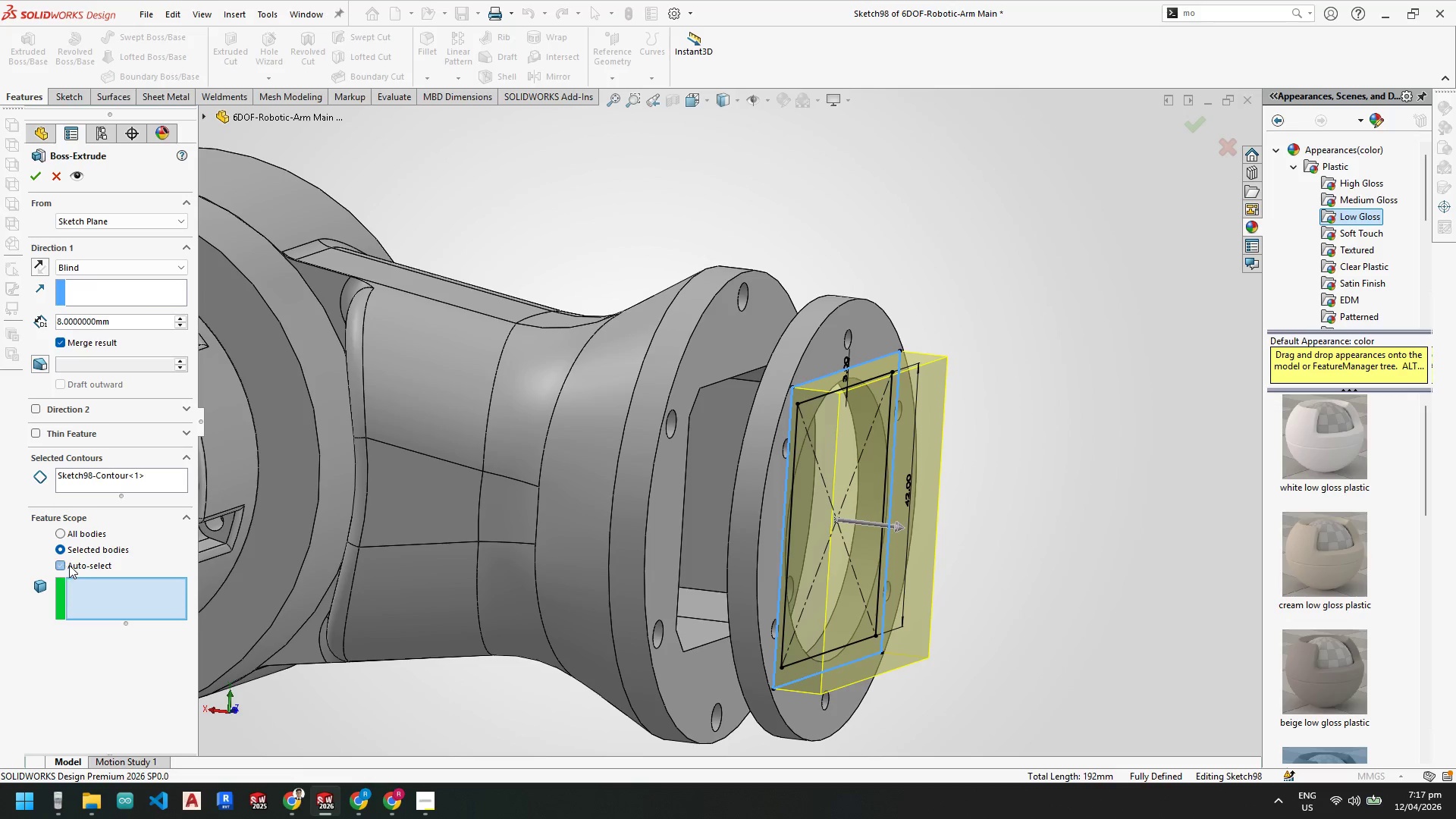 
left_click([767, 490])
 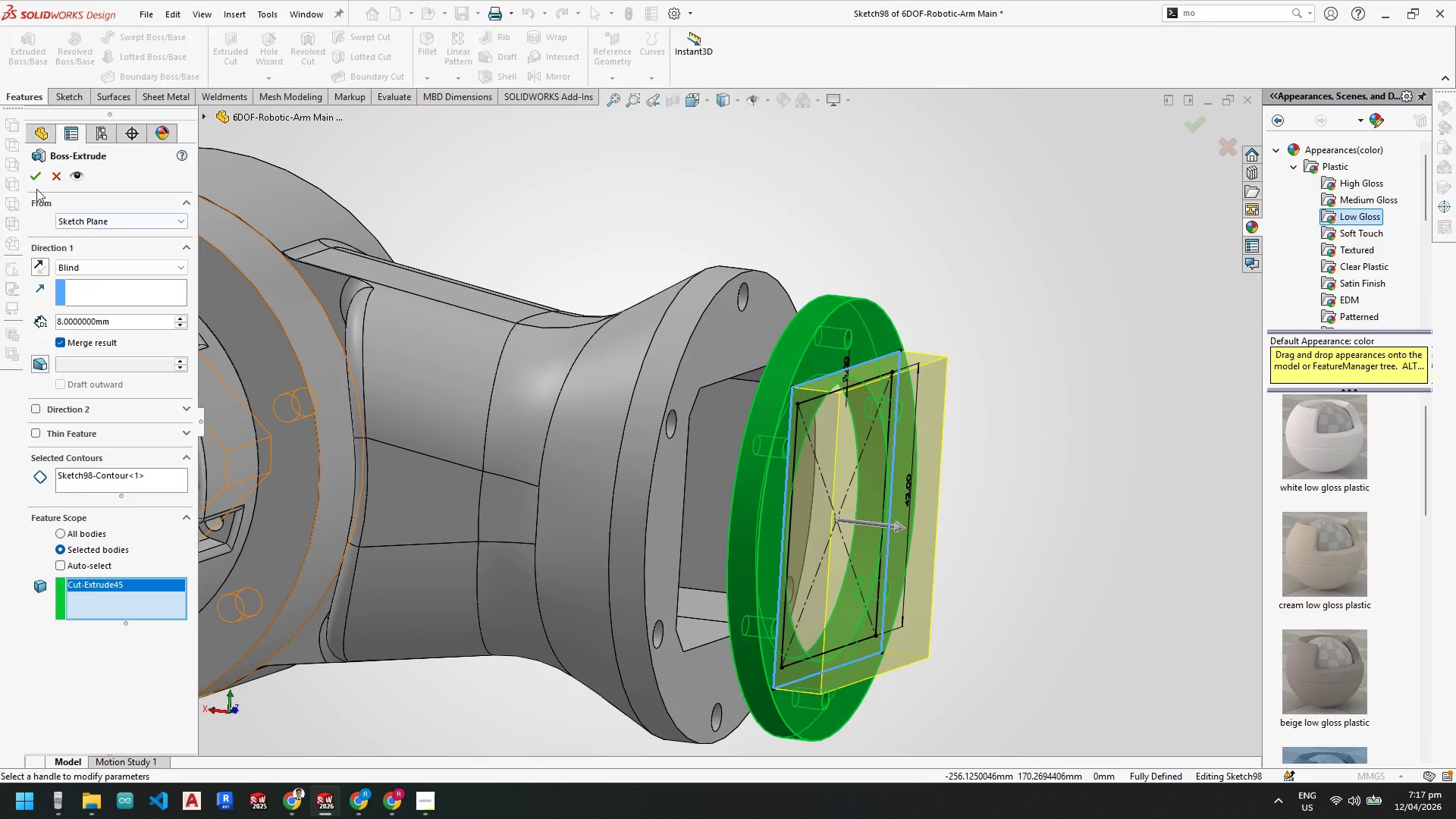 
left_click([35, 179])
 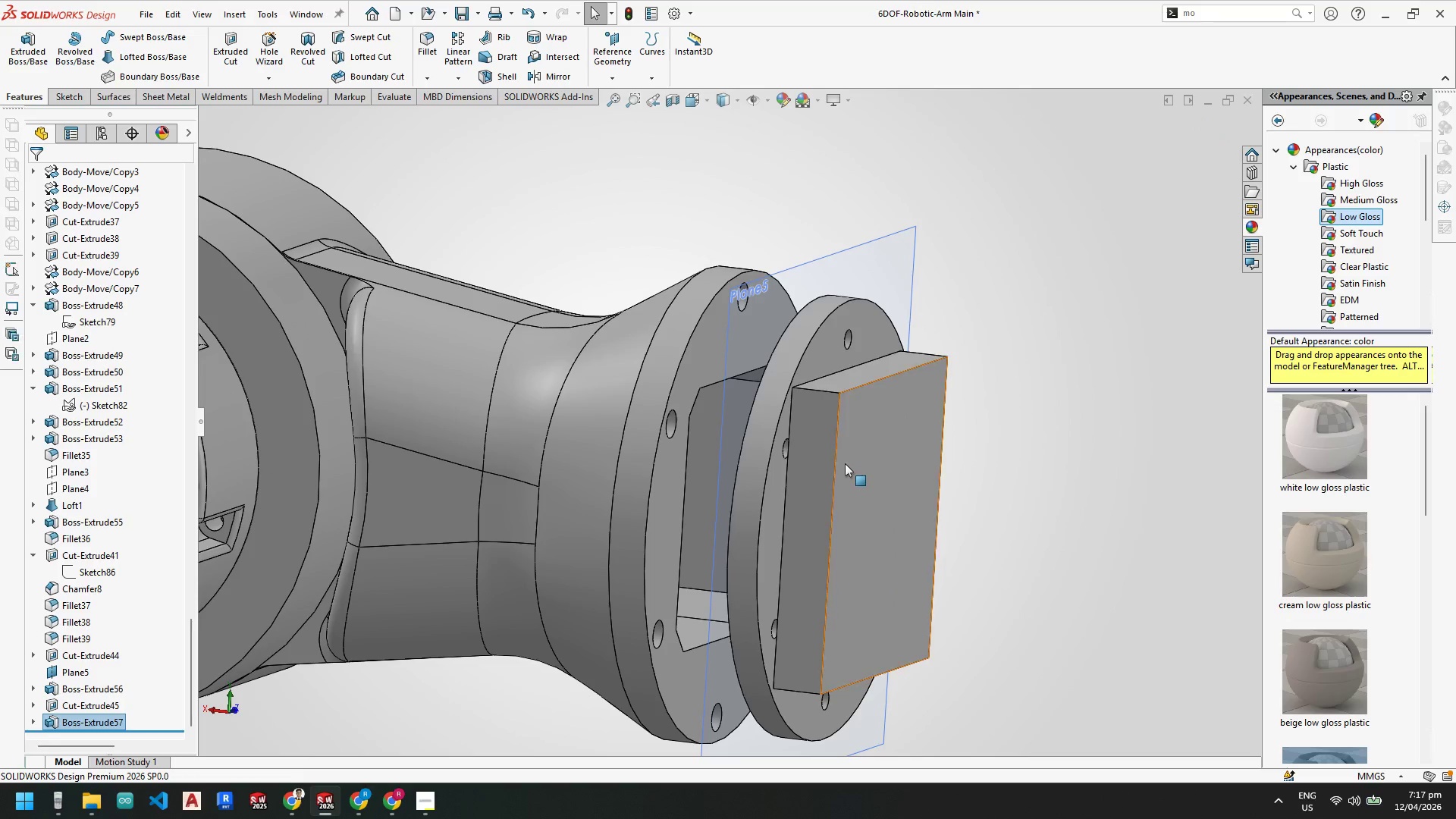 
scroll: coordinate [795, 510], scroll_direction: up, amount: 2.0
 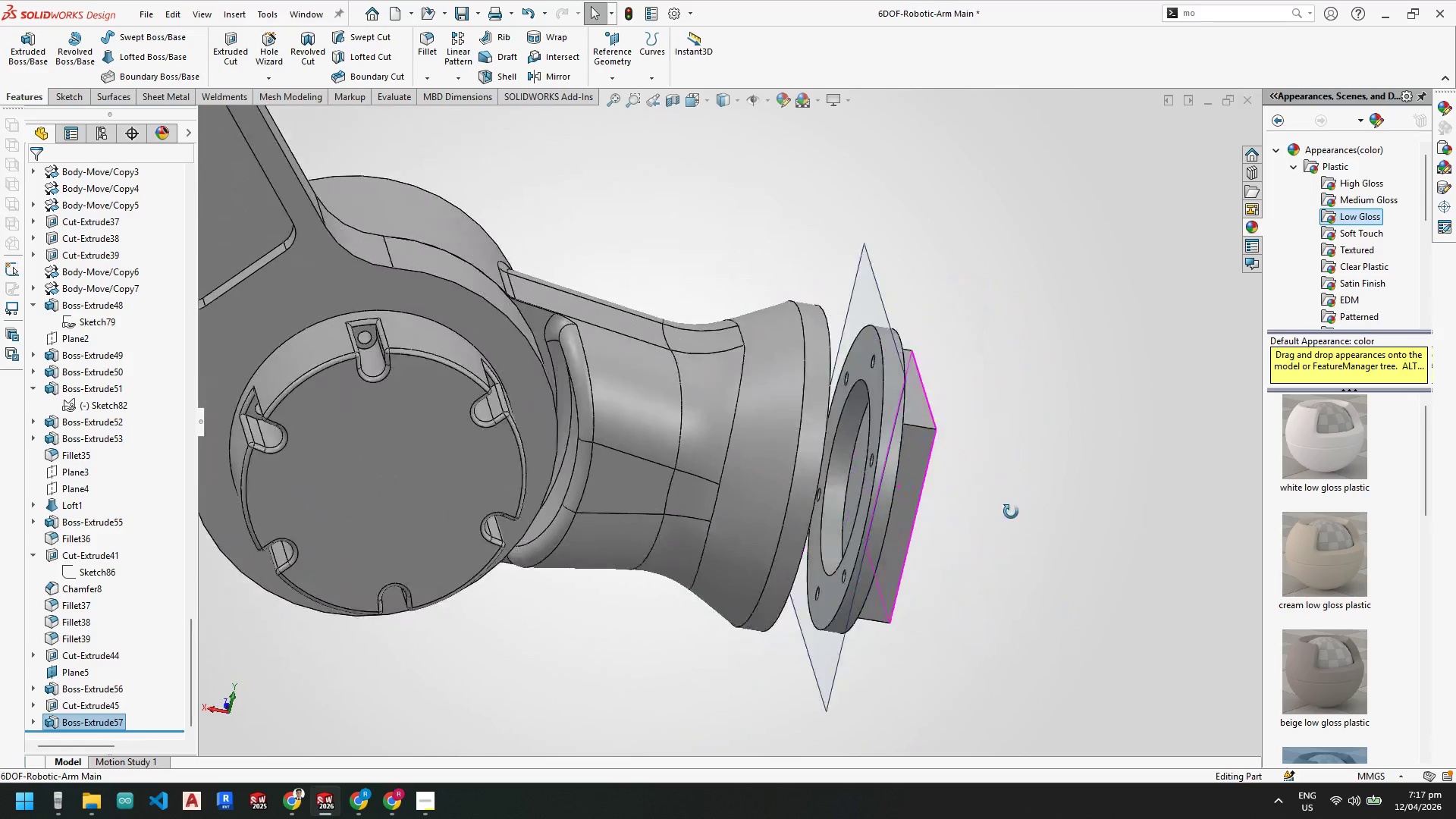 
mouse_move([319, 799])
 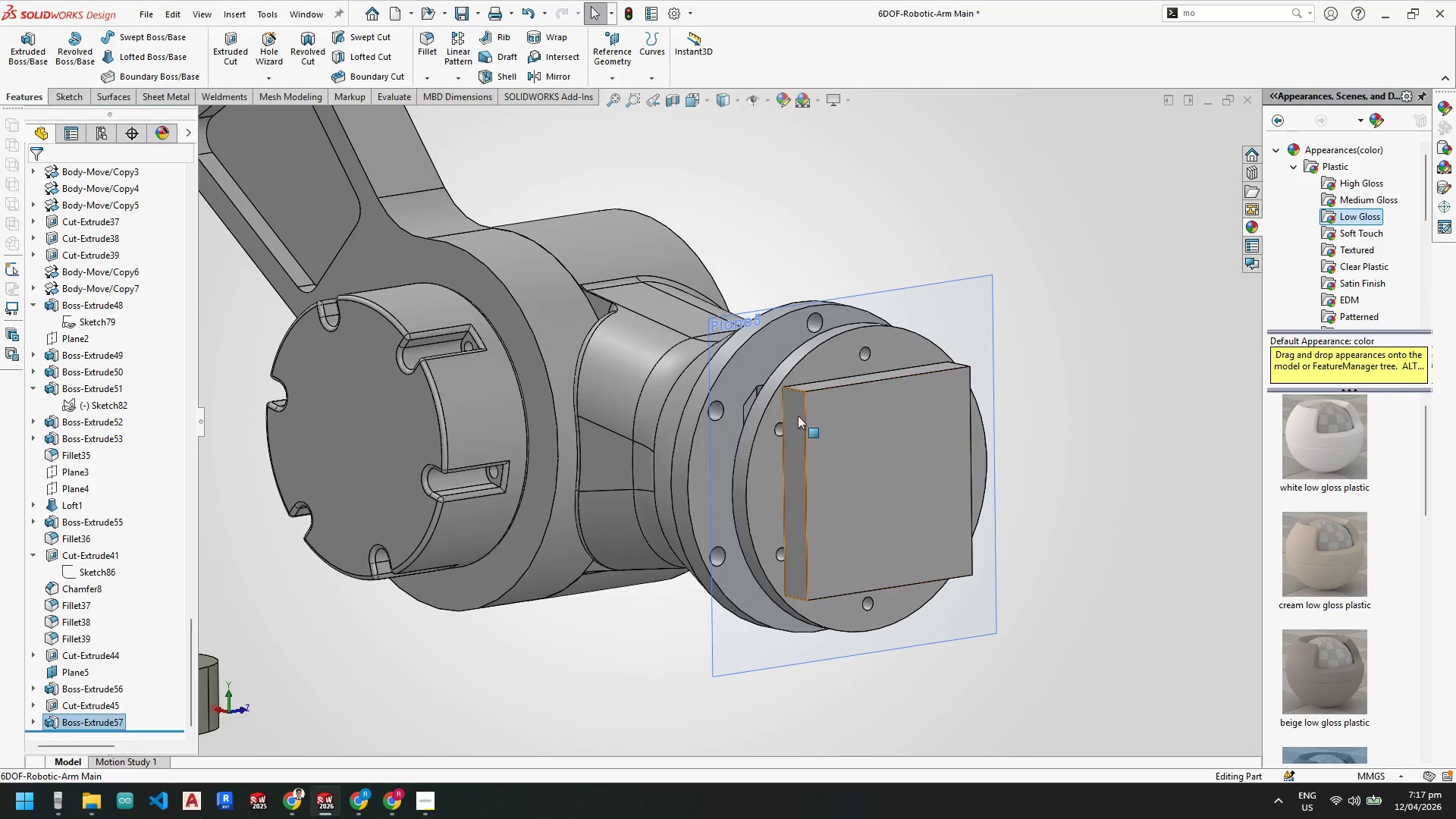 
scroll: coordinate [808, 417], scroll_direction: down, amount: 1.0
 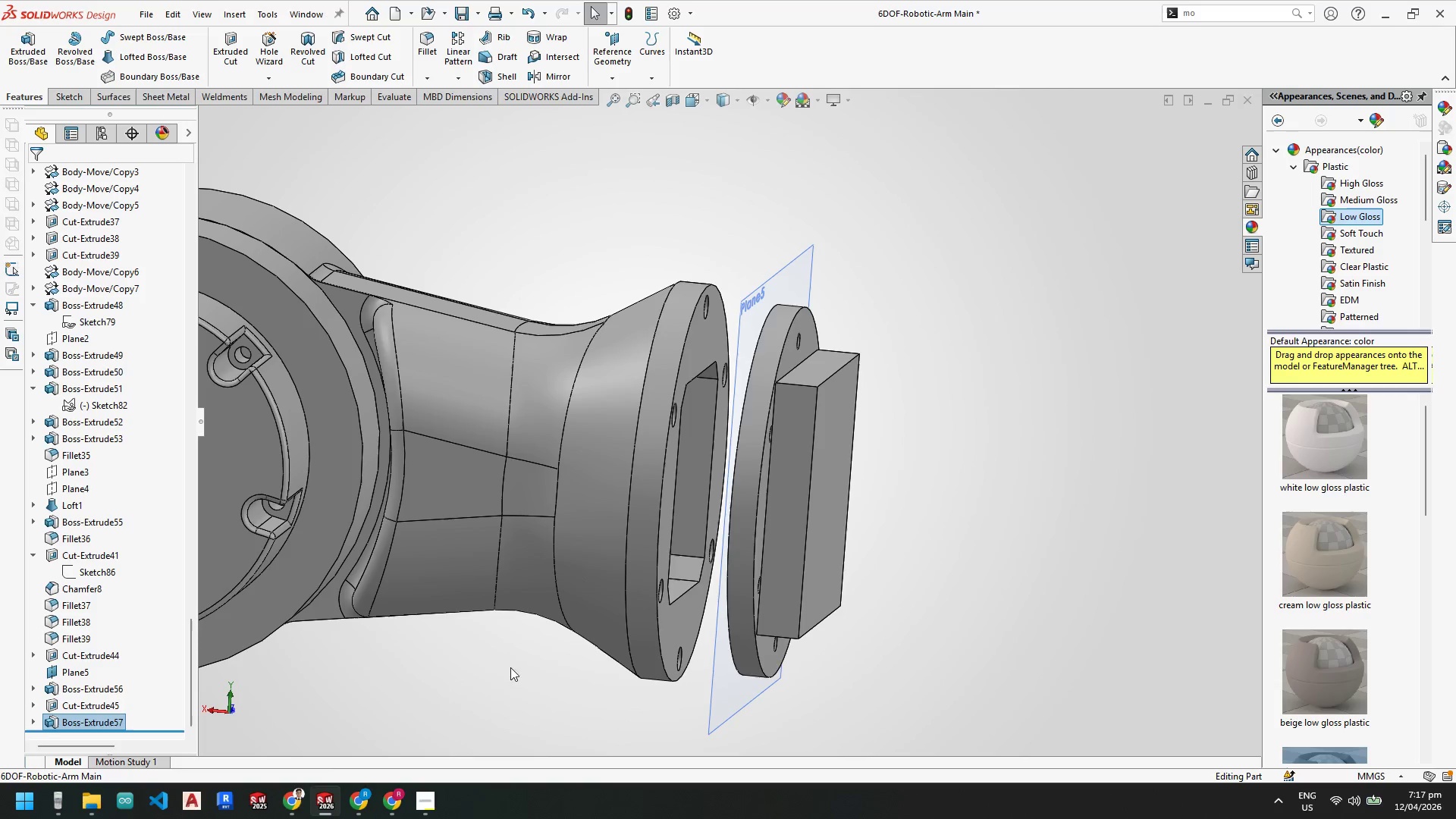 
wait(6.53)
 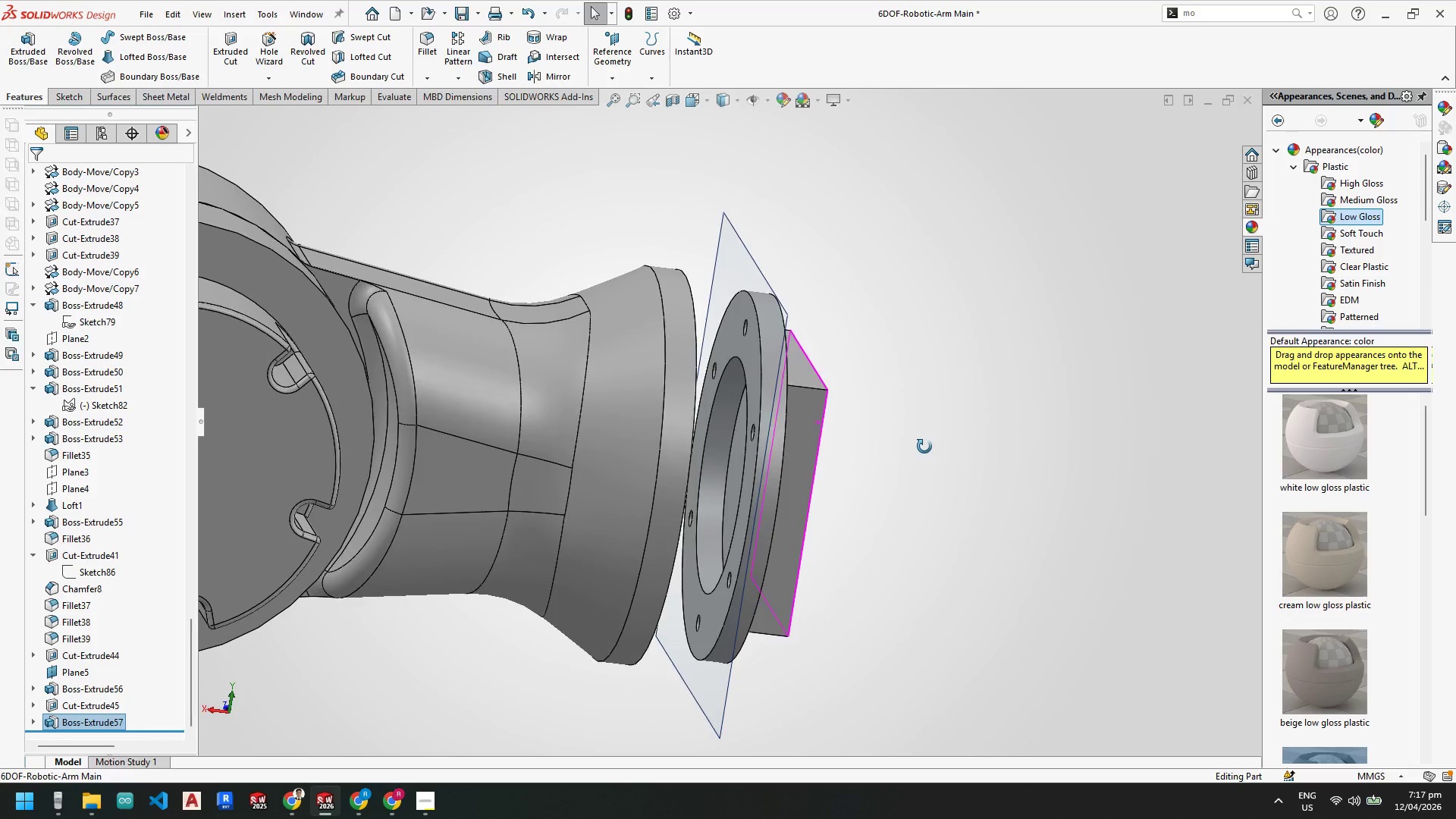 
scroll: coordinate [794, 364], scroll_direction: down, amount: 3.0
 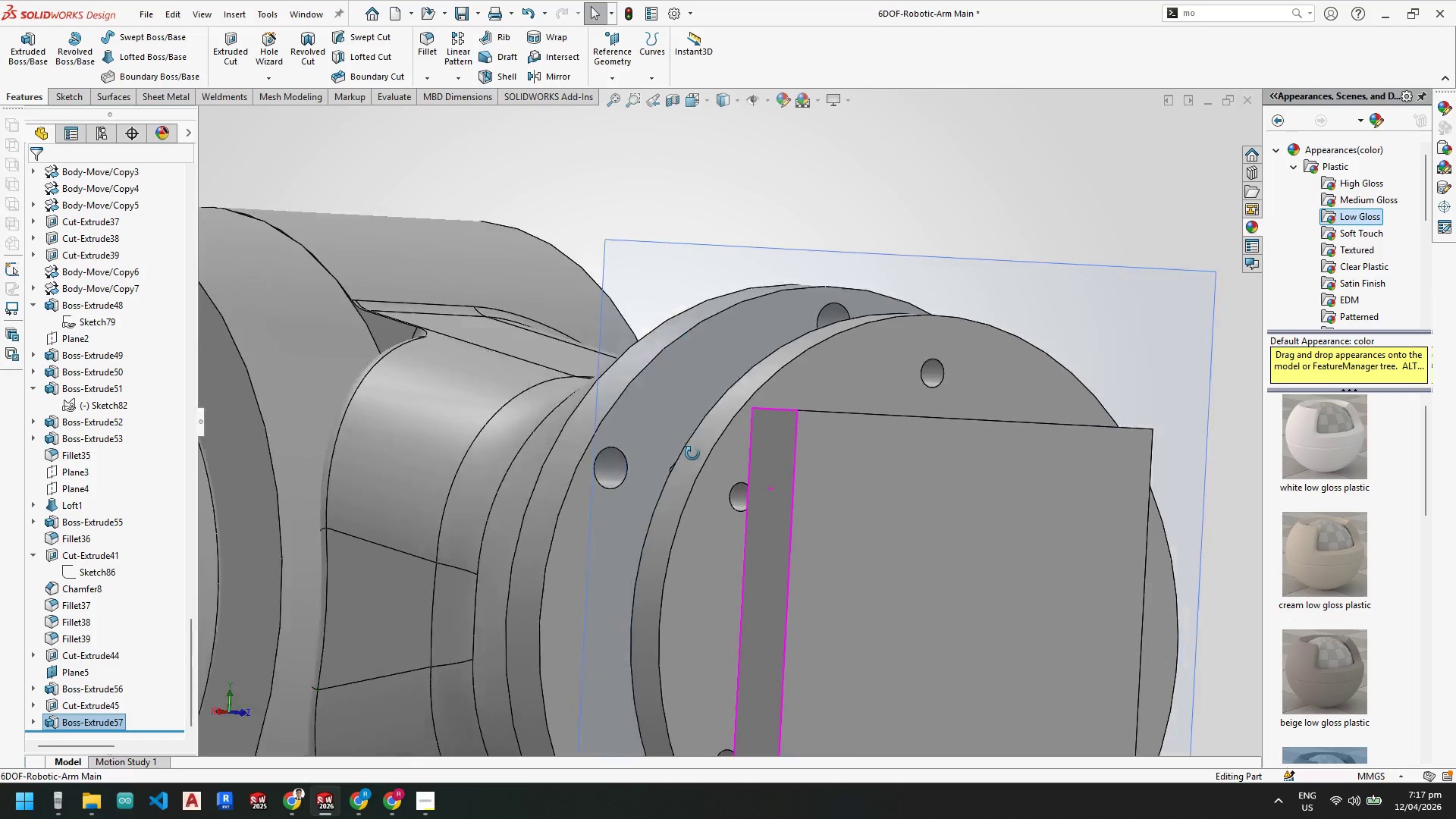 
scroll: coordinate [940, 523], scroll_direction: up, amount: 5.0
 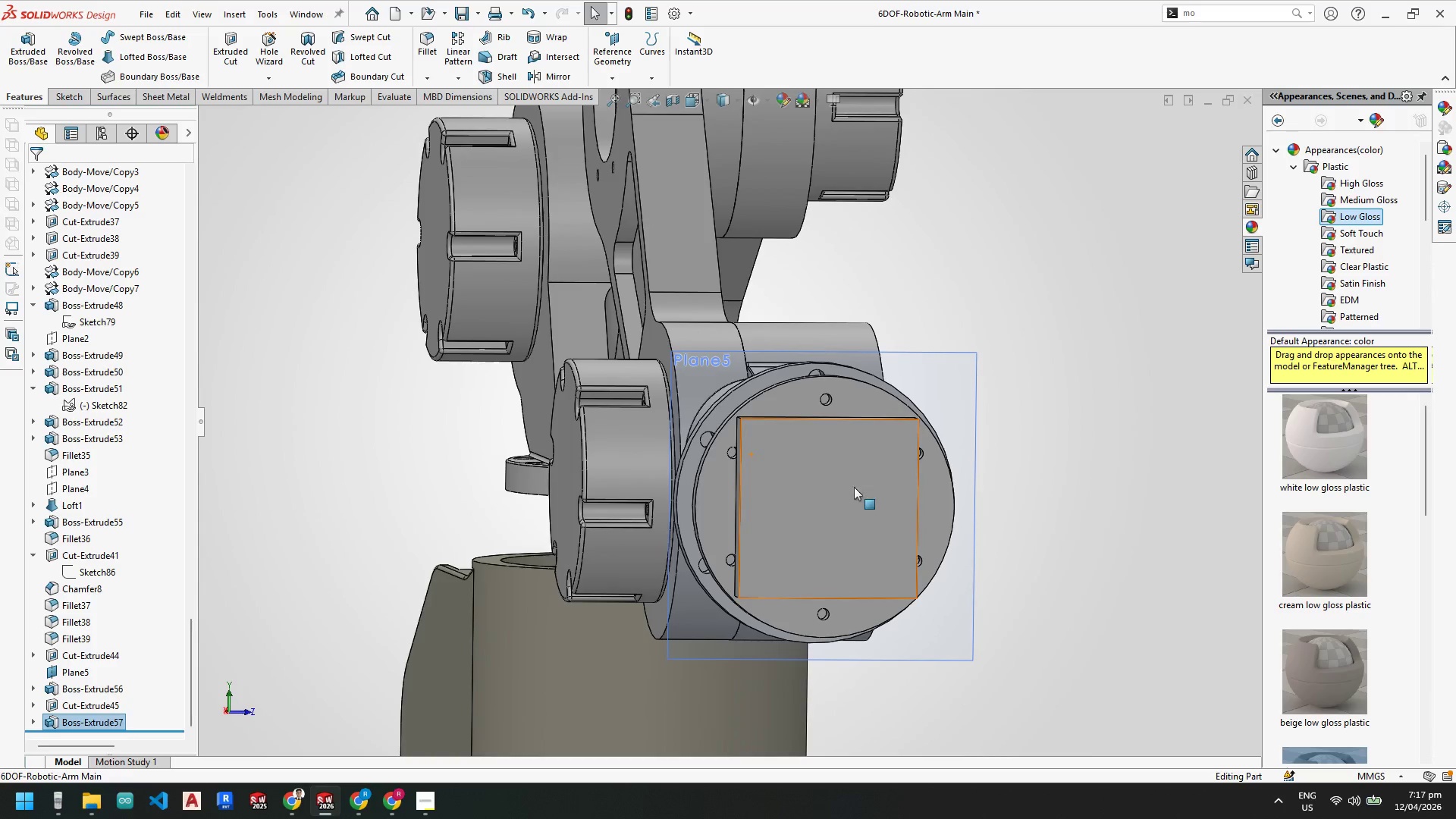 
left_click([323, 802])
 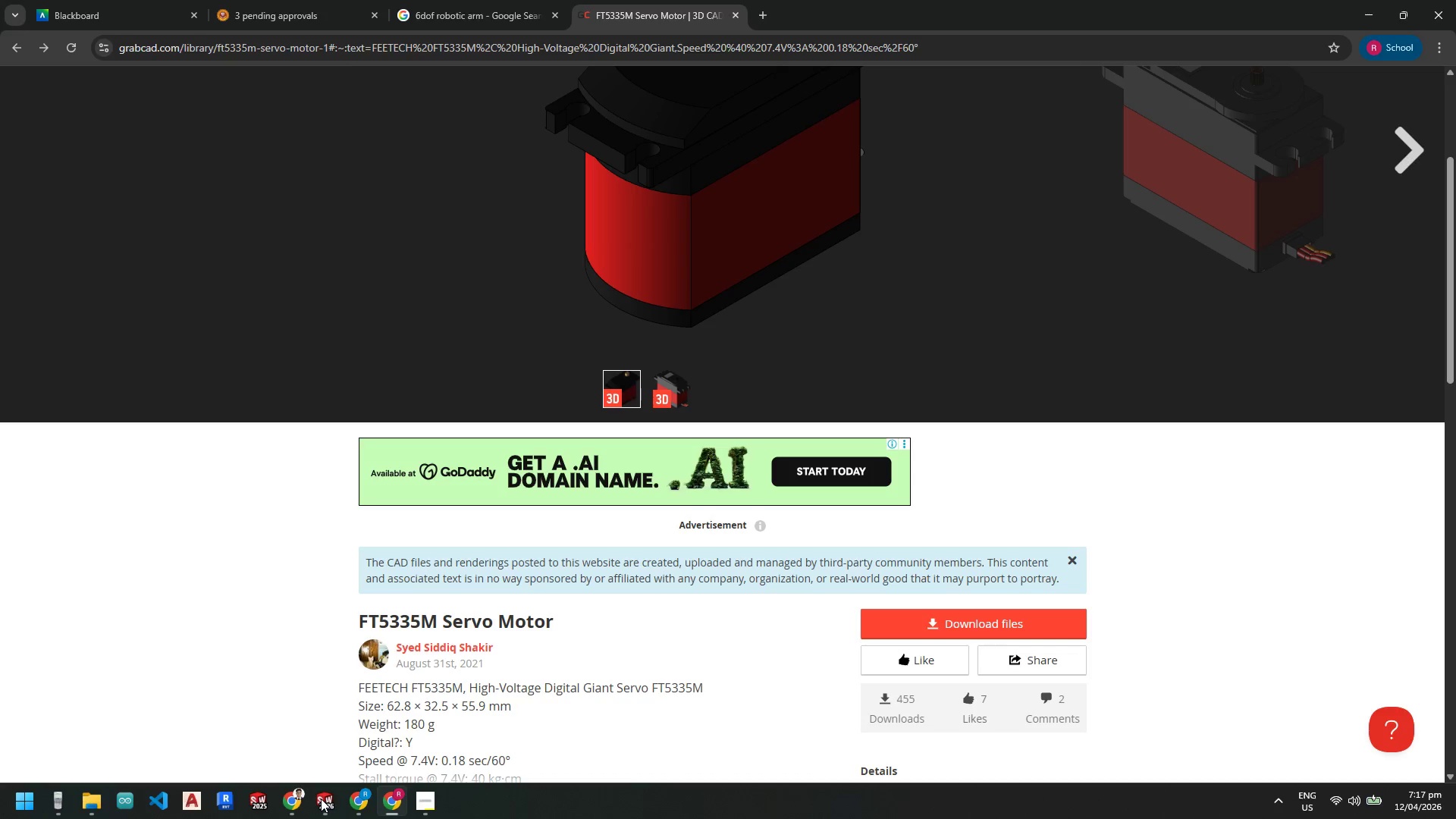 
left_click([321, 799])
 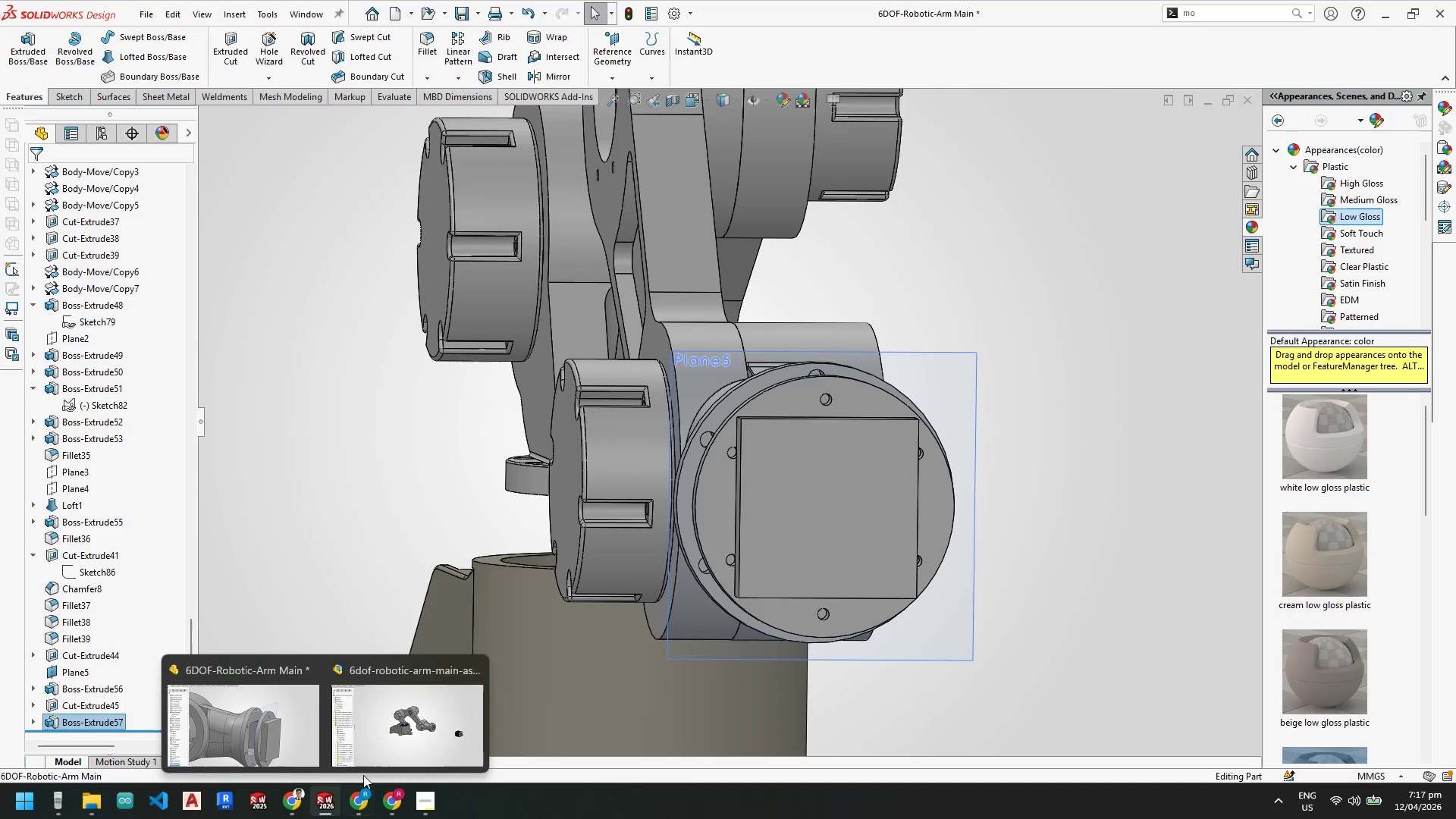 
left_click([412, 734])
 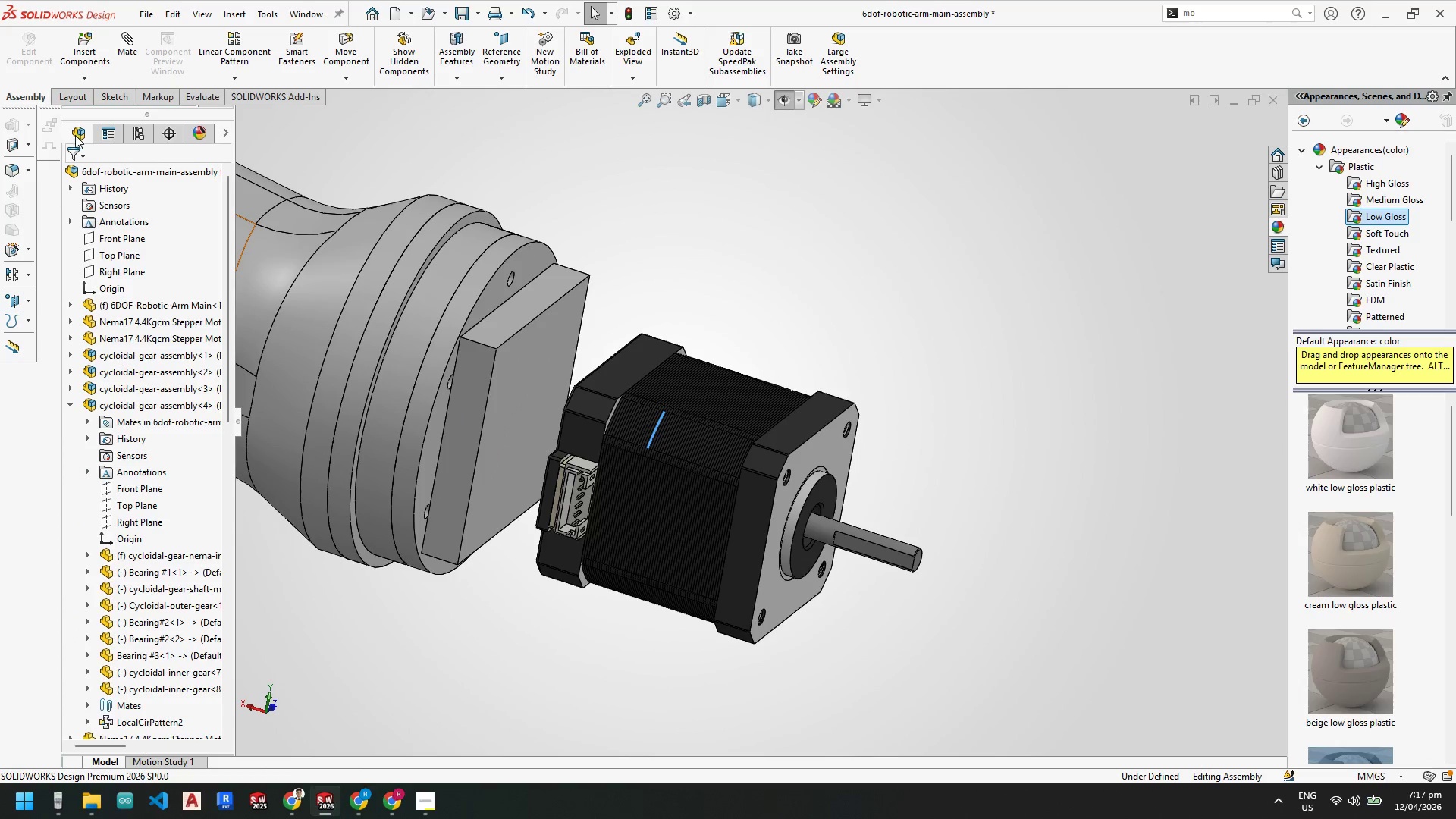 
left_click([629, 302])
 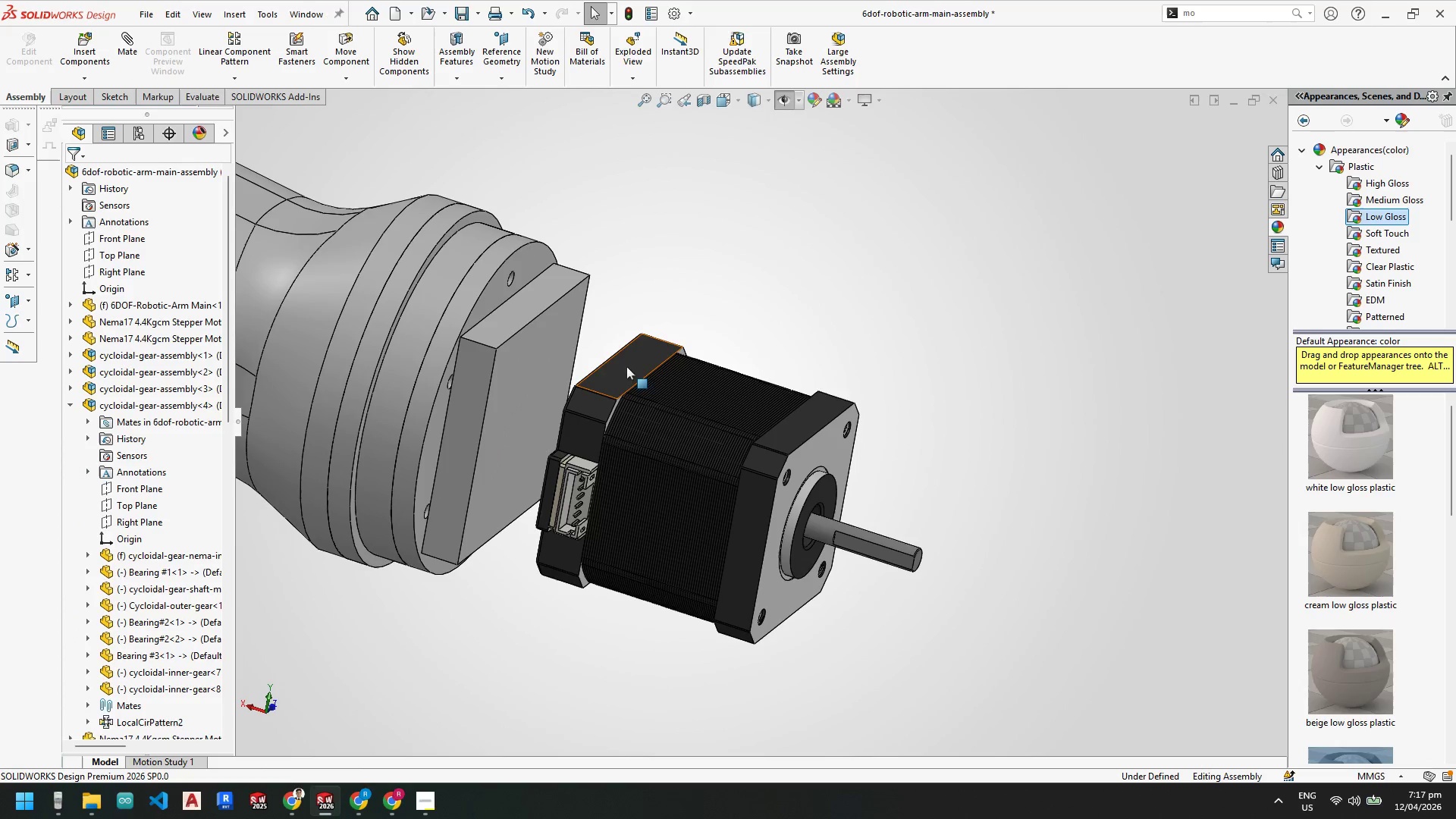 
scroll: coordinate [584, 353], scroll_direction: up, amount: 1.0
 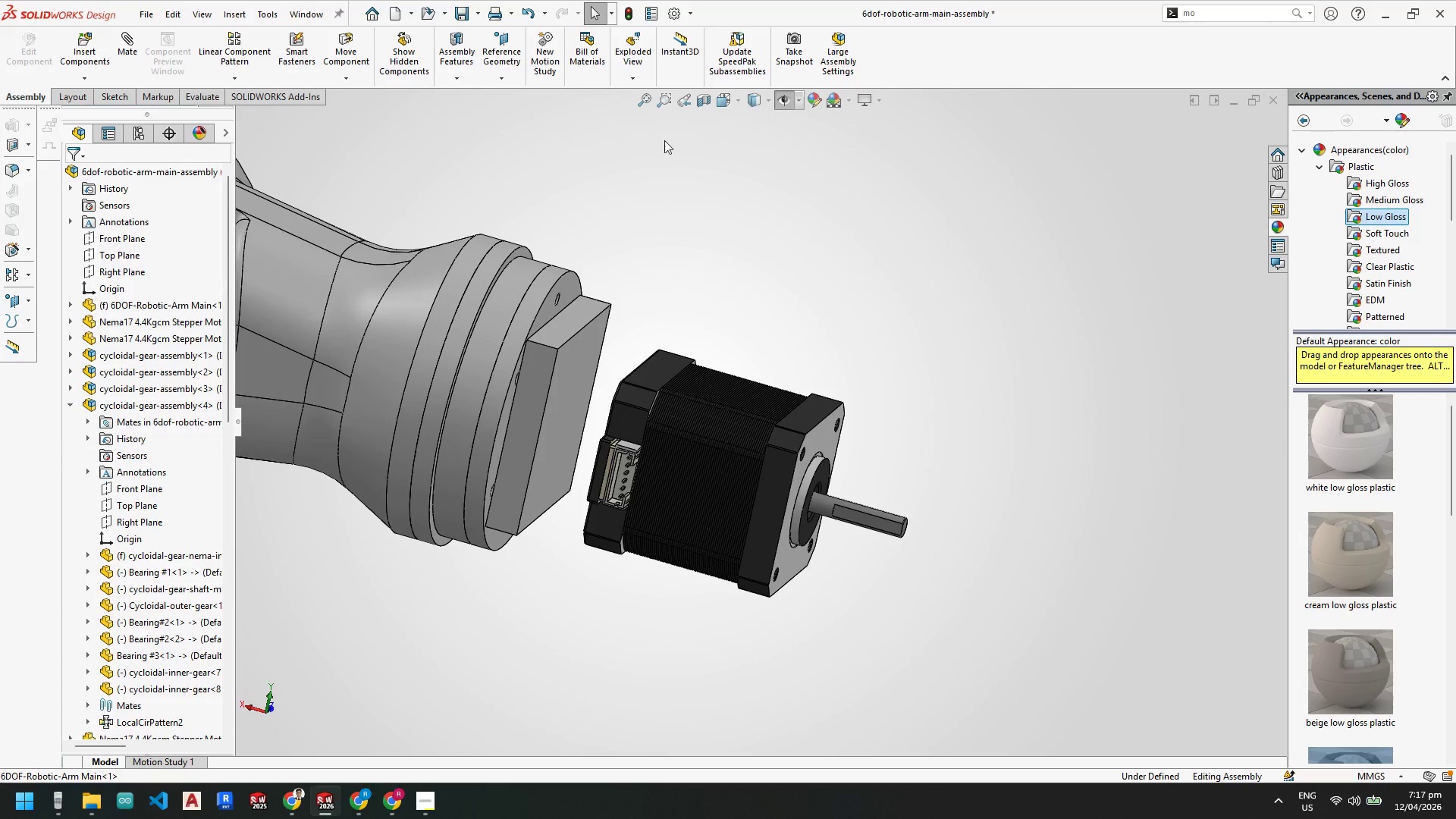 
left_click([771, 102])
 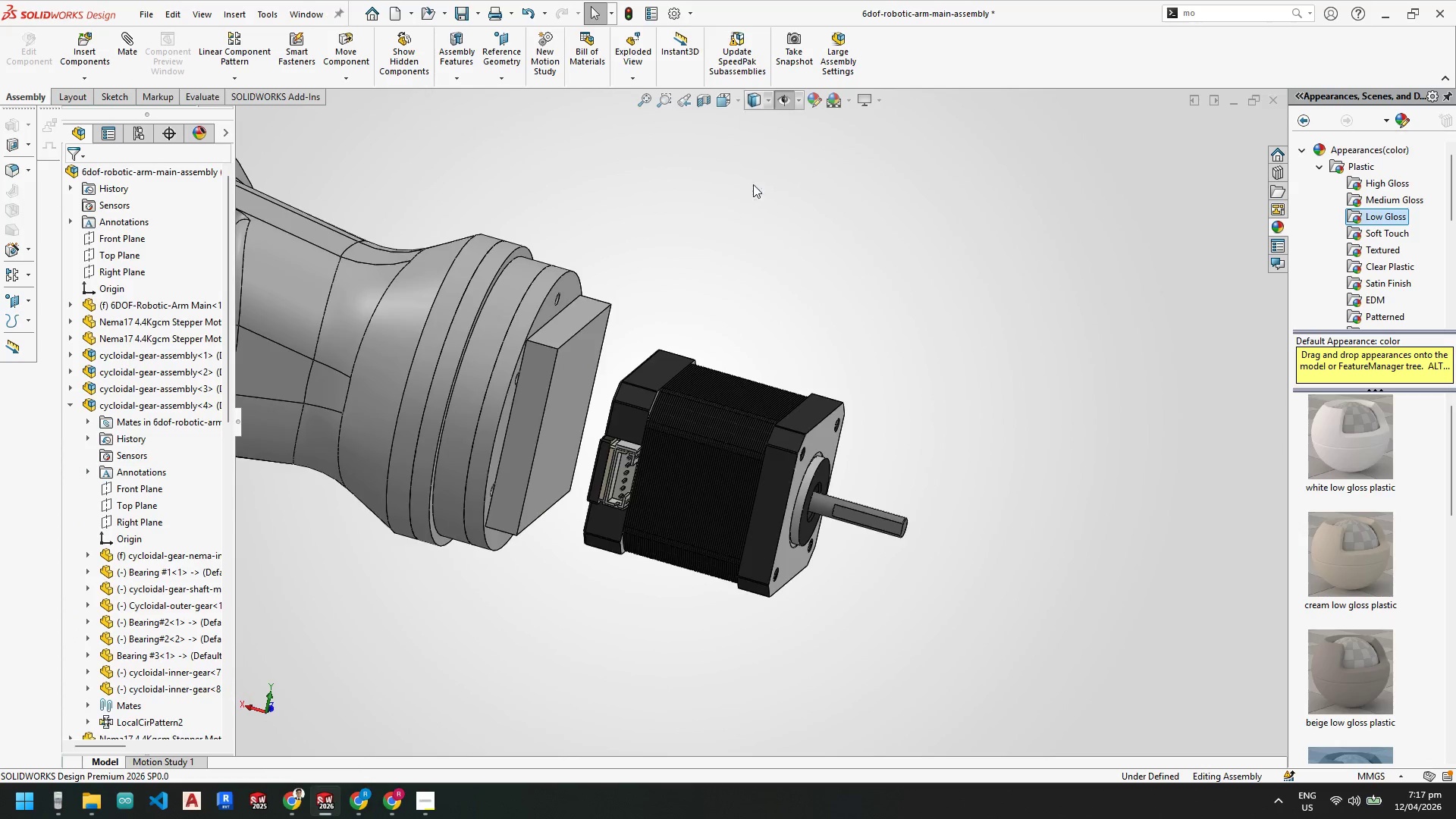 
scroll: coordinate [557, 376], scroll_direction: down, amount: 3.0
 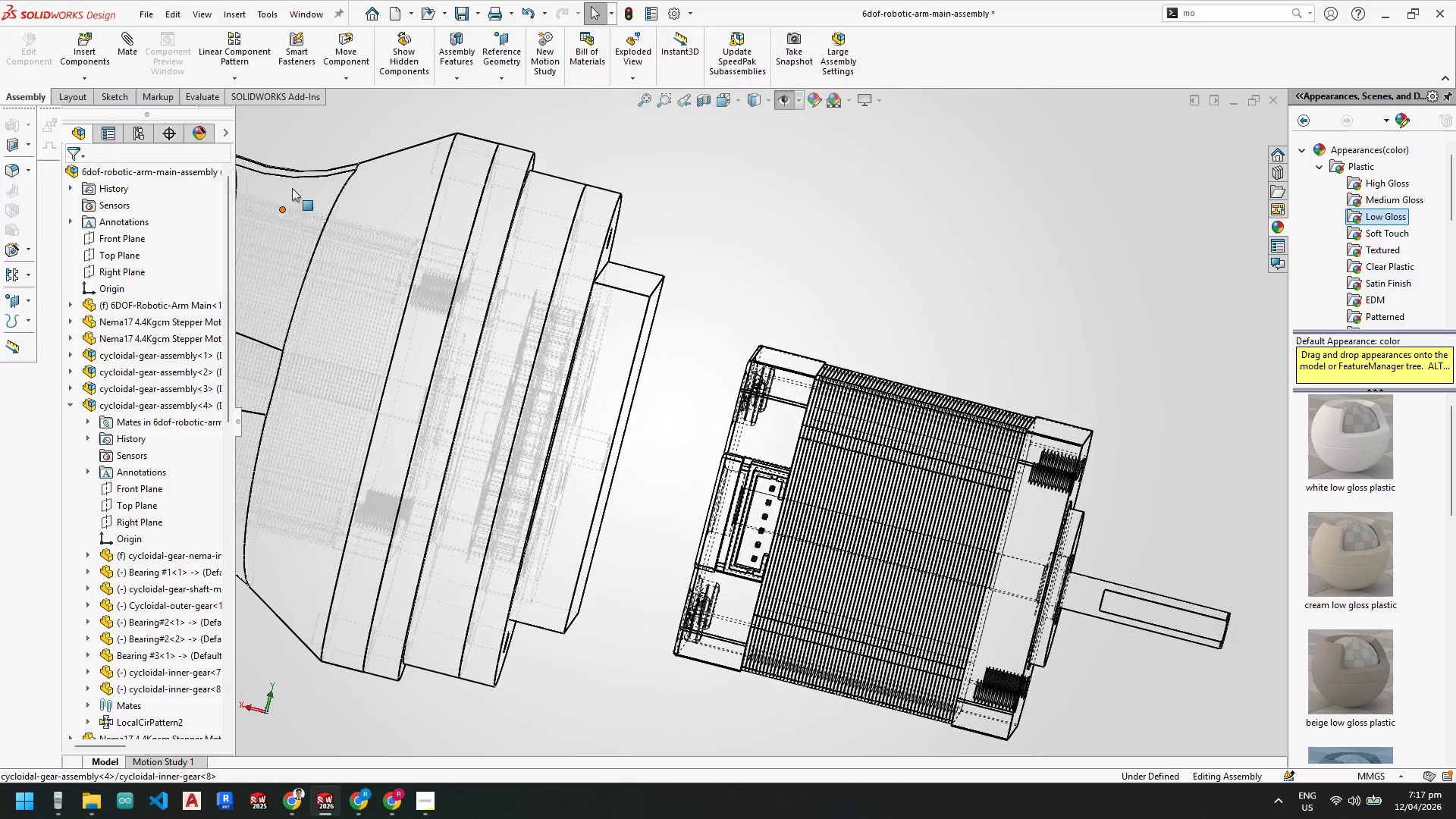 
wait(5.02)
 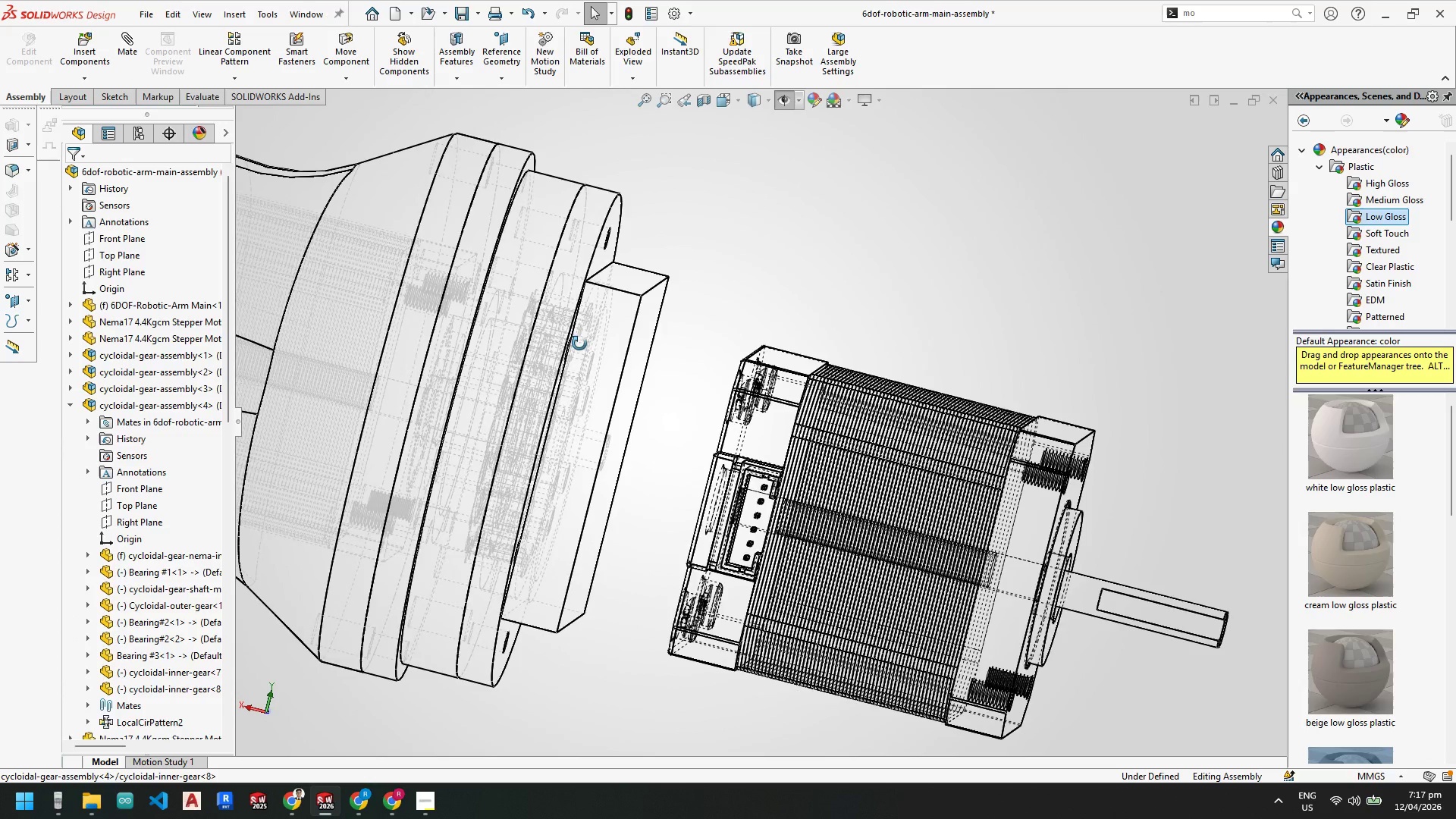 
scroll: coordinate [696, 368], scroll_direction: down, amount: 1.0
 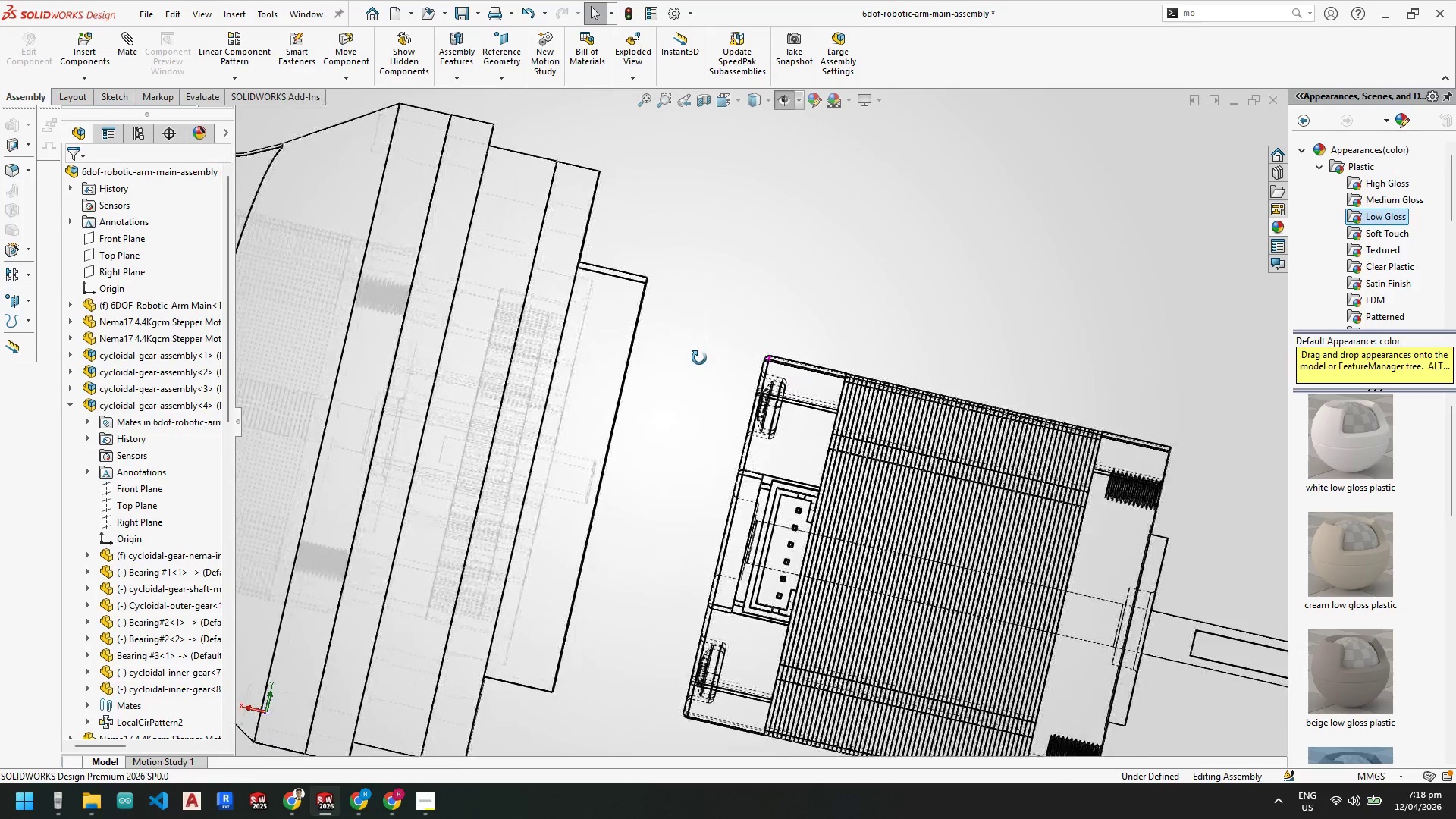 
wait(6.42)
 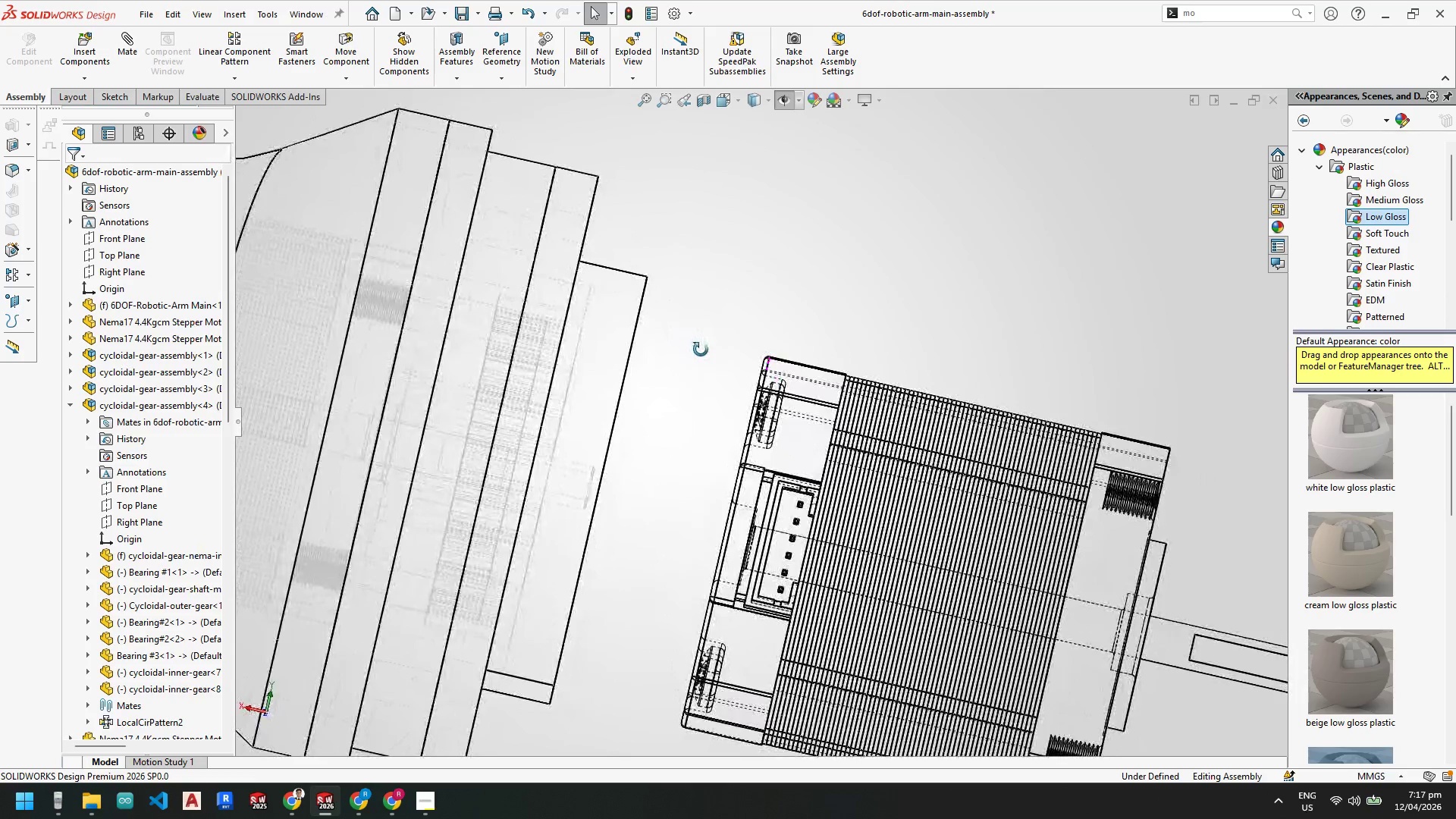 
mouse_move([312, 795])
 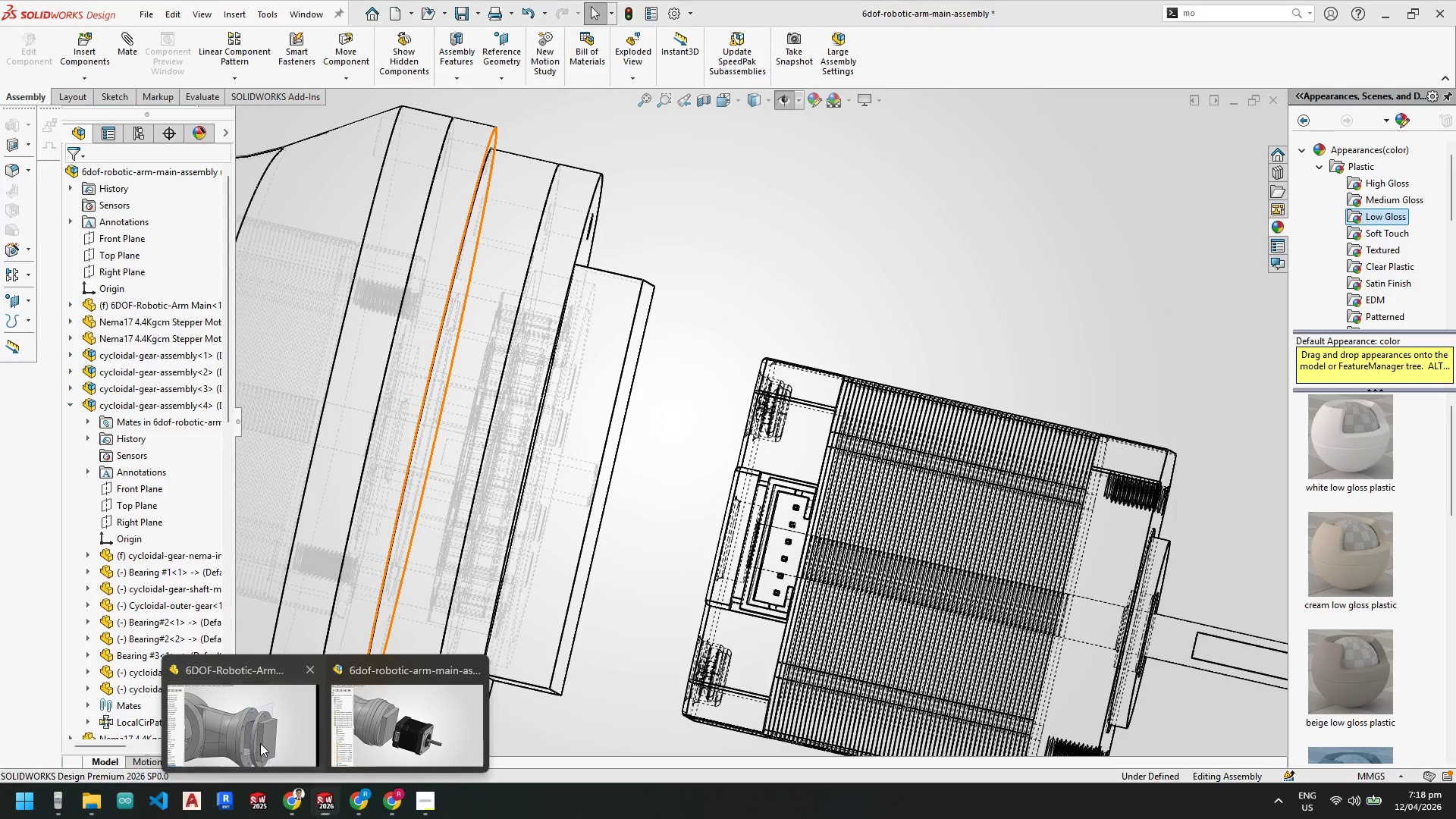 
left_click([260, 743])
 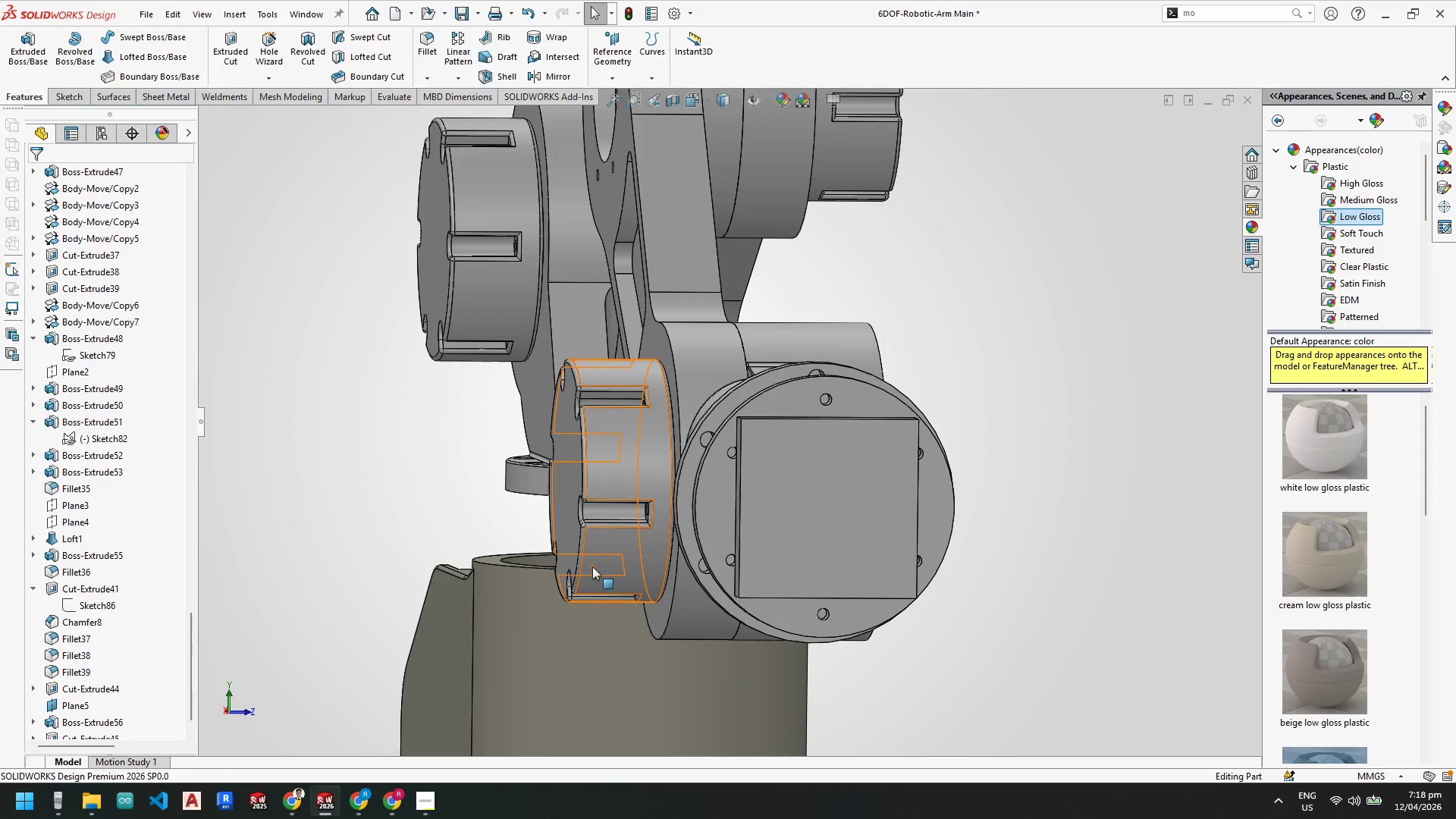 
scroll: coordinate [792, 449], scroll_direction: none, amount: 0.0
 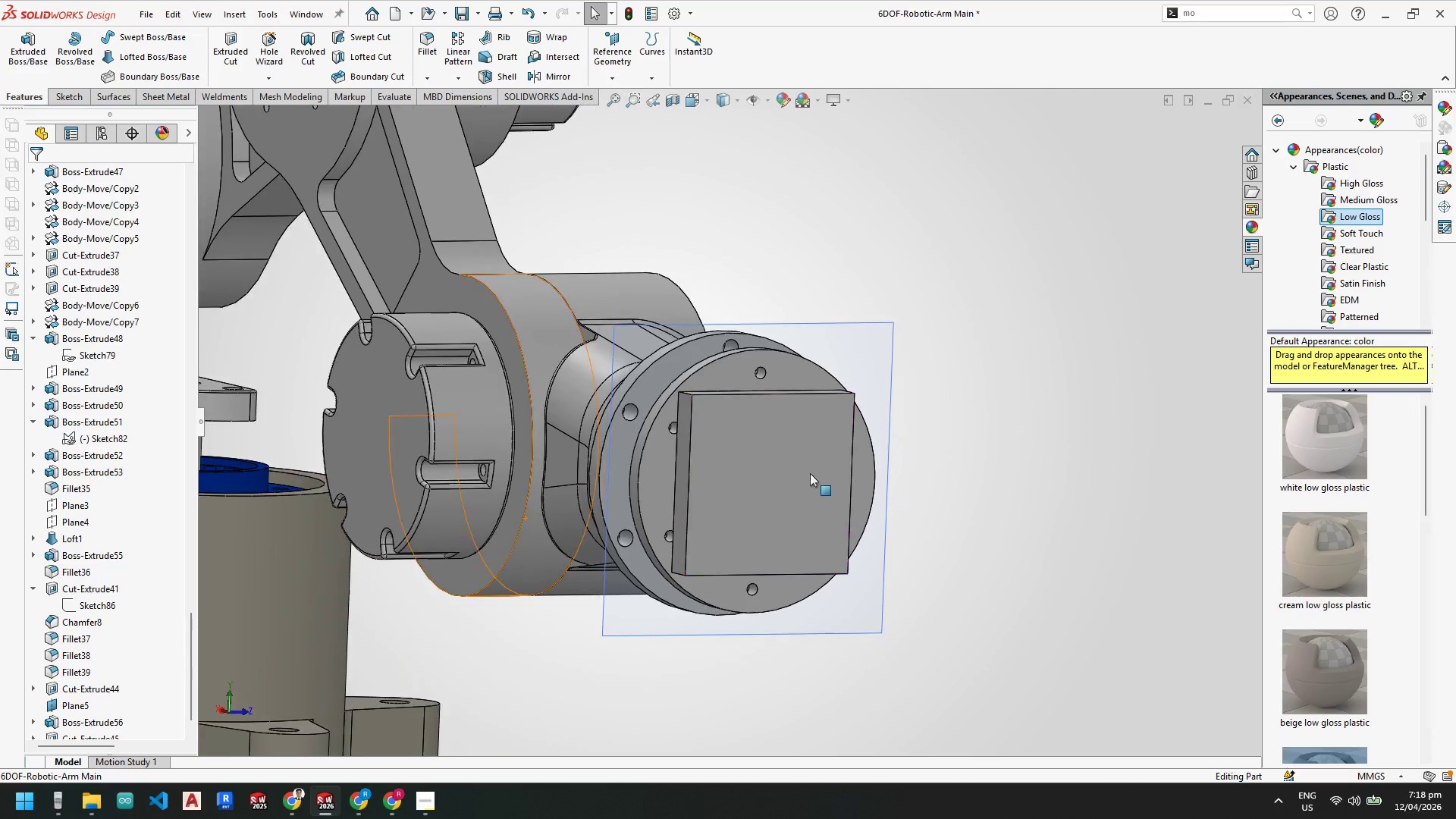 
right_click([803, 470])
 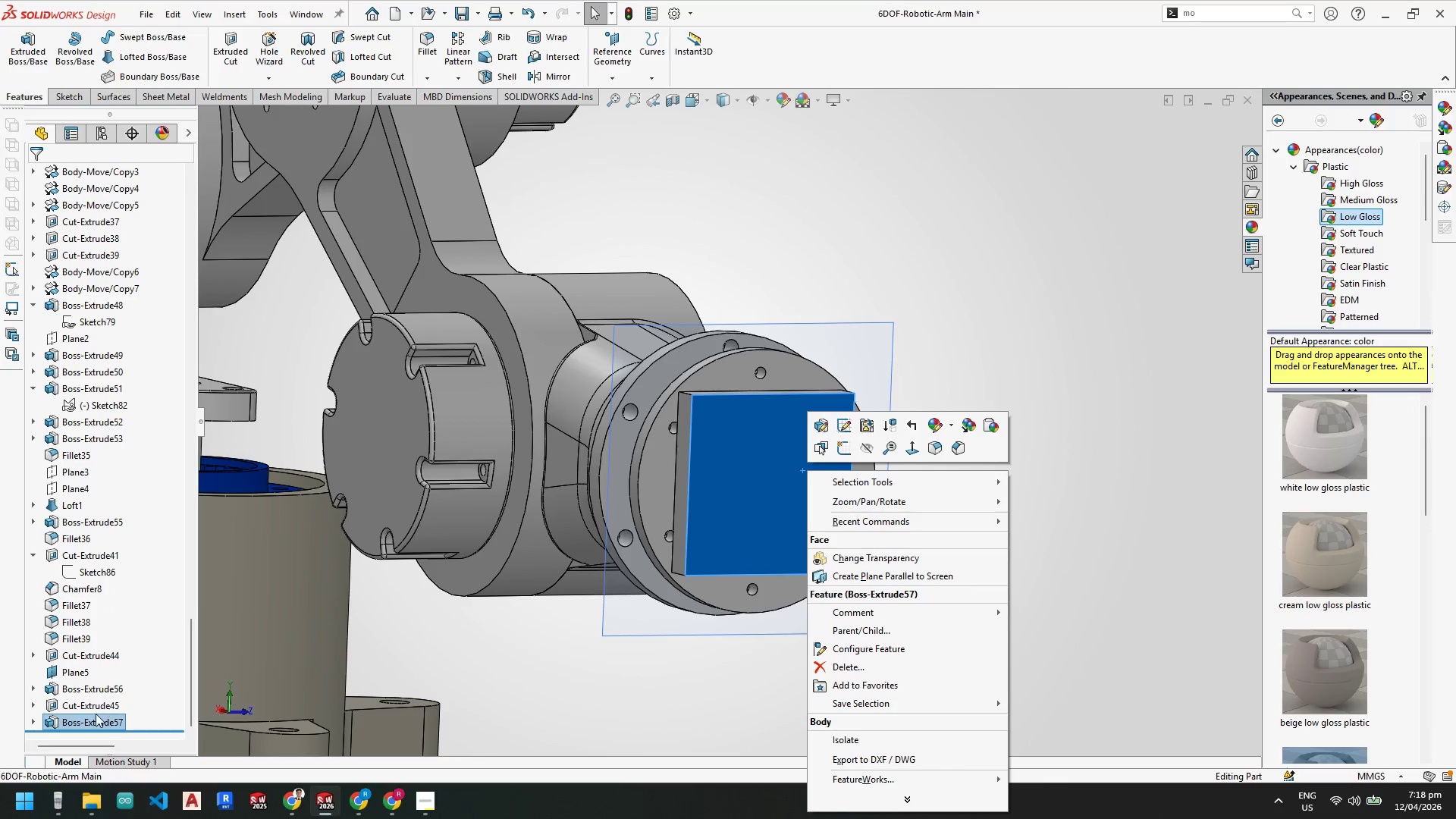 
right_click([101, 715])
 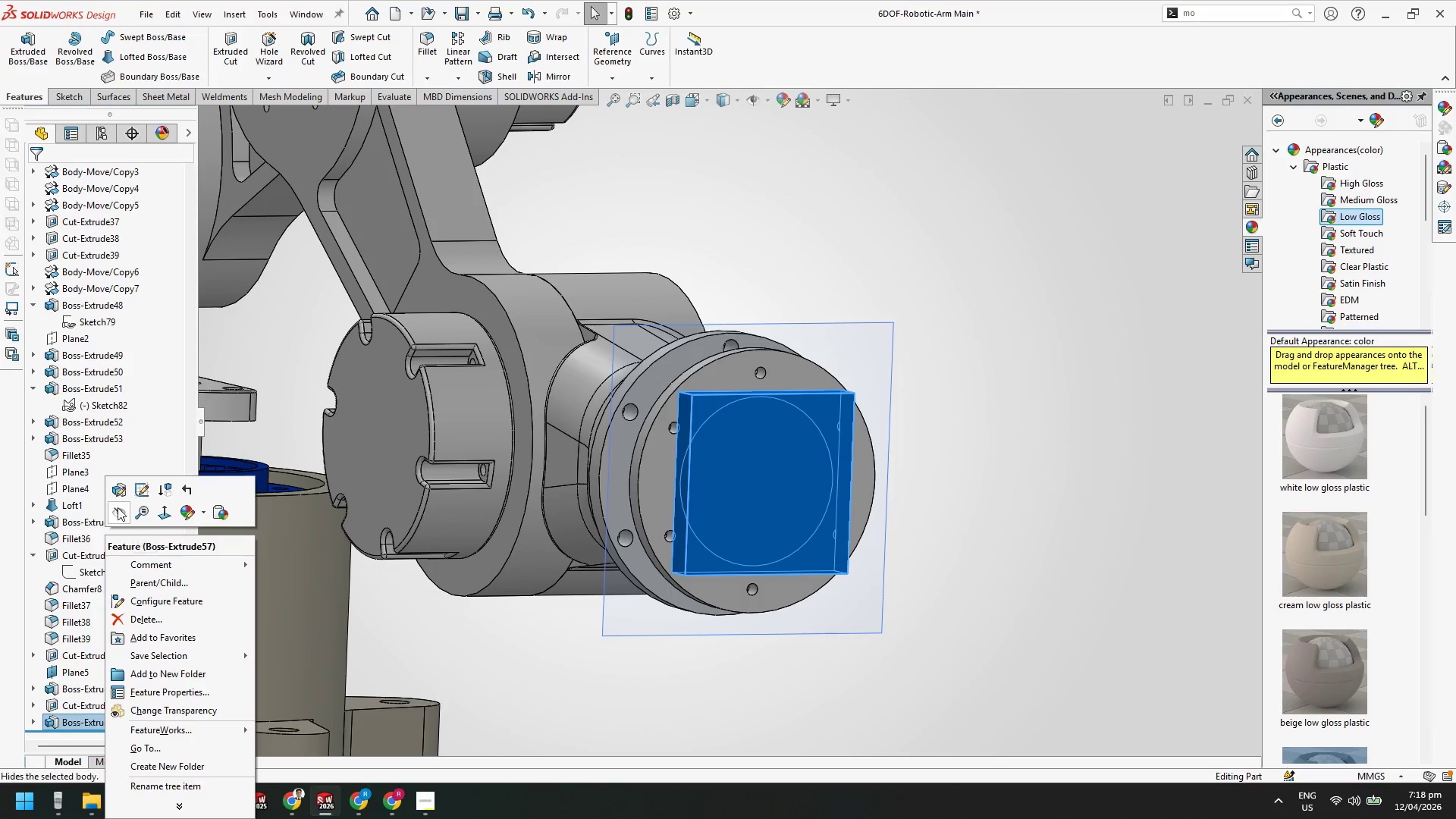 
left_click([118, 488])
 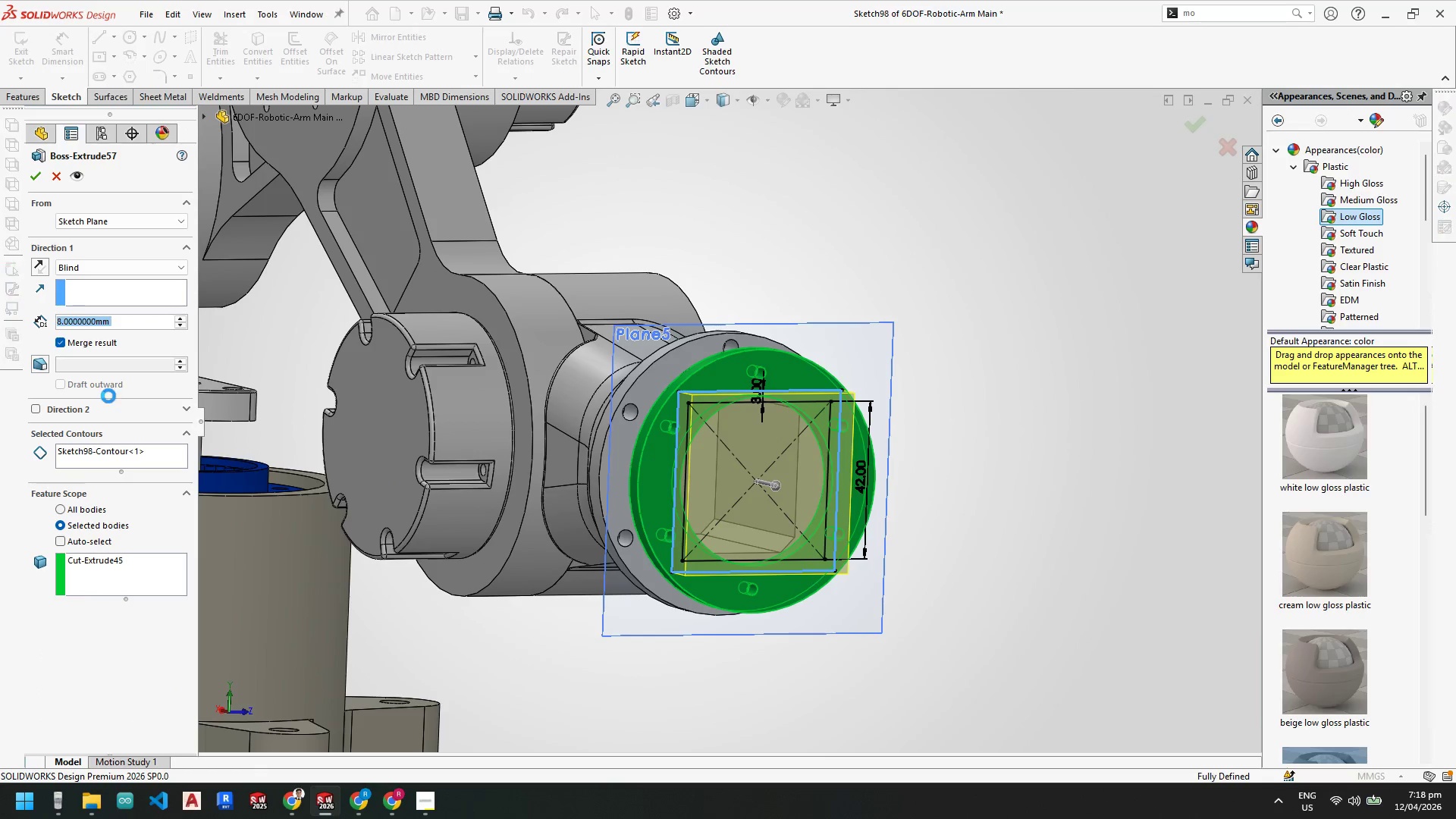 
key(Numpad1)
 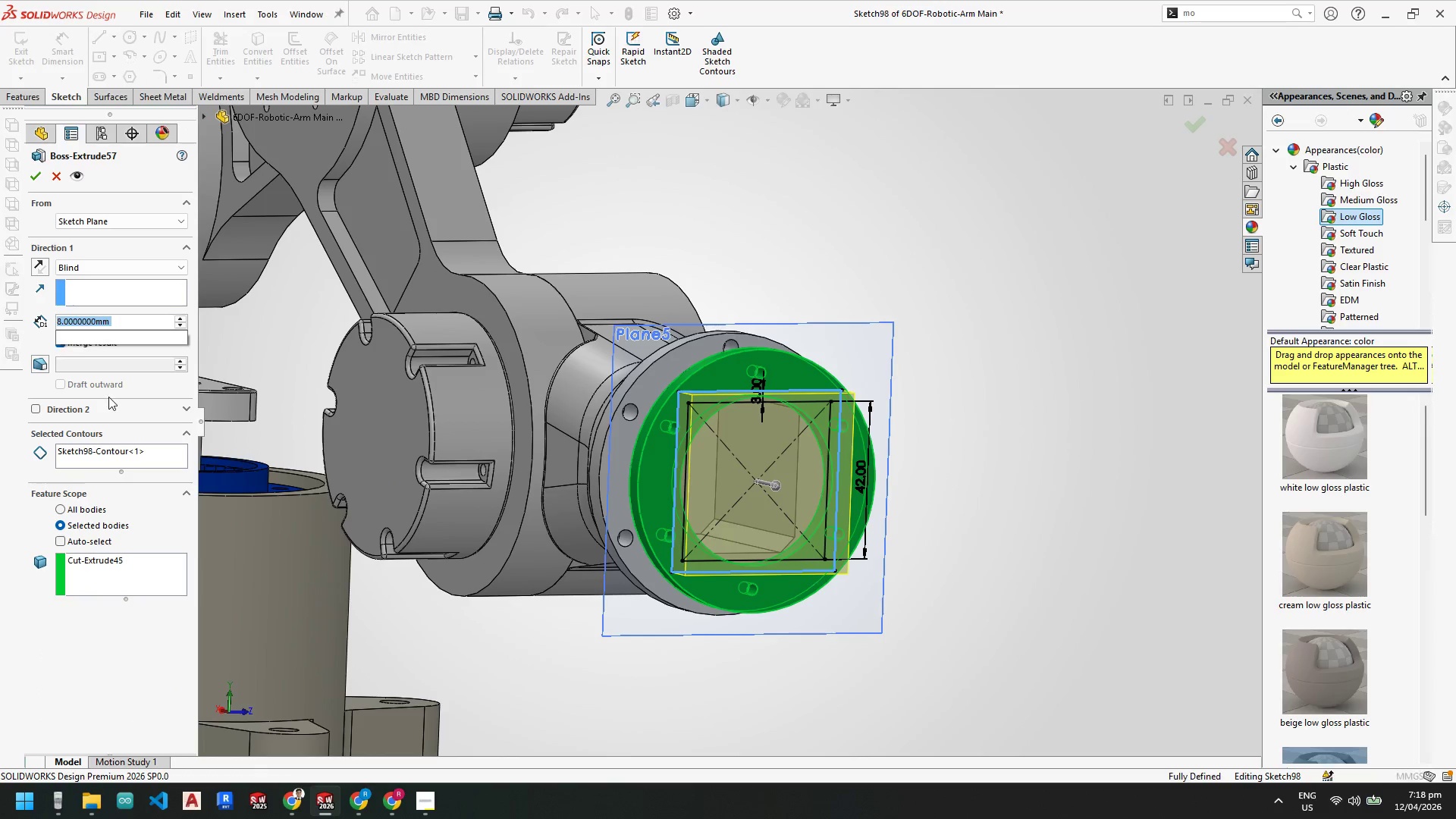 
key(Numpad0)
 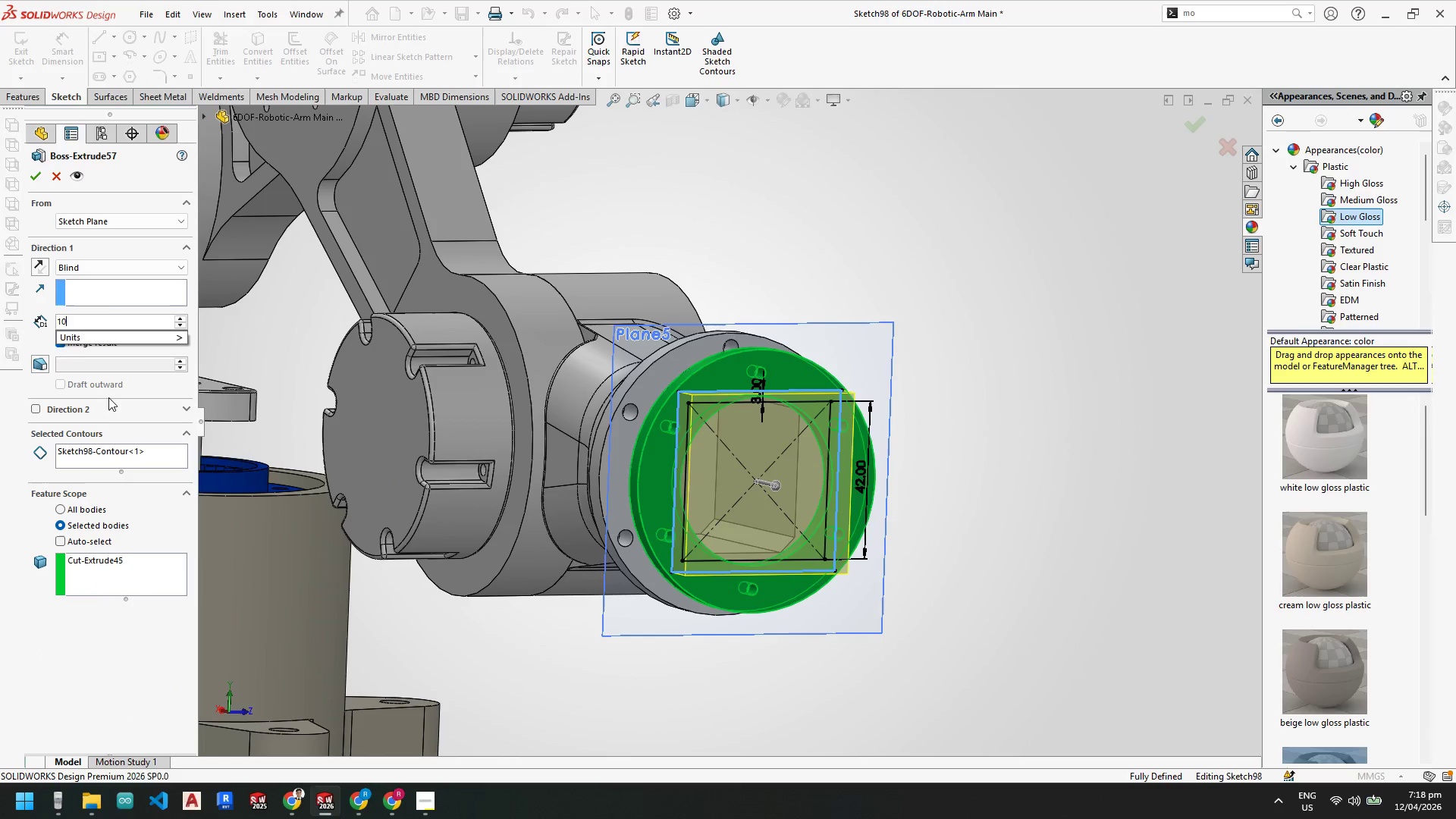 
key(Enter)
 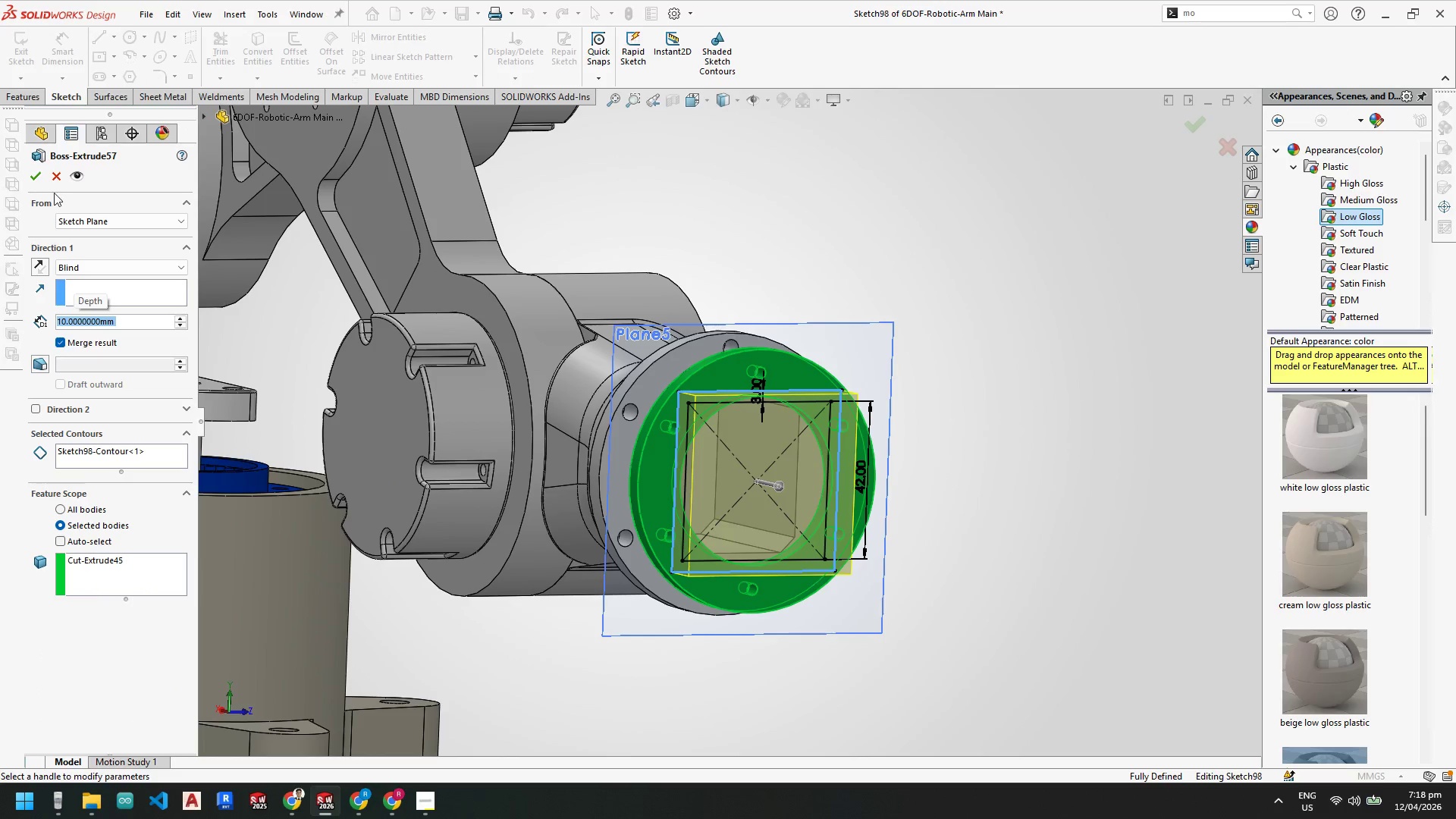 
left_click([36, 177])
 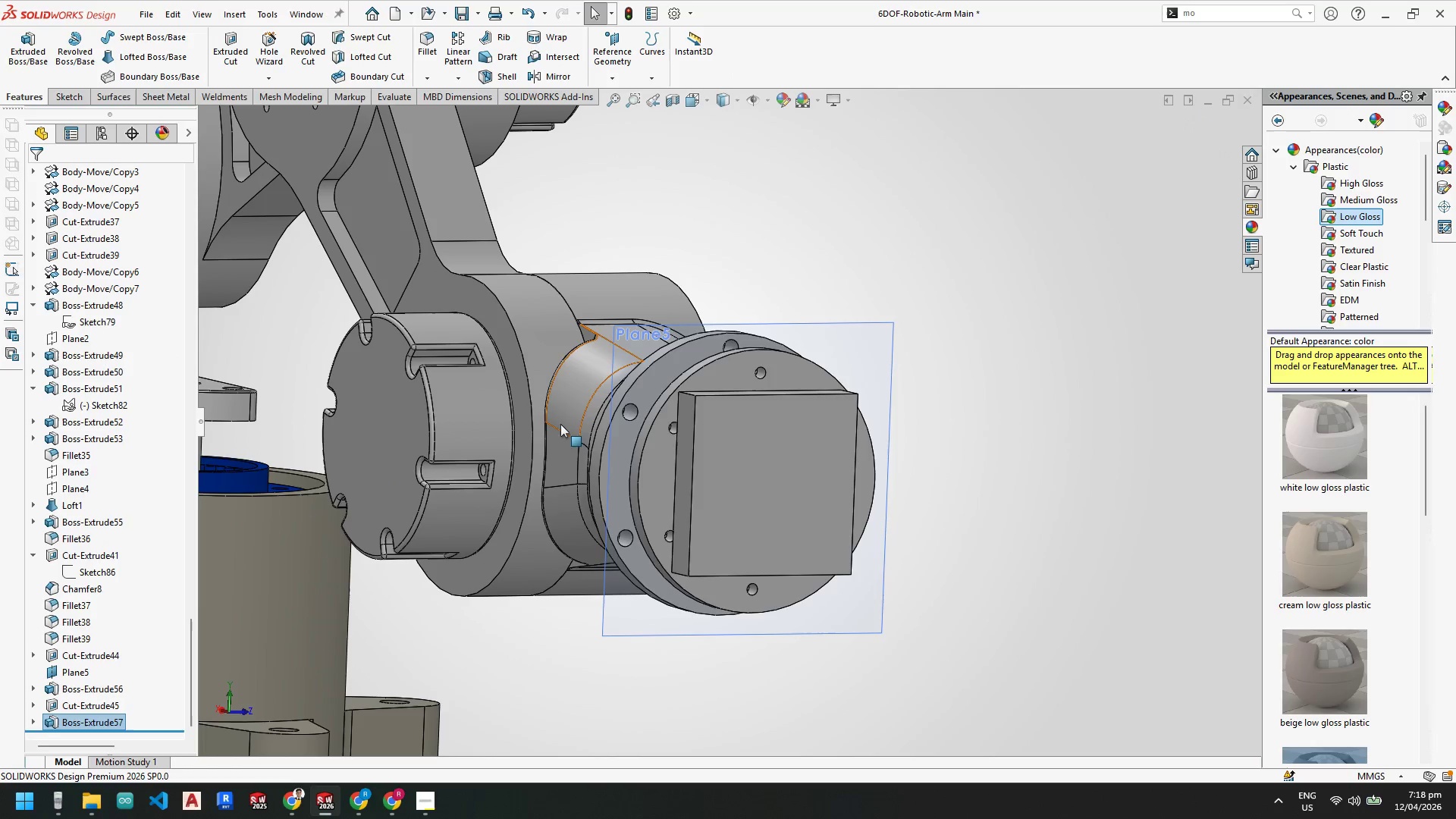 
scroll: coordinate [654, 425], scroll_direction: down, amount: 3.0
 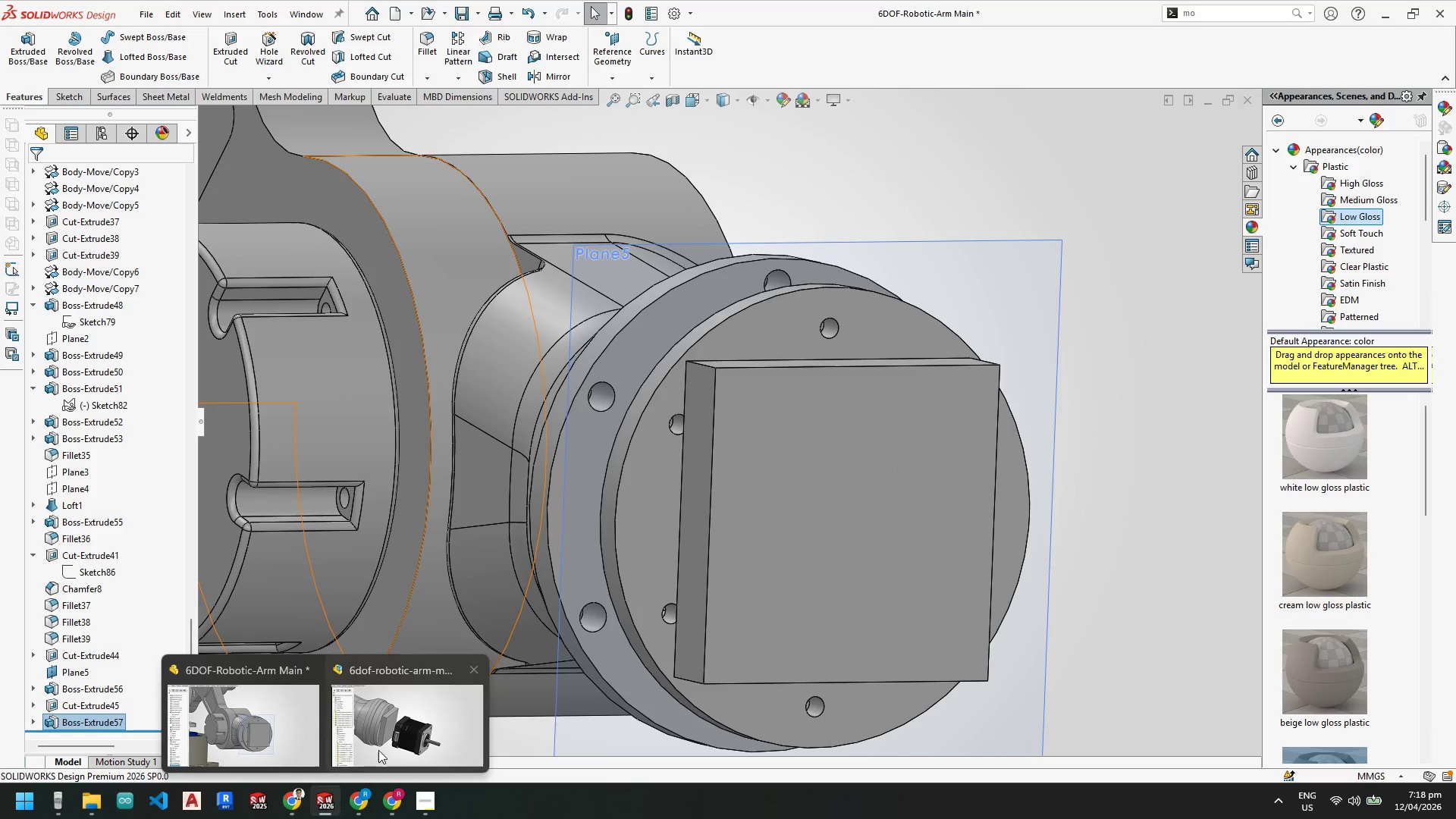 
wait(6.01)
 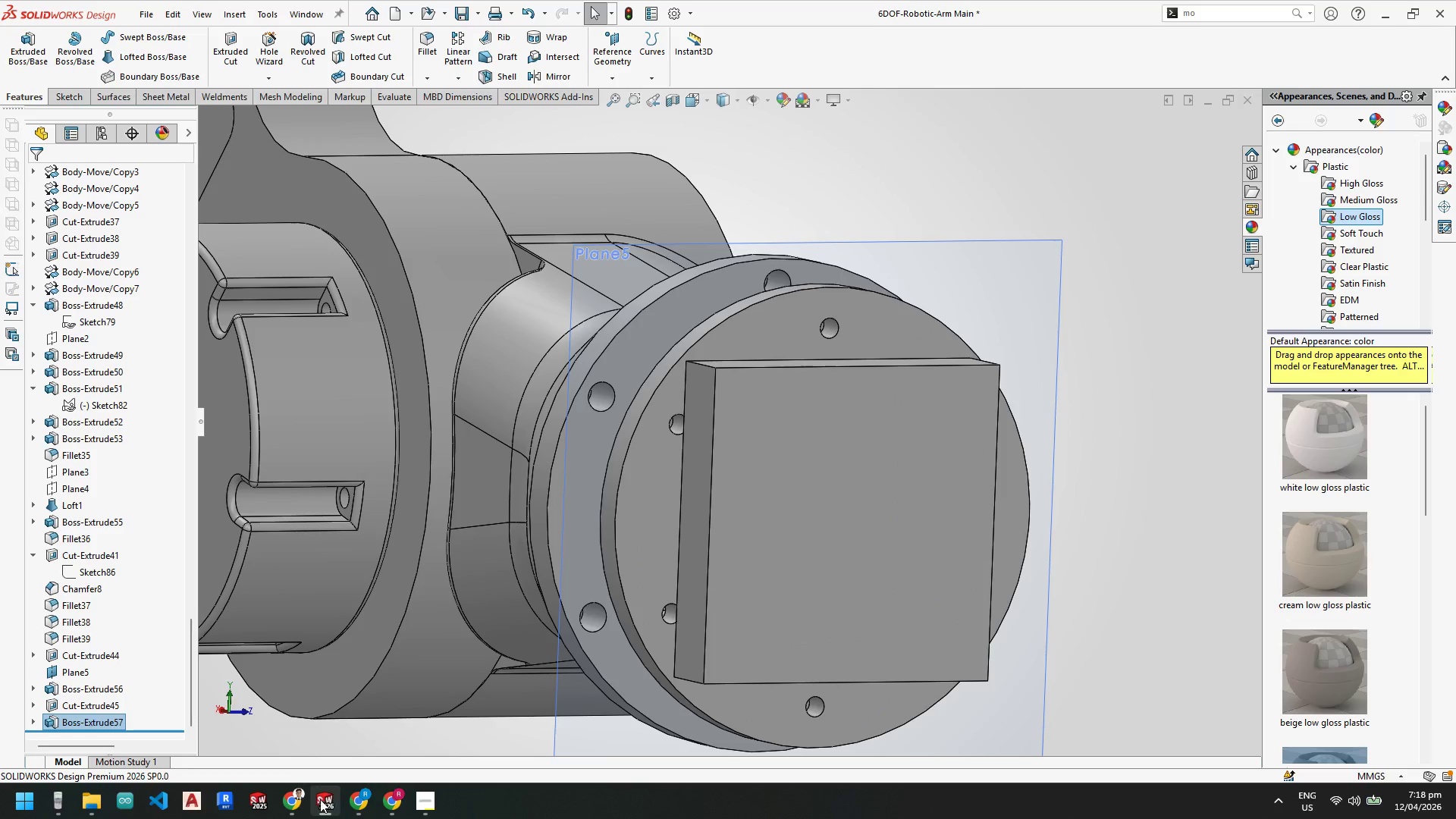 
left_click([403, 740])
 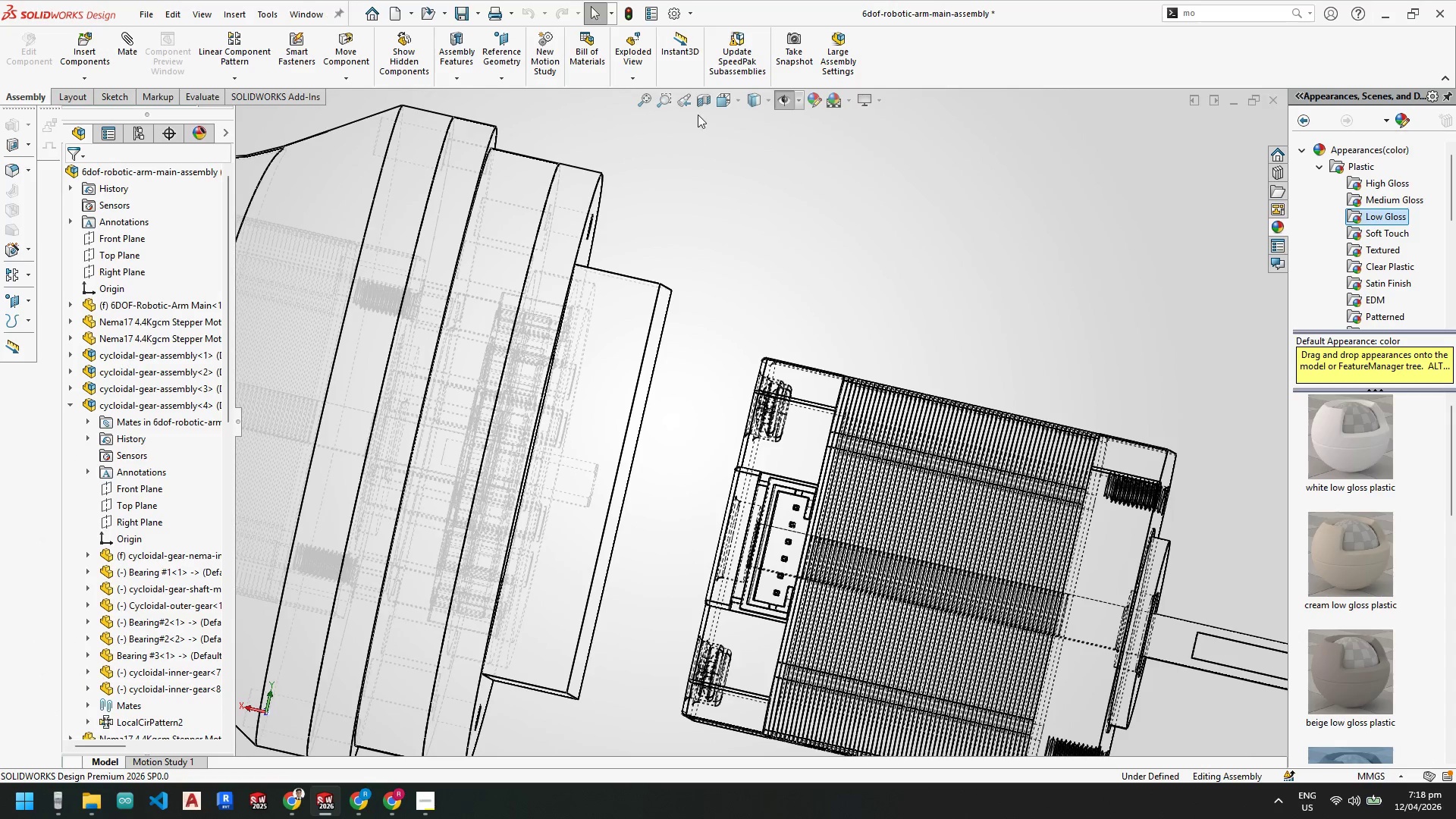 
left_click([766, 100])
 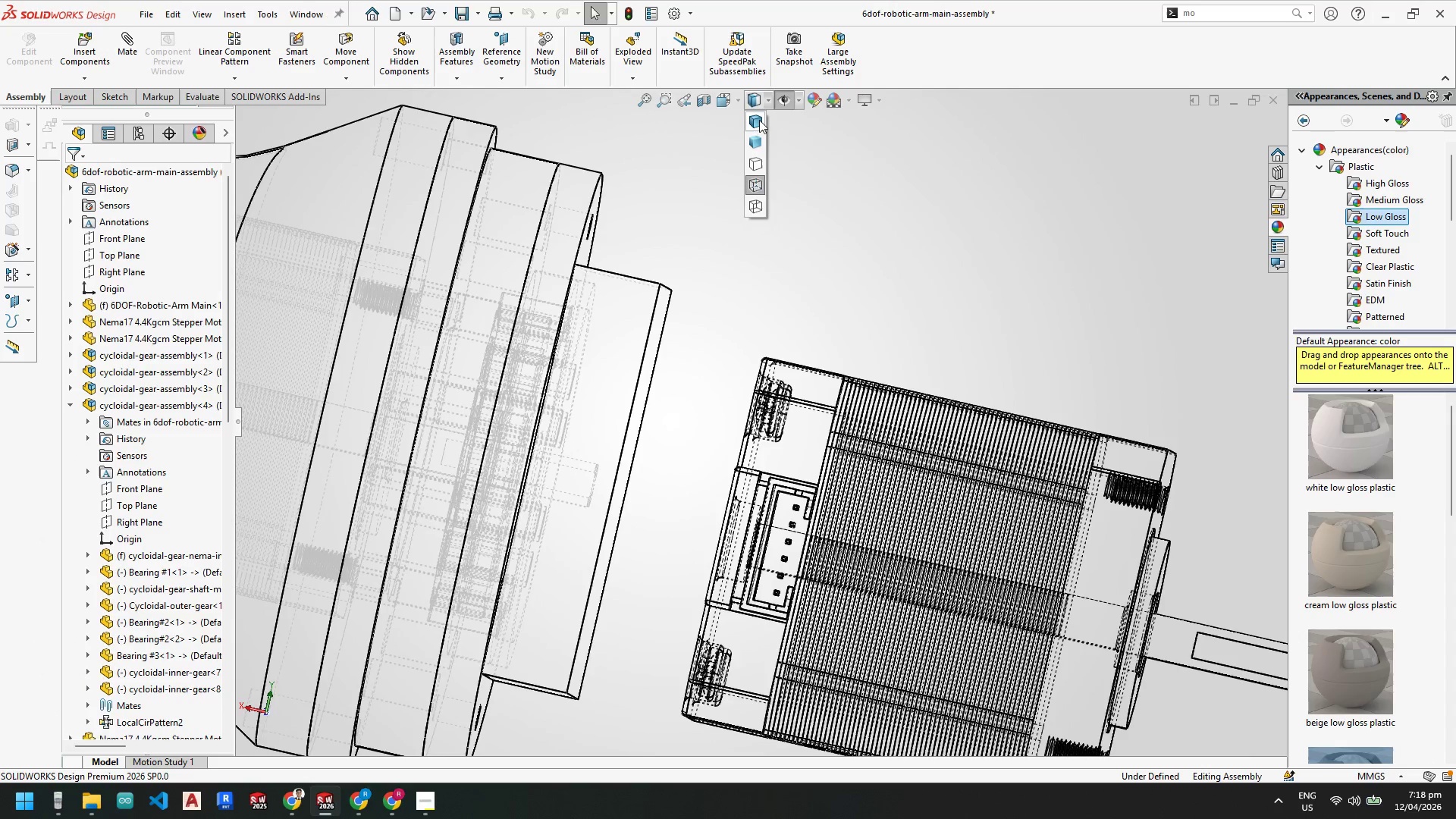 
left_click([757, 123])
 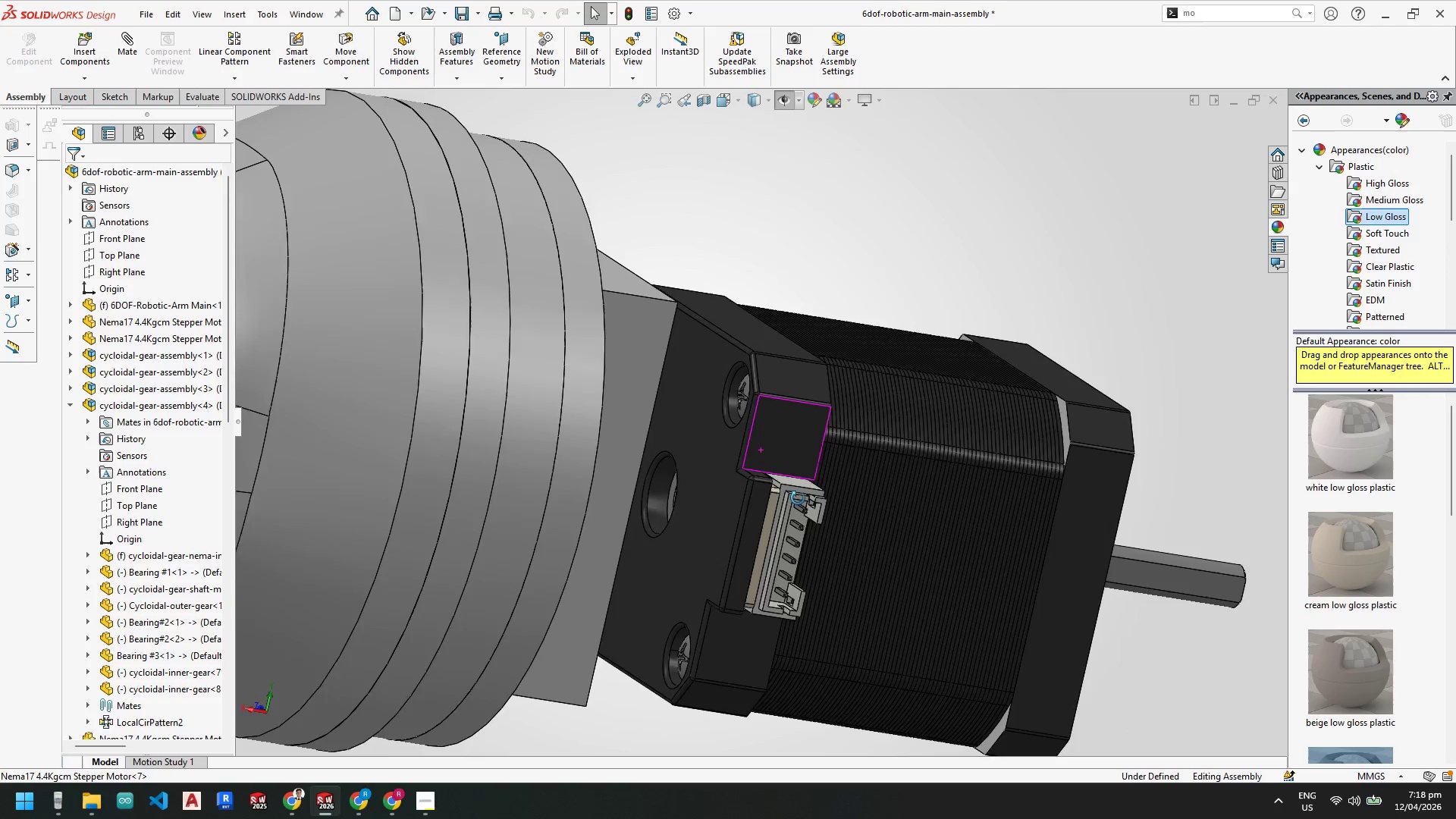 
left_click([707, 425])
 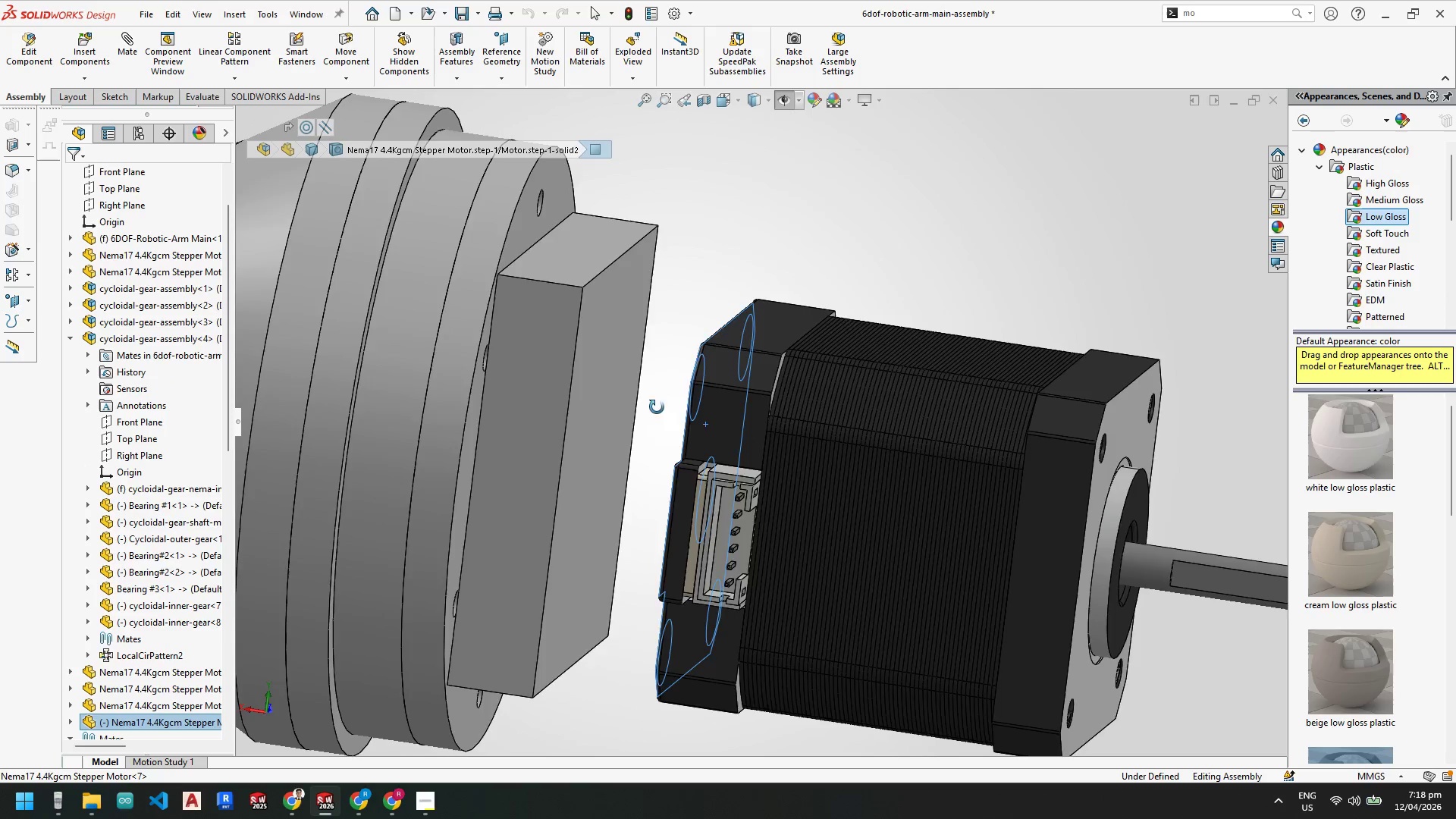 
hold_key(key=ControlLeft, duration=0.38)
 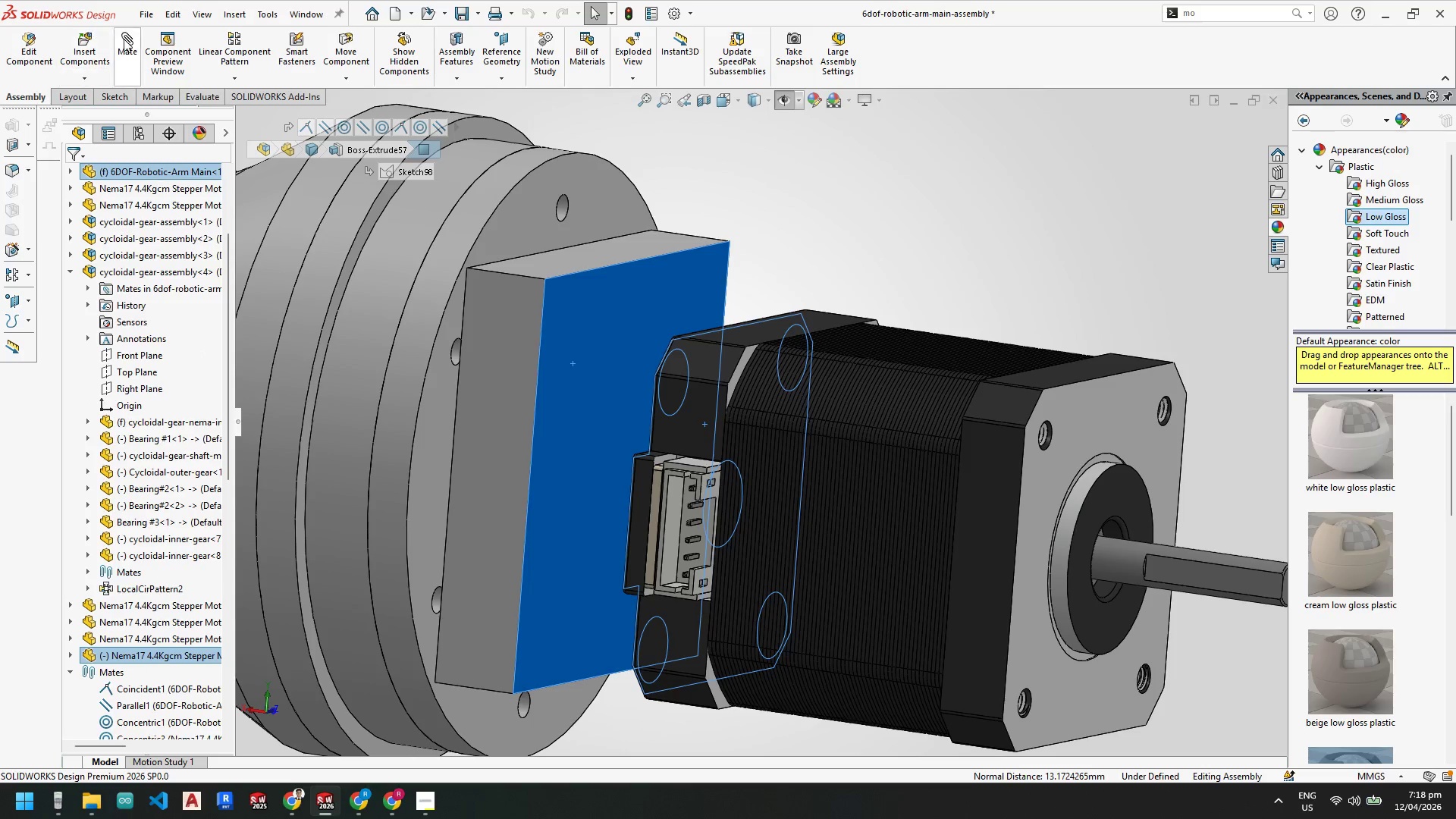 
left_click([133, 44])
 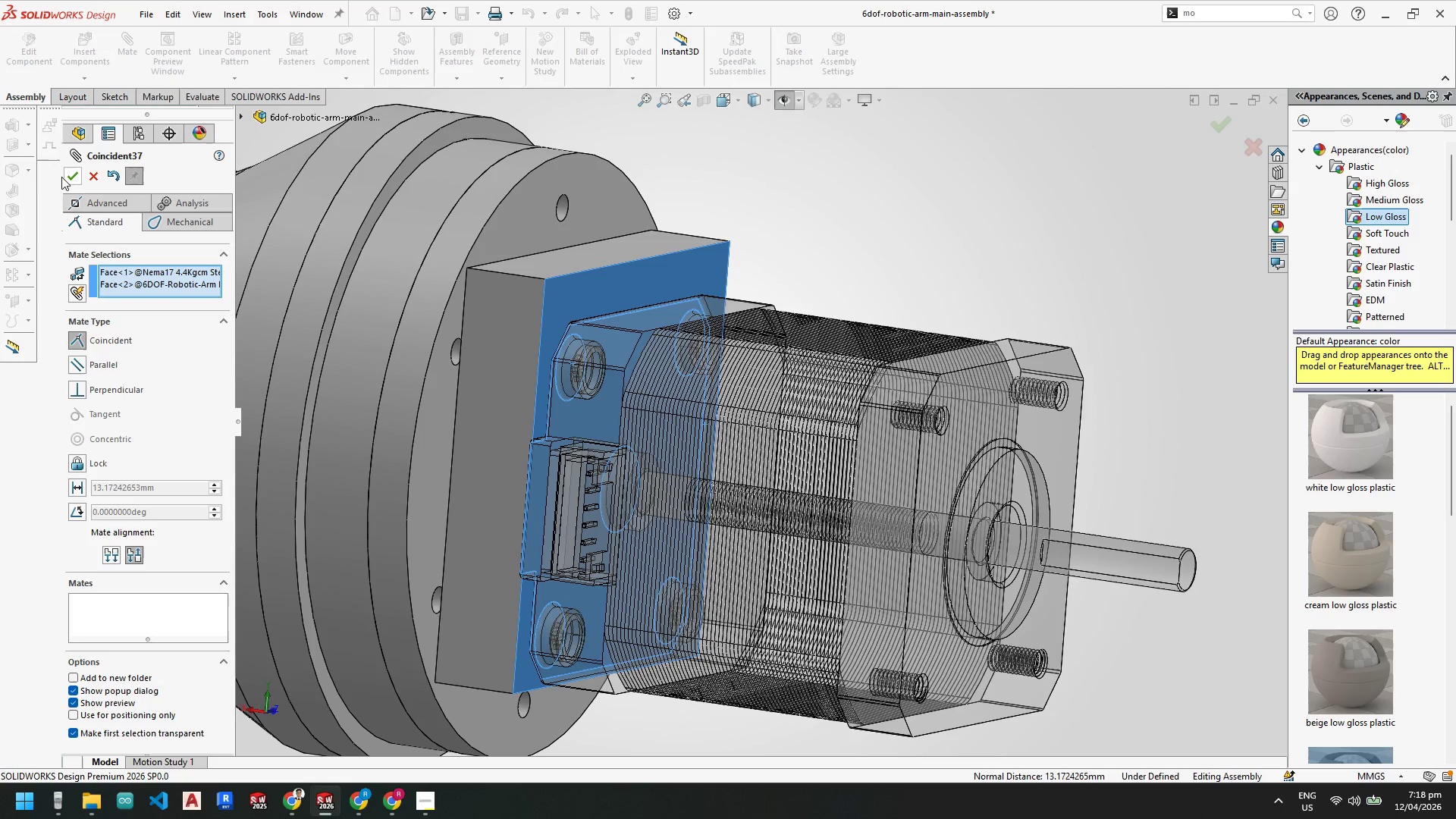 
left_click([73, 177])
 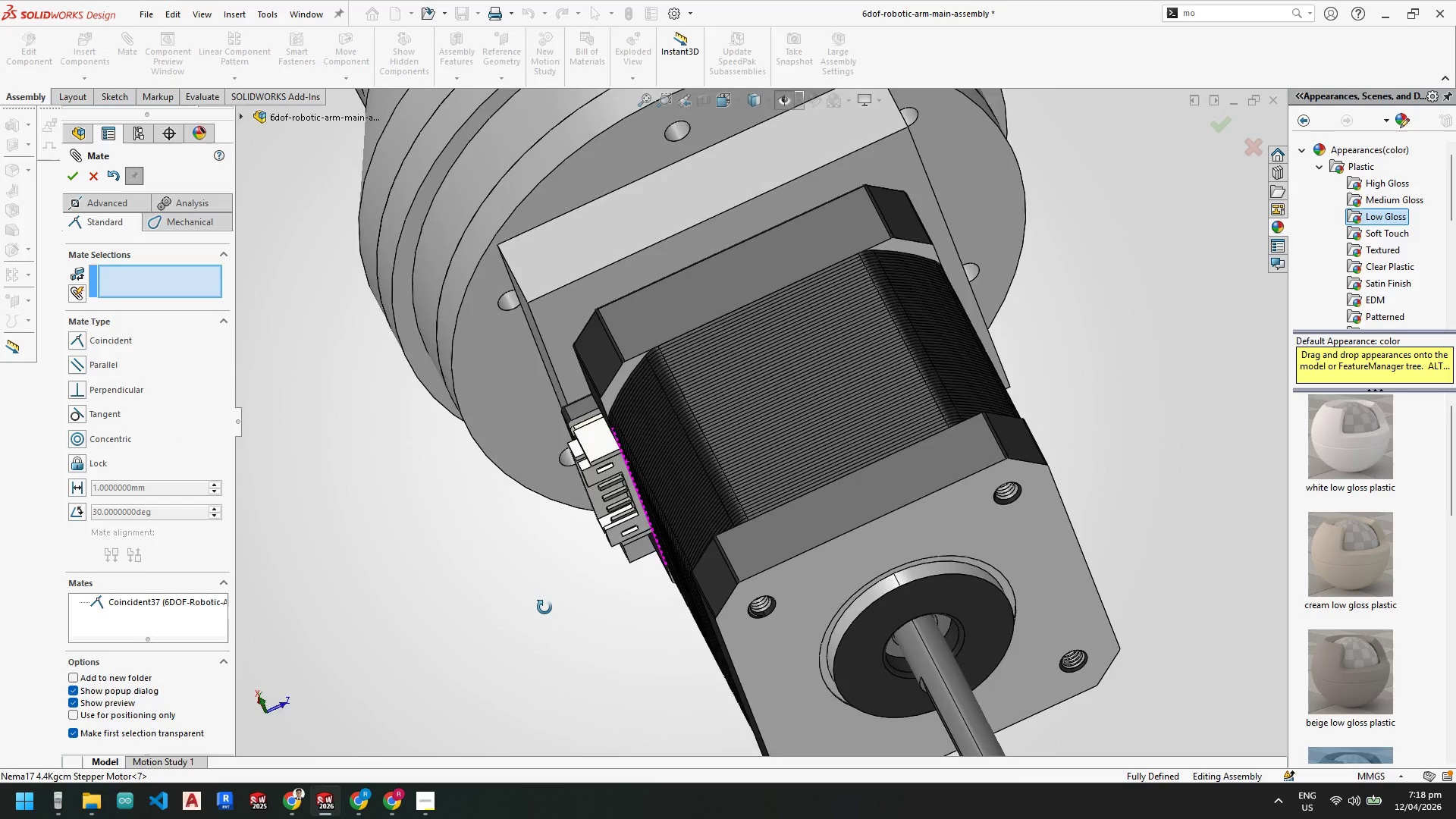 
scroll: coordinate [827, 532], scroll_direction: up, amount: 10.0
 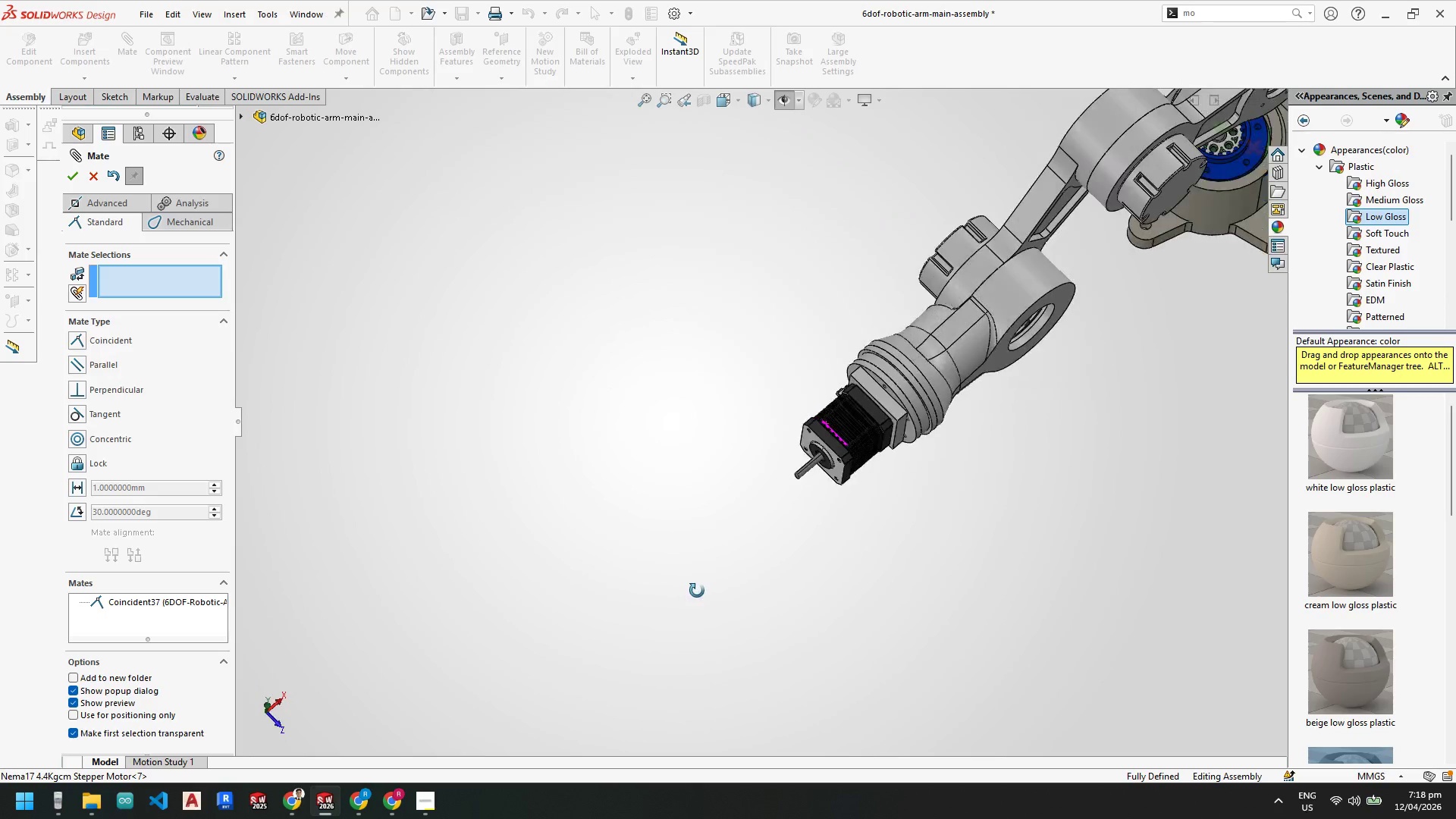 
scroll: coordinate [739, 410], scroll_direction: down, amount: 6.0
 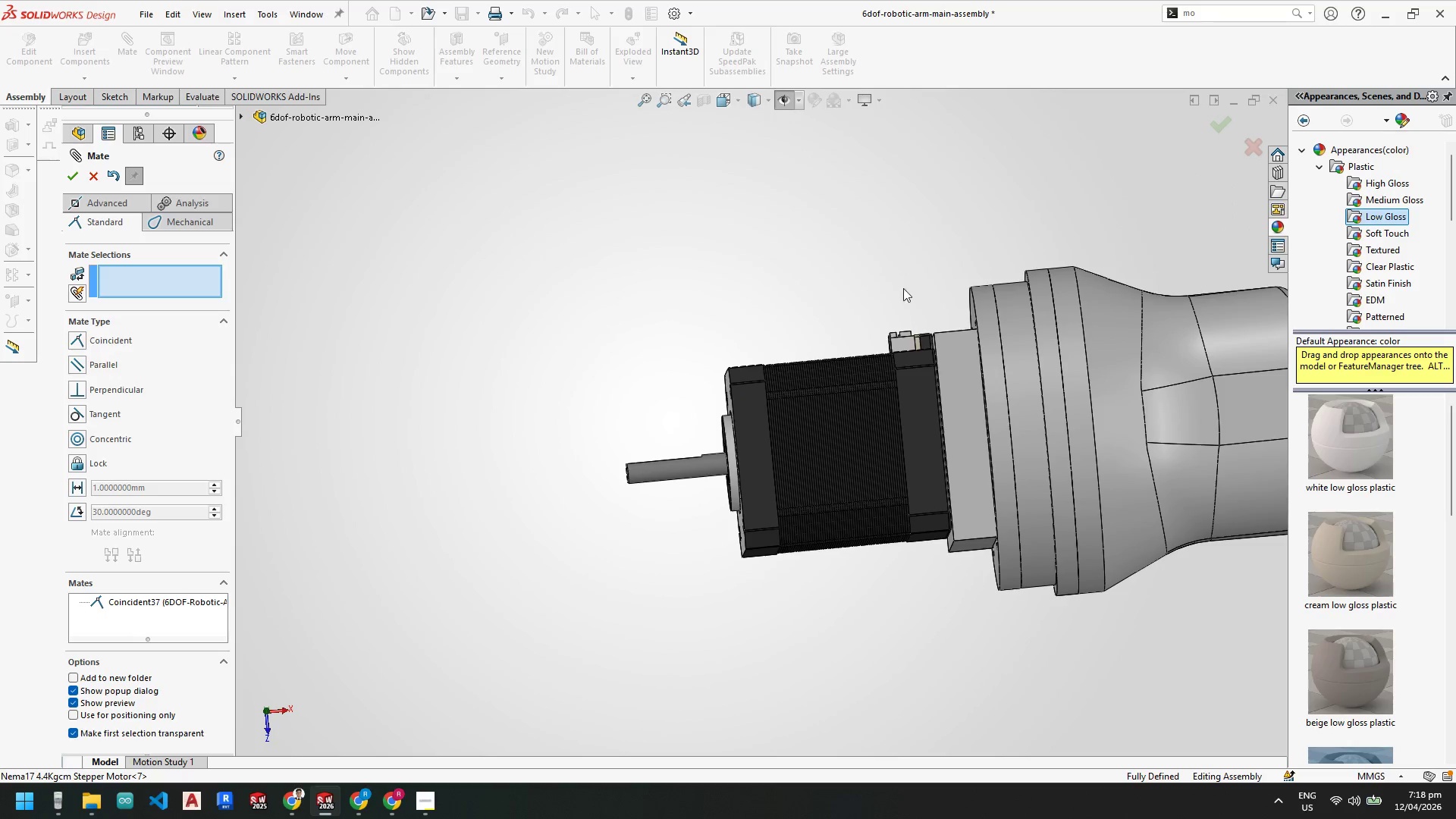 
scroll: coordinate [892, 442], scroll_direction: up, amount: 9.0
 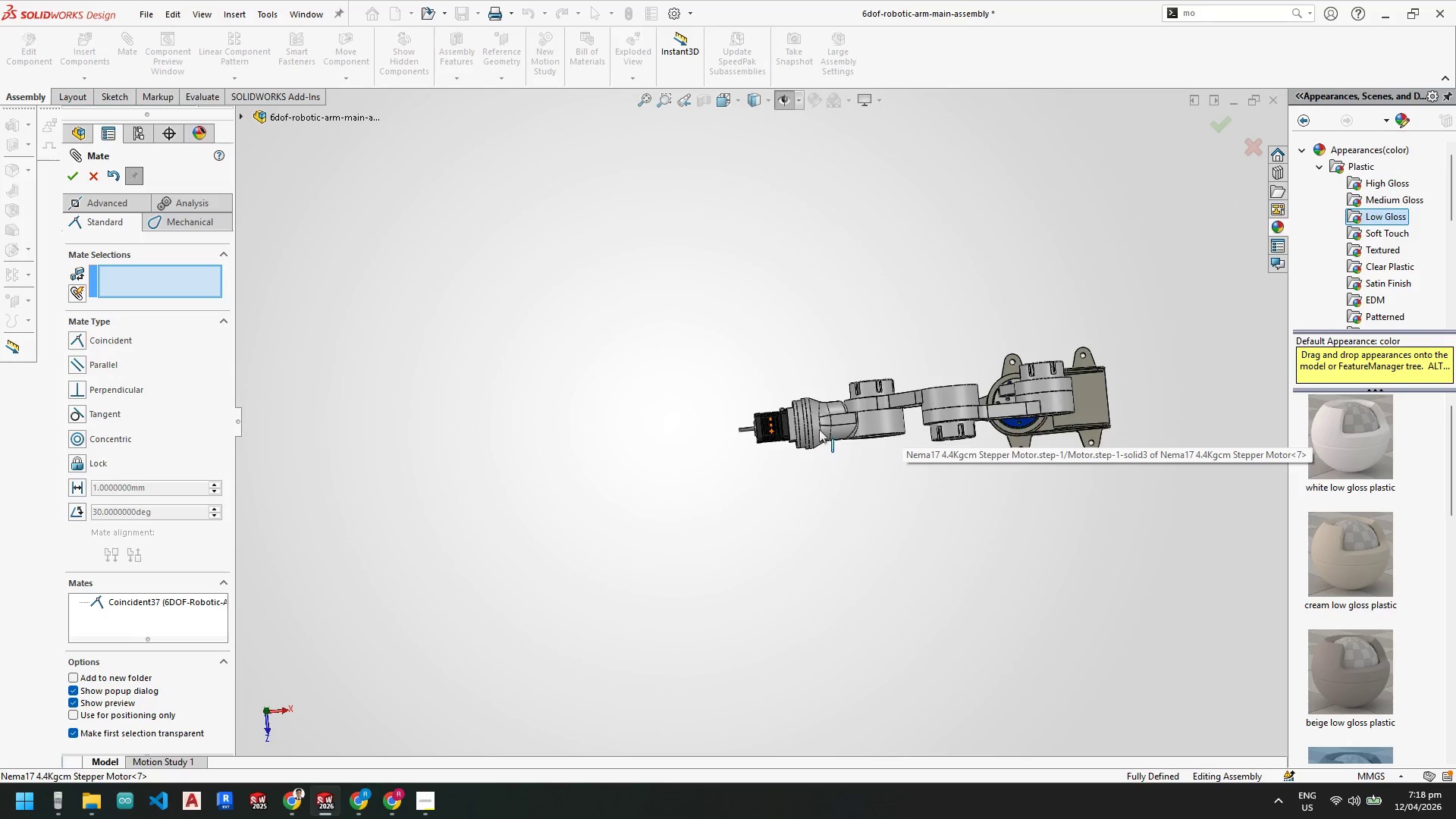 
scroll: coordinate [770, 402], scroll_direction: down, amount: 6.0
 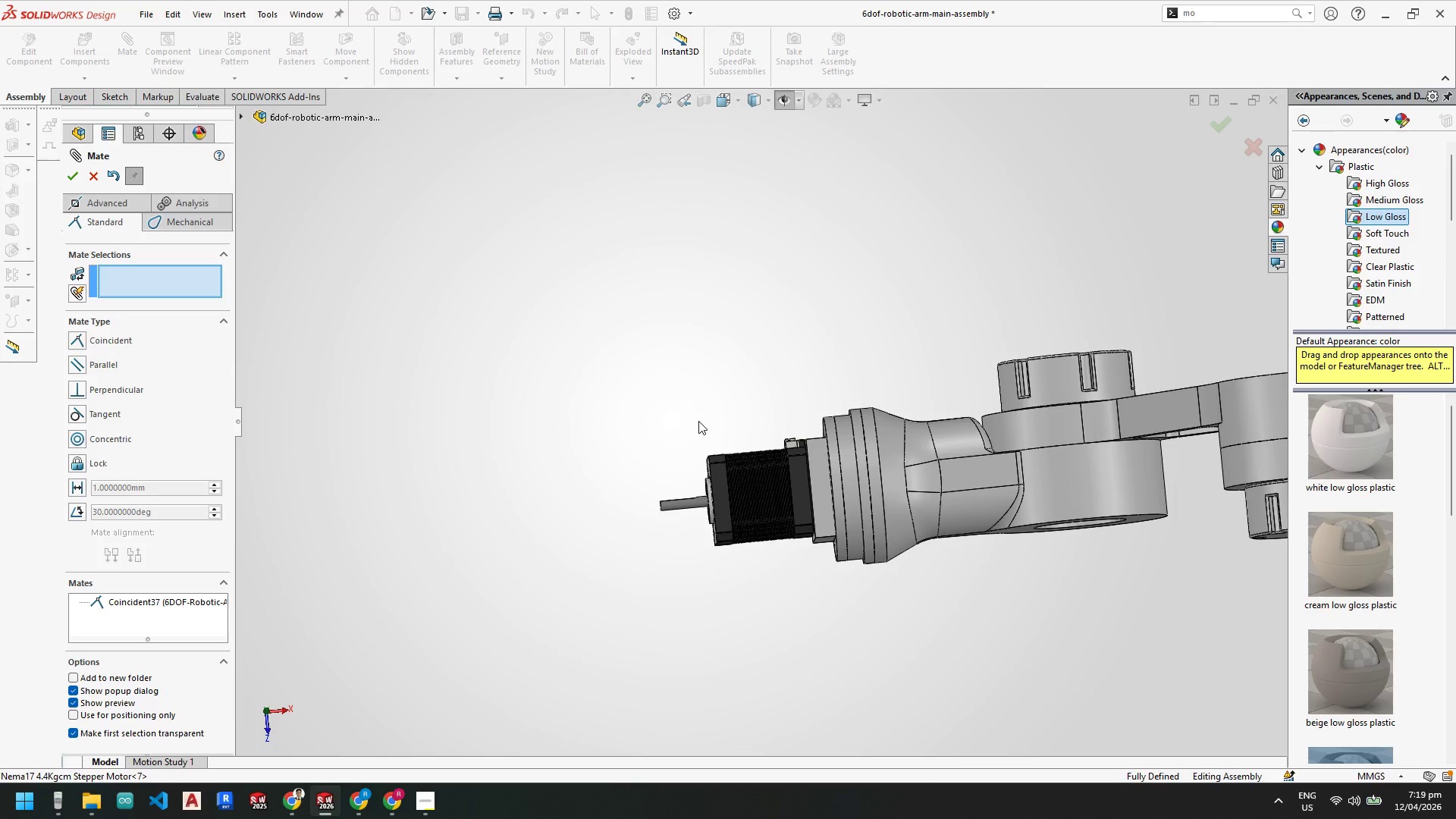 
wait(21.4)
 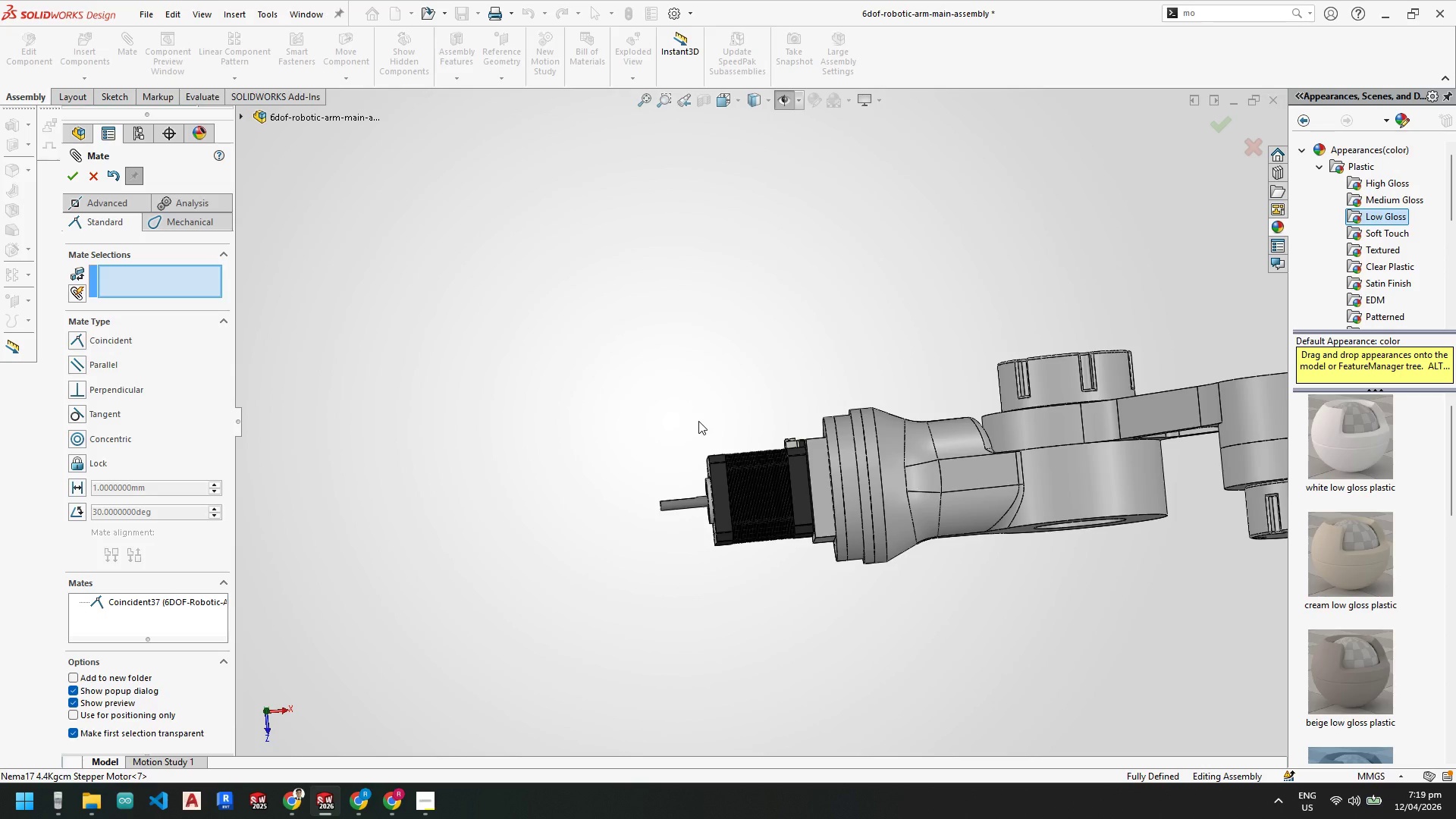 
scroll: coordinate [784, 504], scroll_direction: none, amount: 0.0
 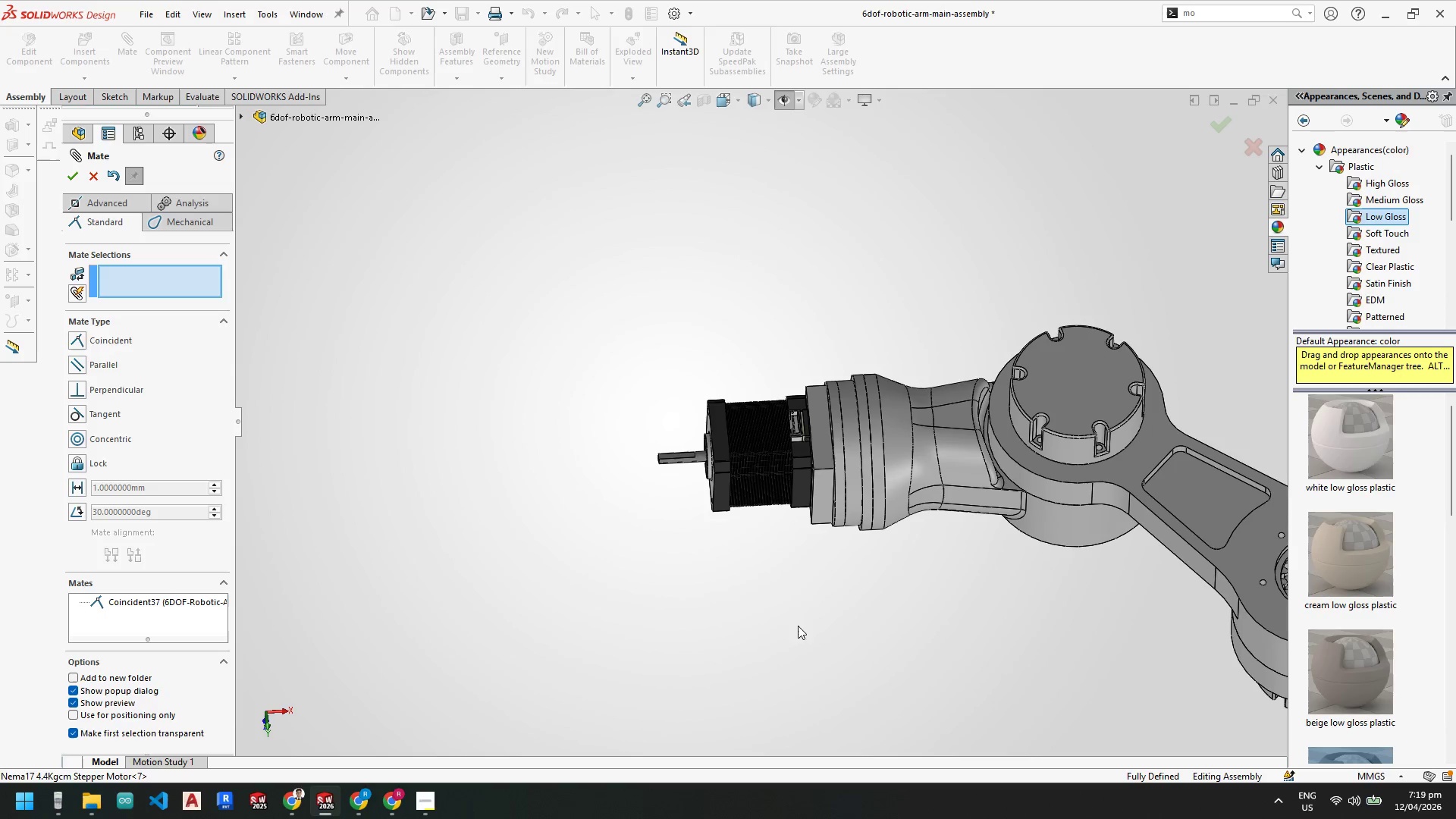 
scroll: coordinate [697, 432], scroll_direction: down, amount: 4.0
 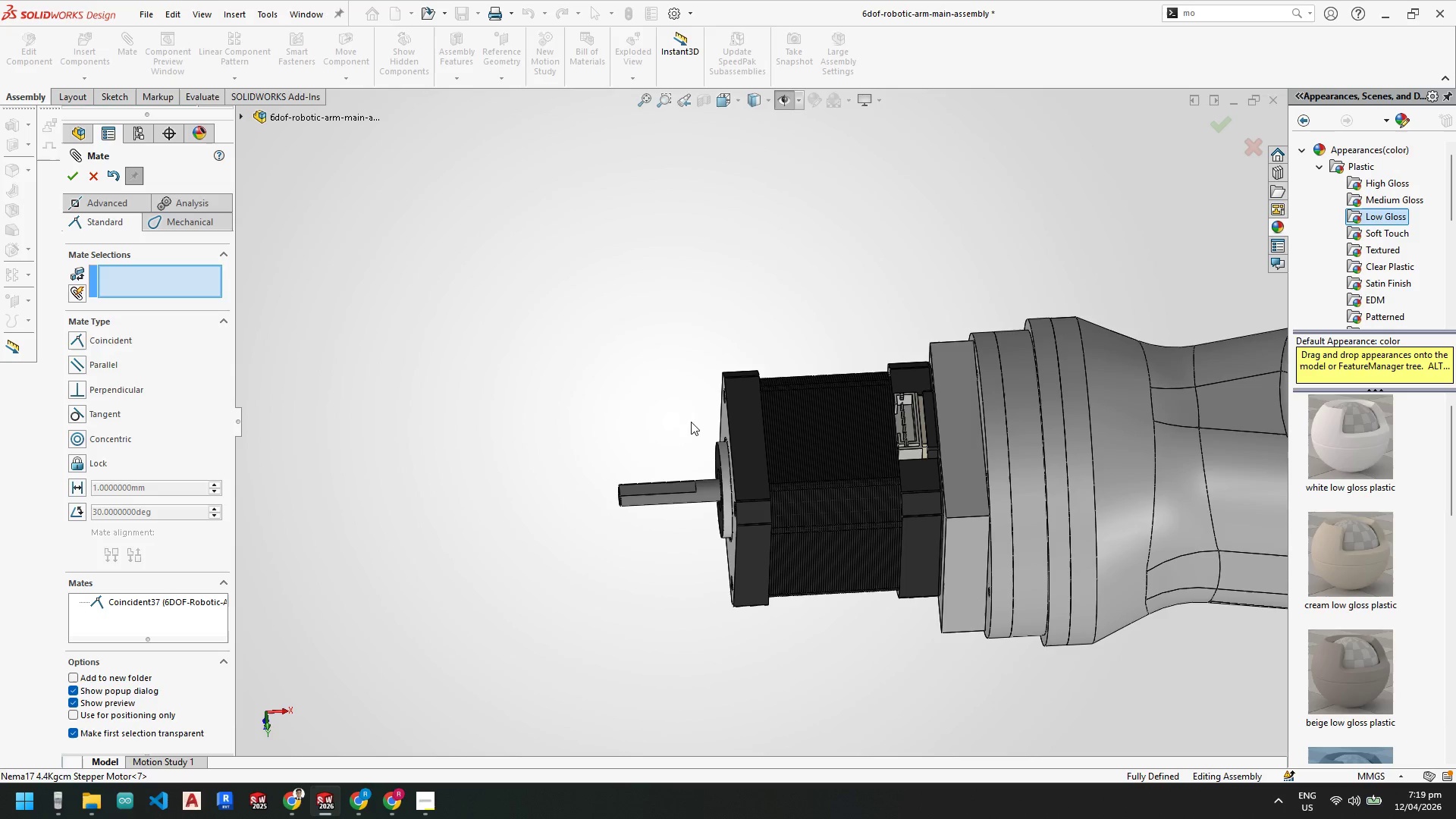 
scroll: coordinate [758, 526], scroll_direction: up, amount: 1.0
 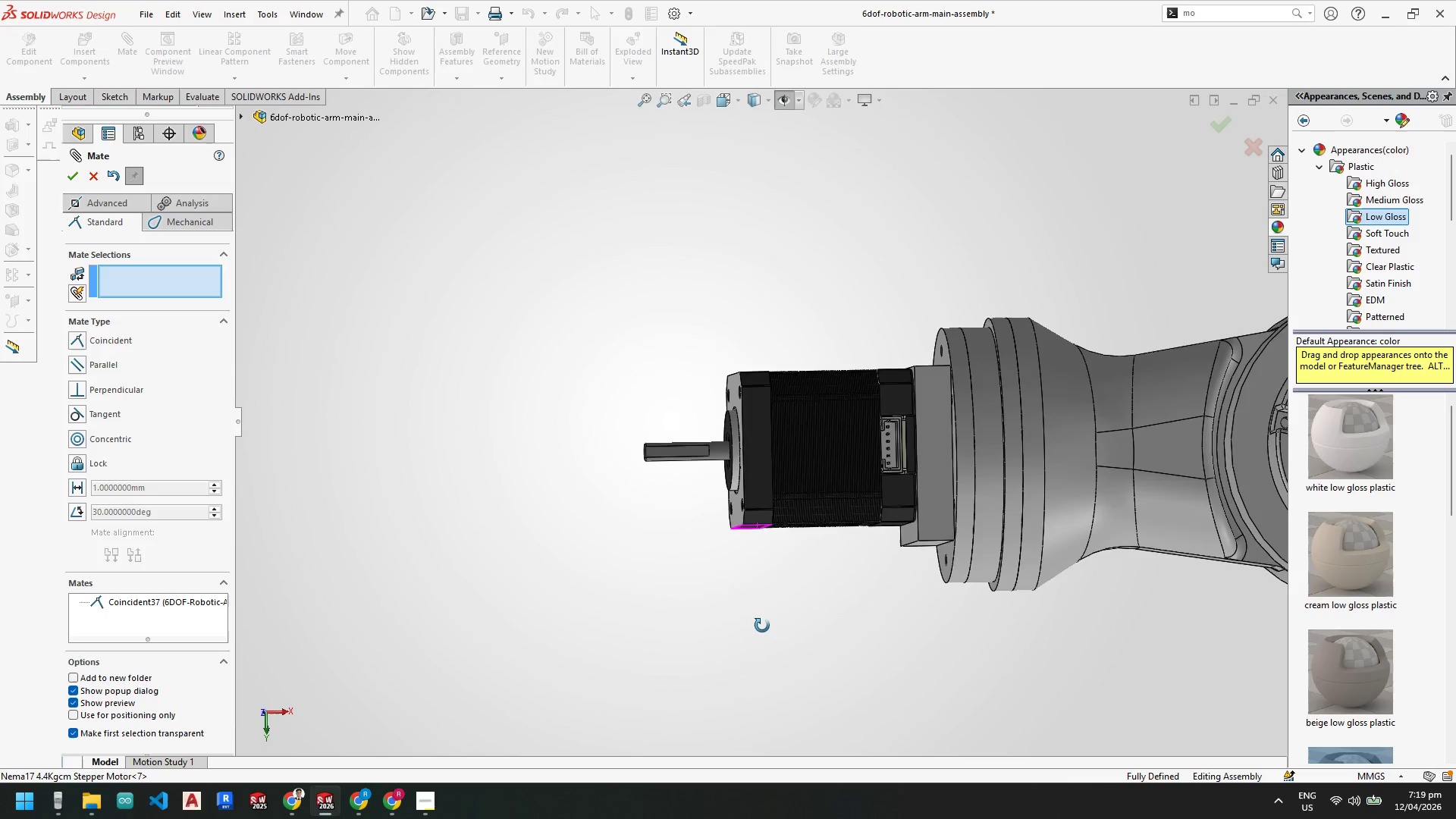 
scroll: coordinate [809, 312], scroll_direction: down, amount: 3.0
 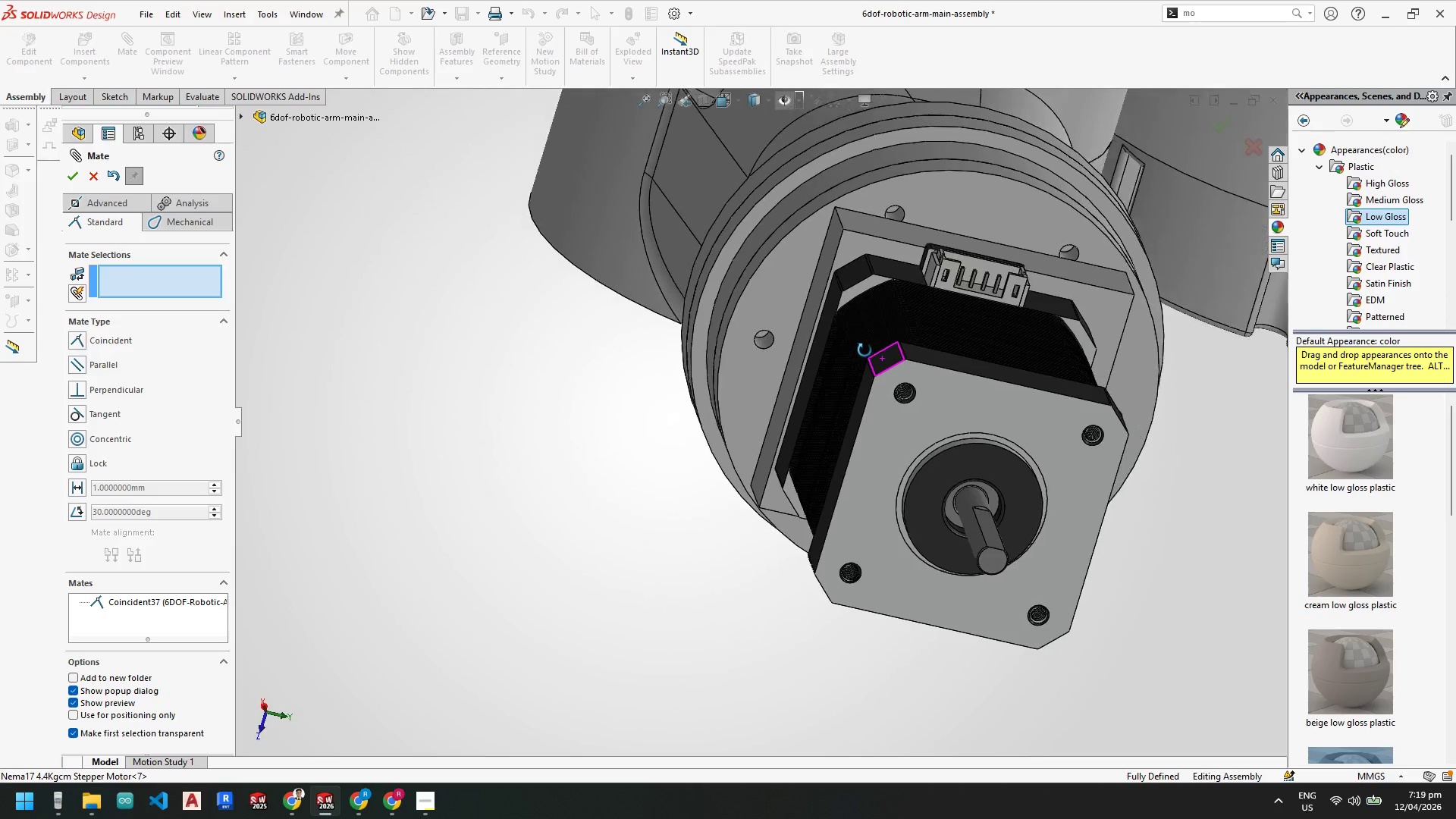 
wait(7.15)
 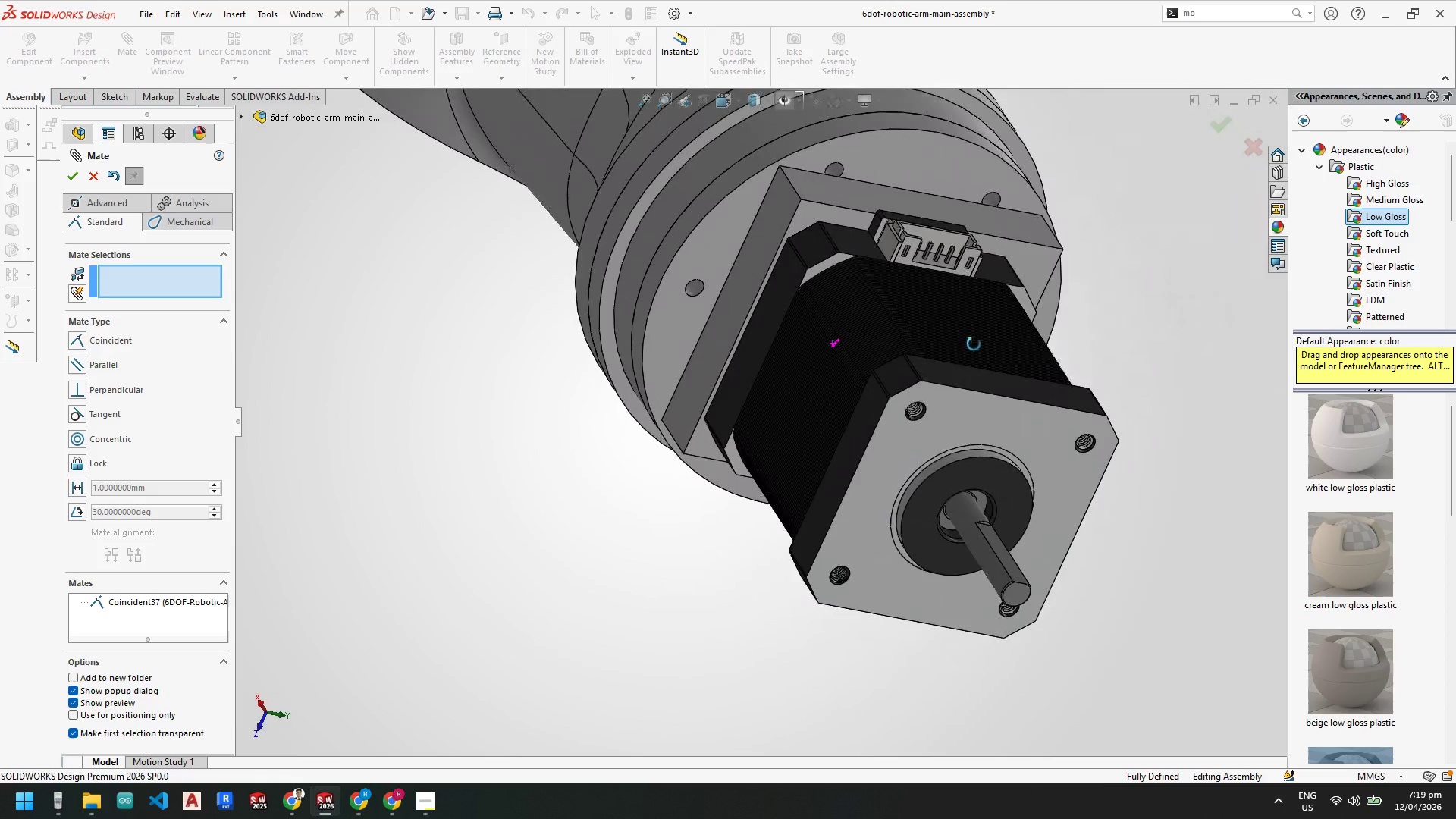 
scroll: coordinate [863, 251], scroll_direction: up, amount: 1.0
 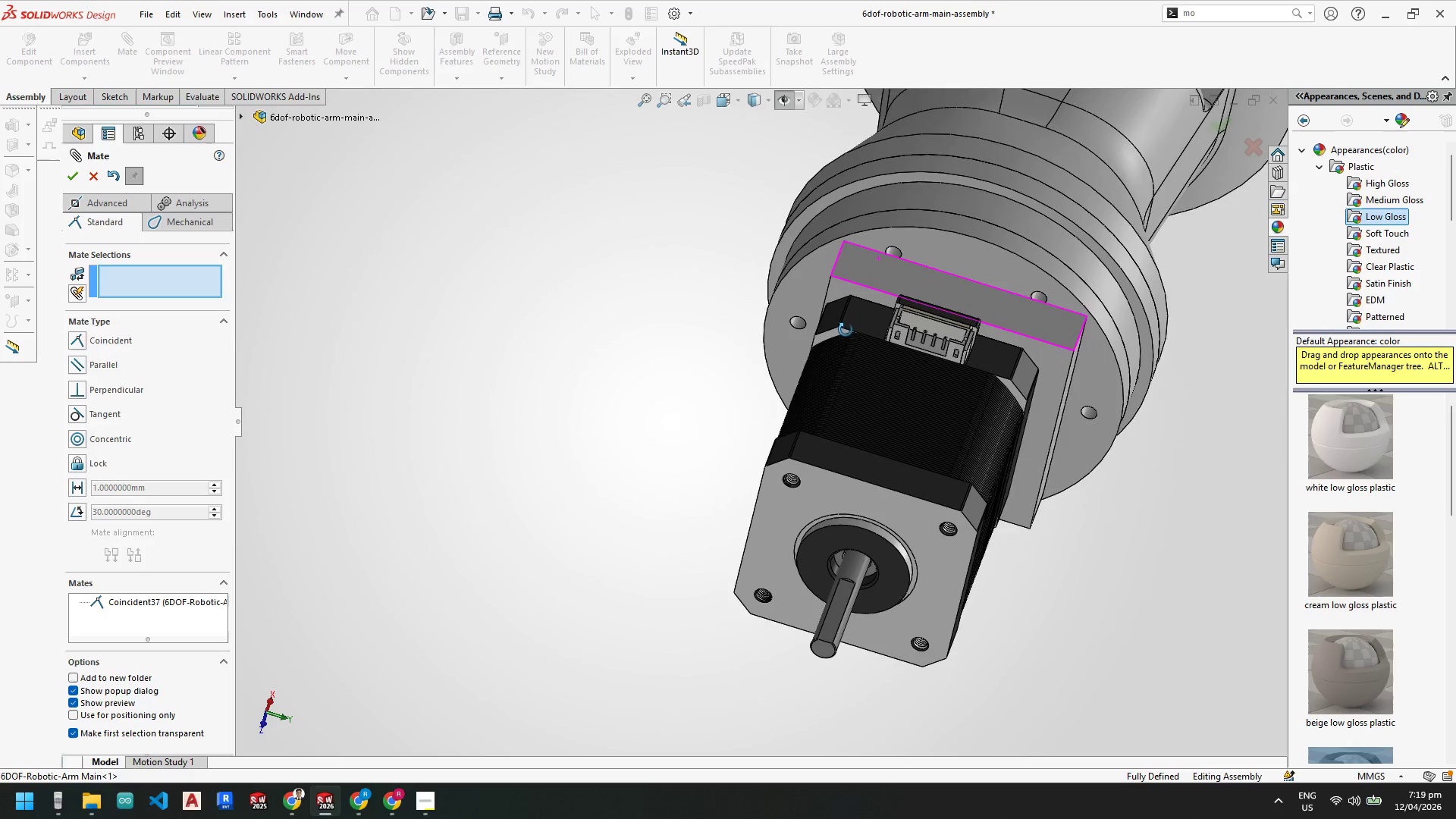 
mouse_move([1028, 356])
 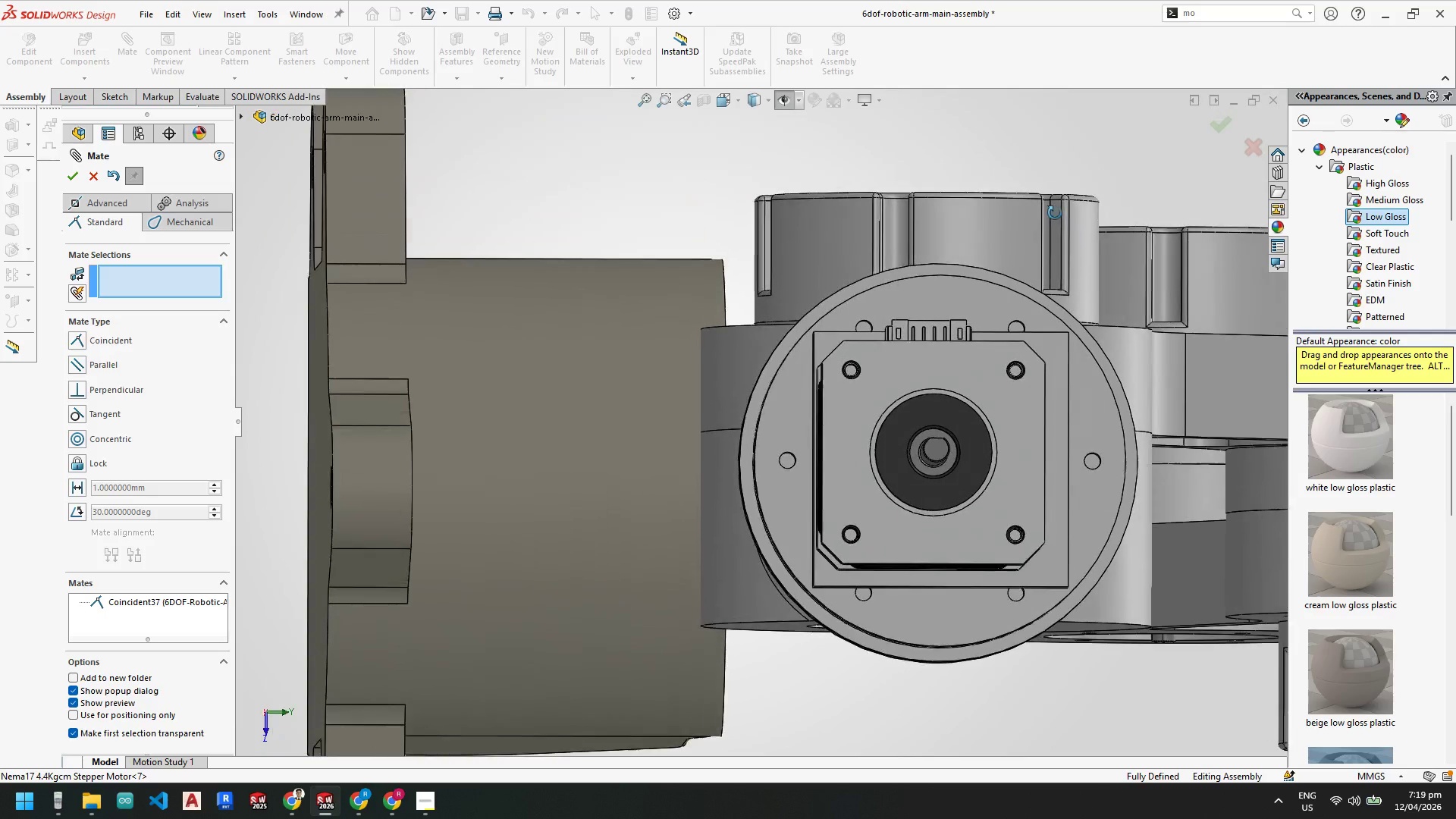 
key(Space)
 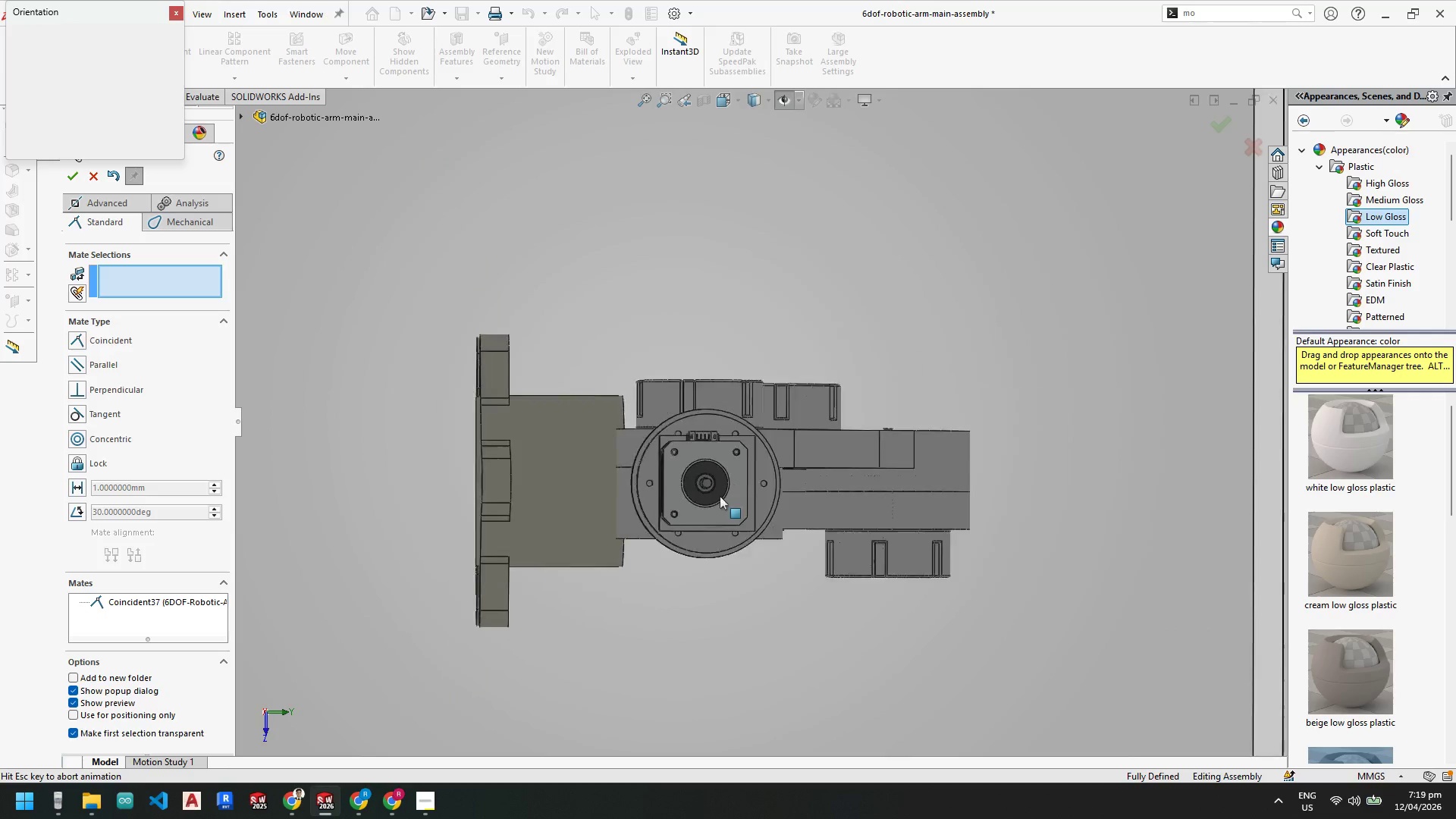 
left_click([634, 516])
 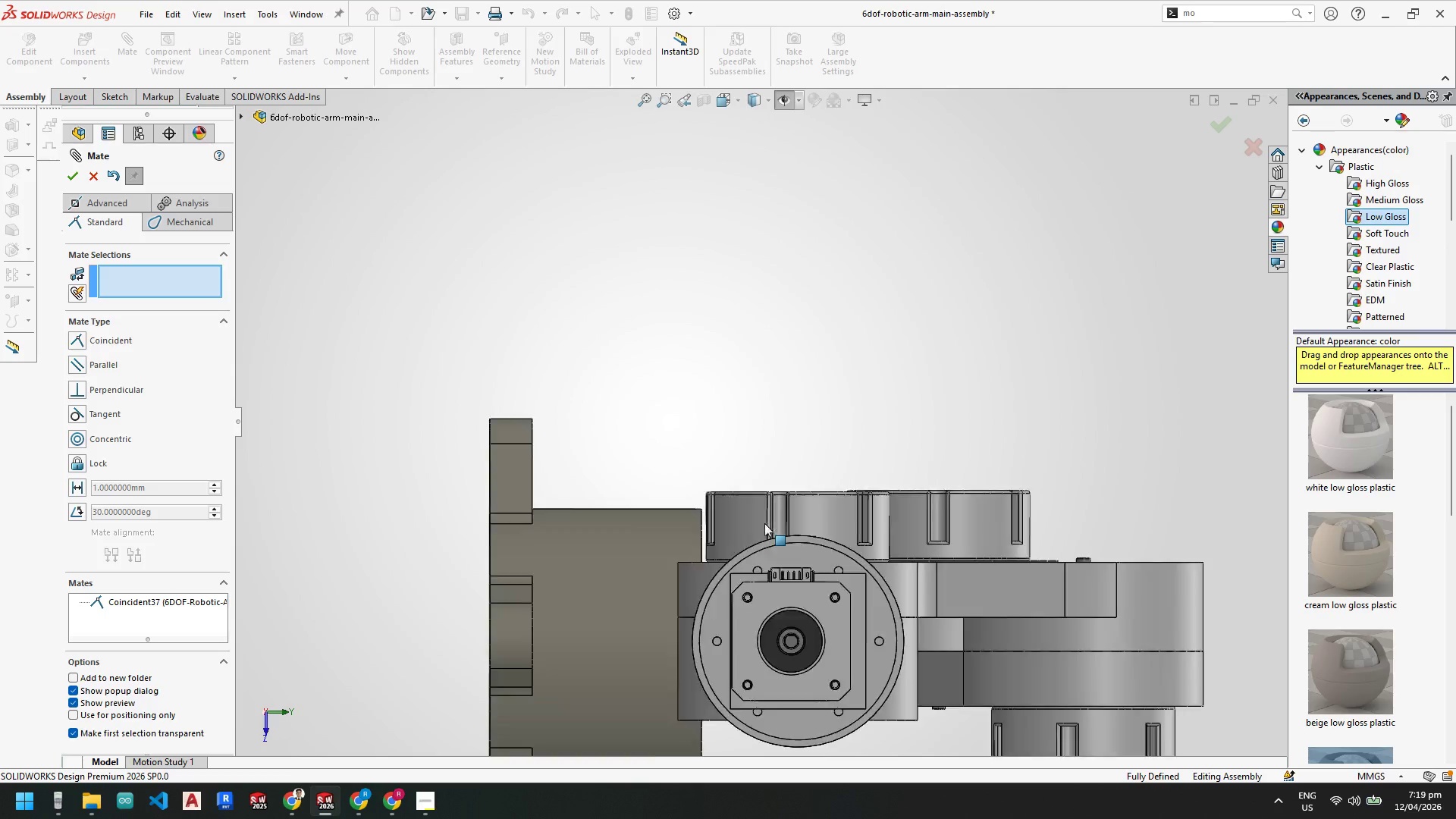 
scroll: coordinate [698, 398], scroll_direction: down, amount: 4.0
 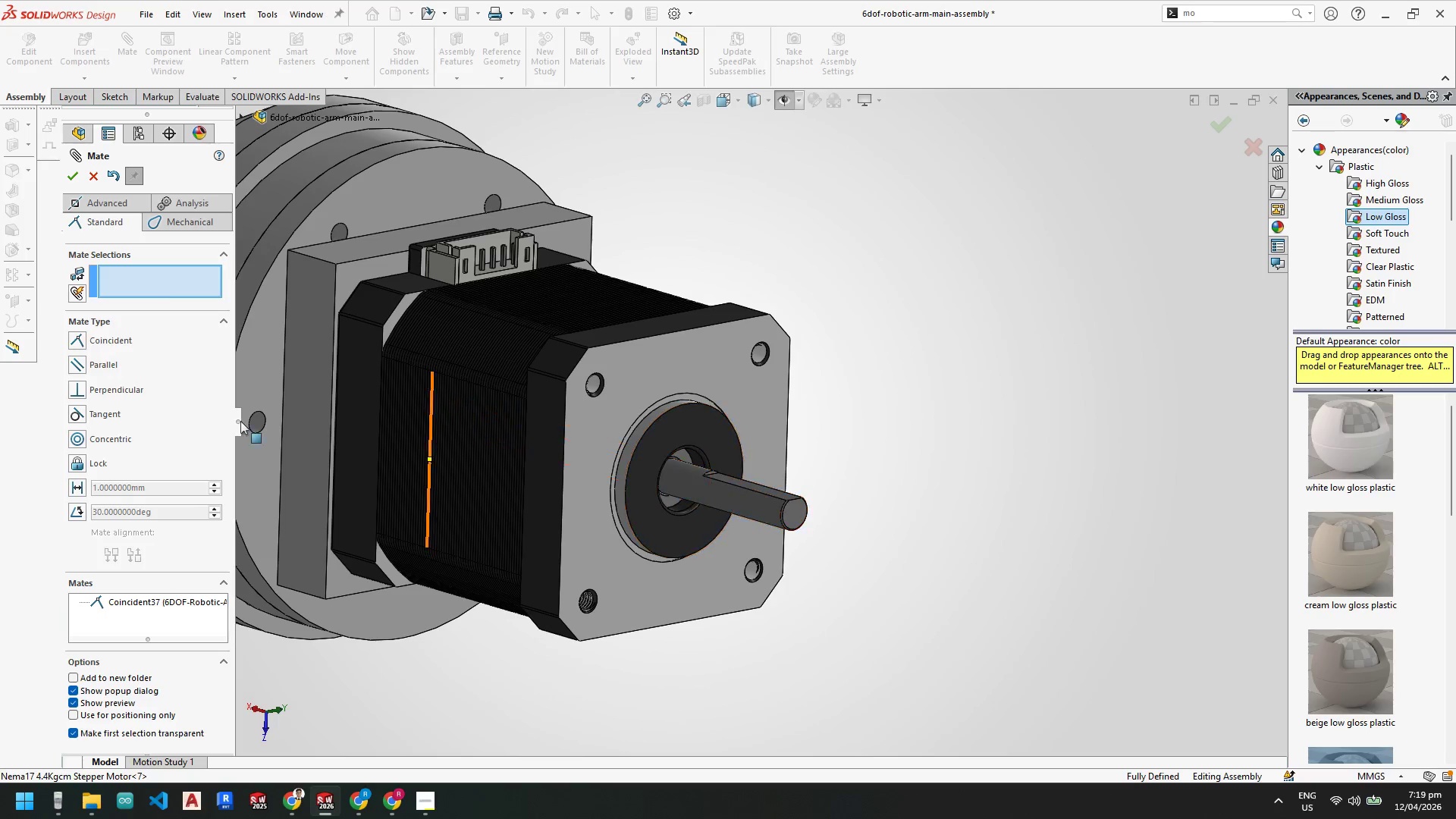 
left_click([91, 176])
 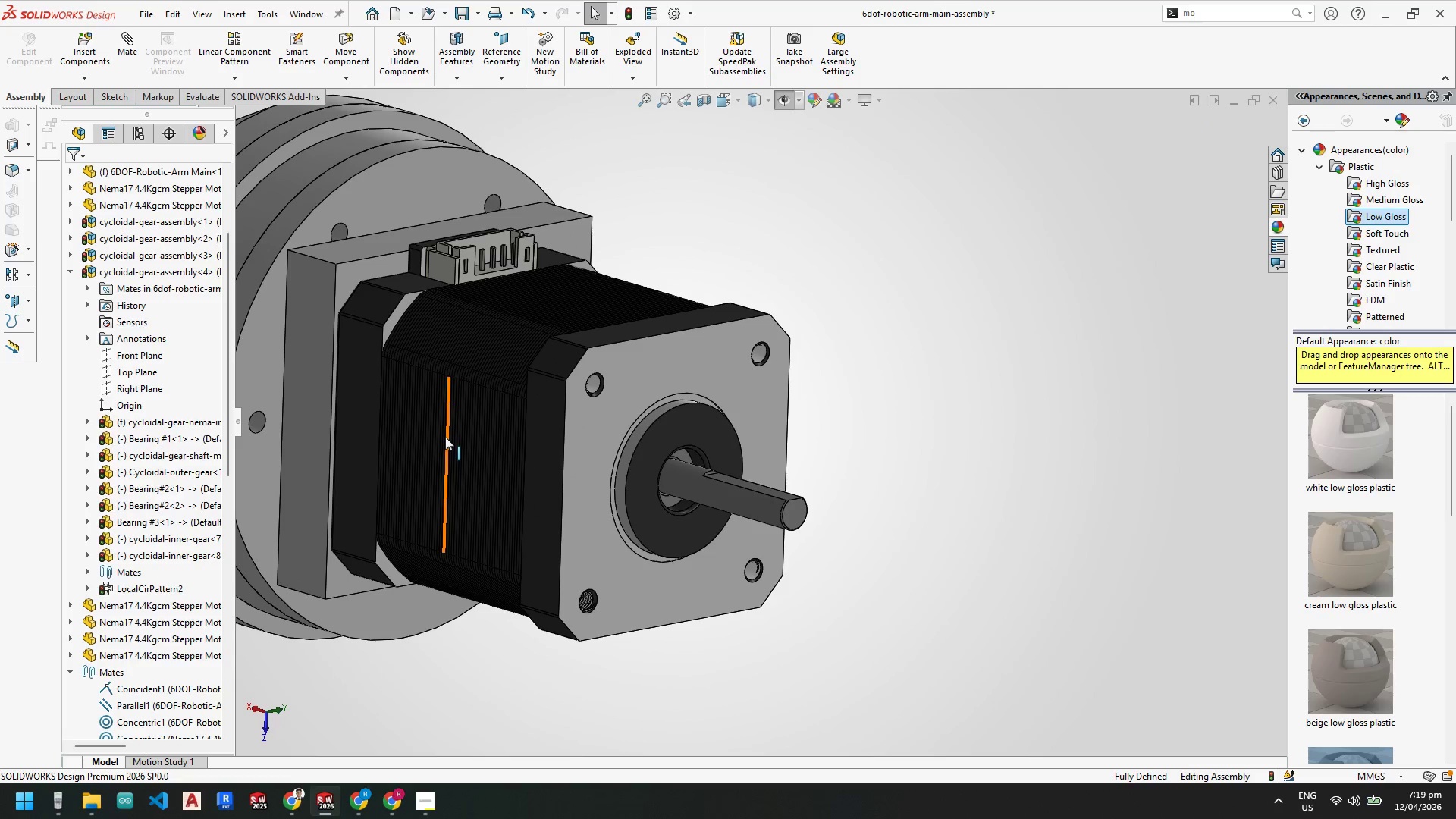 
wait(5.73)
 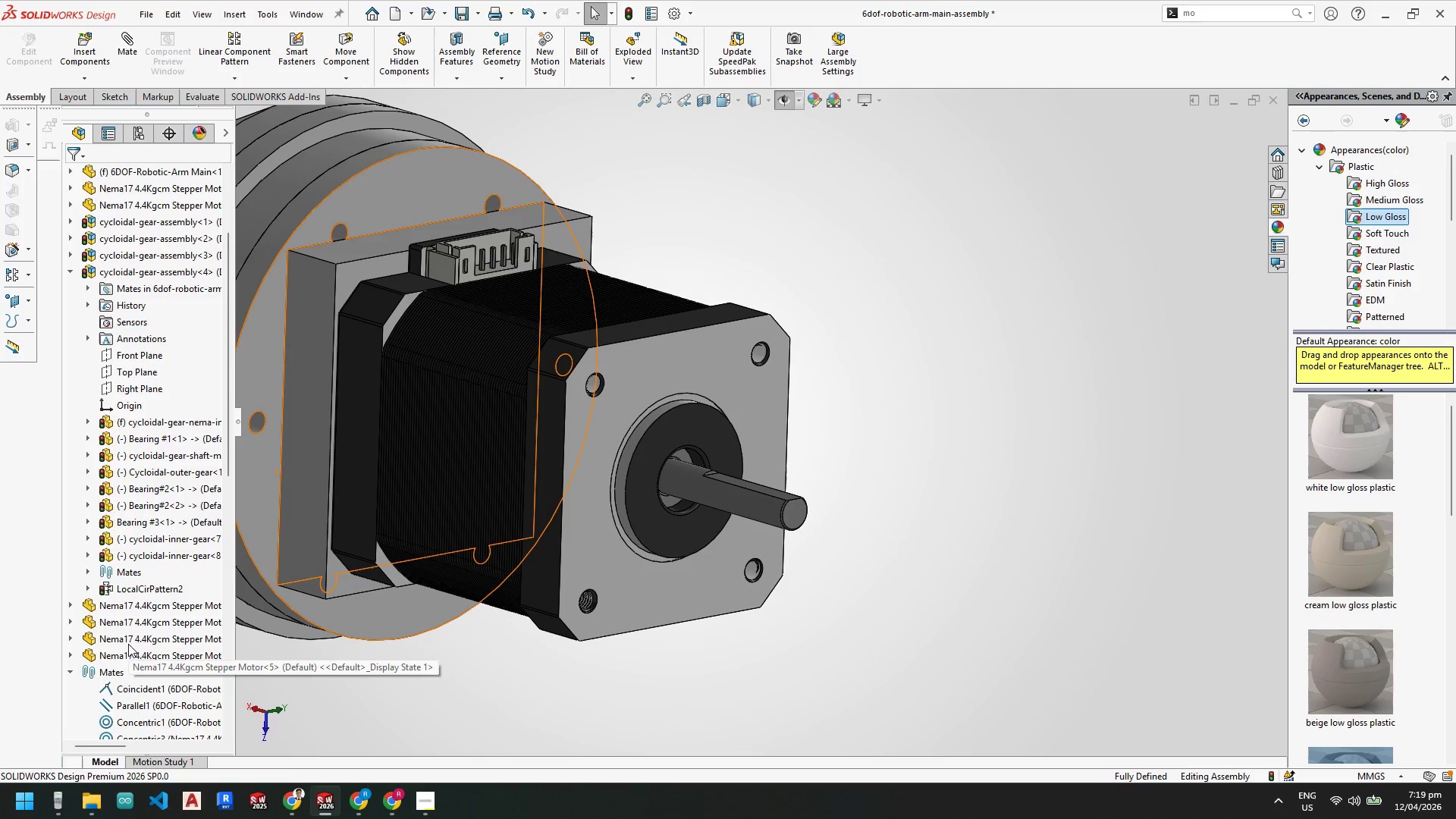 
scroll: coordinate [136, 661], scroll_direction: down, amount: 14.0
 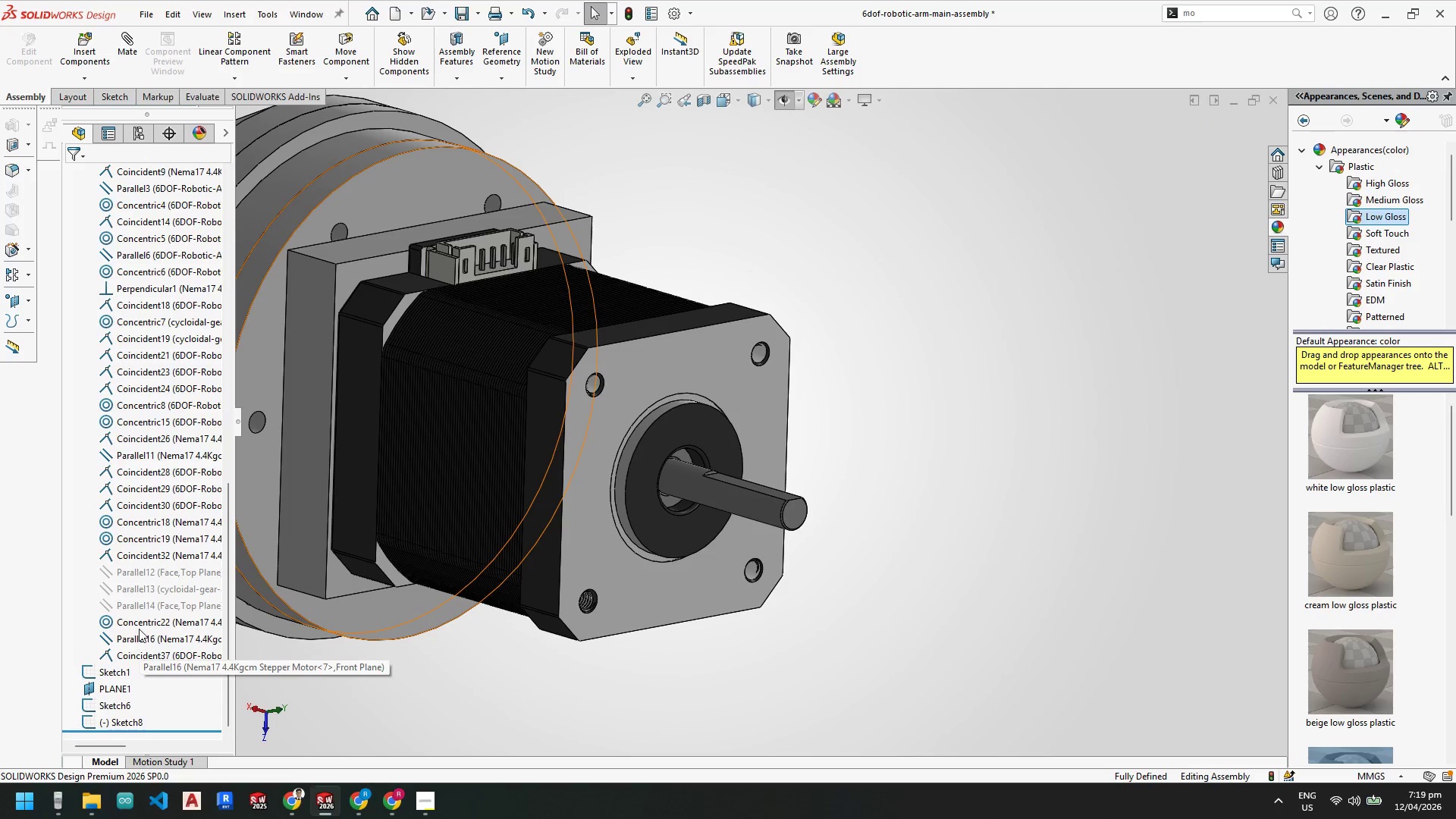 
left_click([139, 621])
 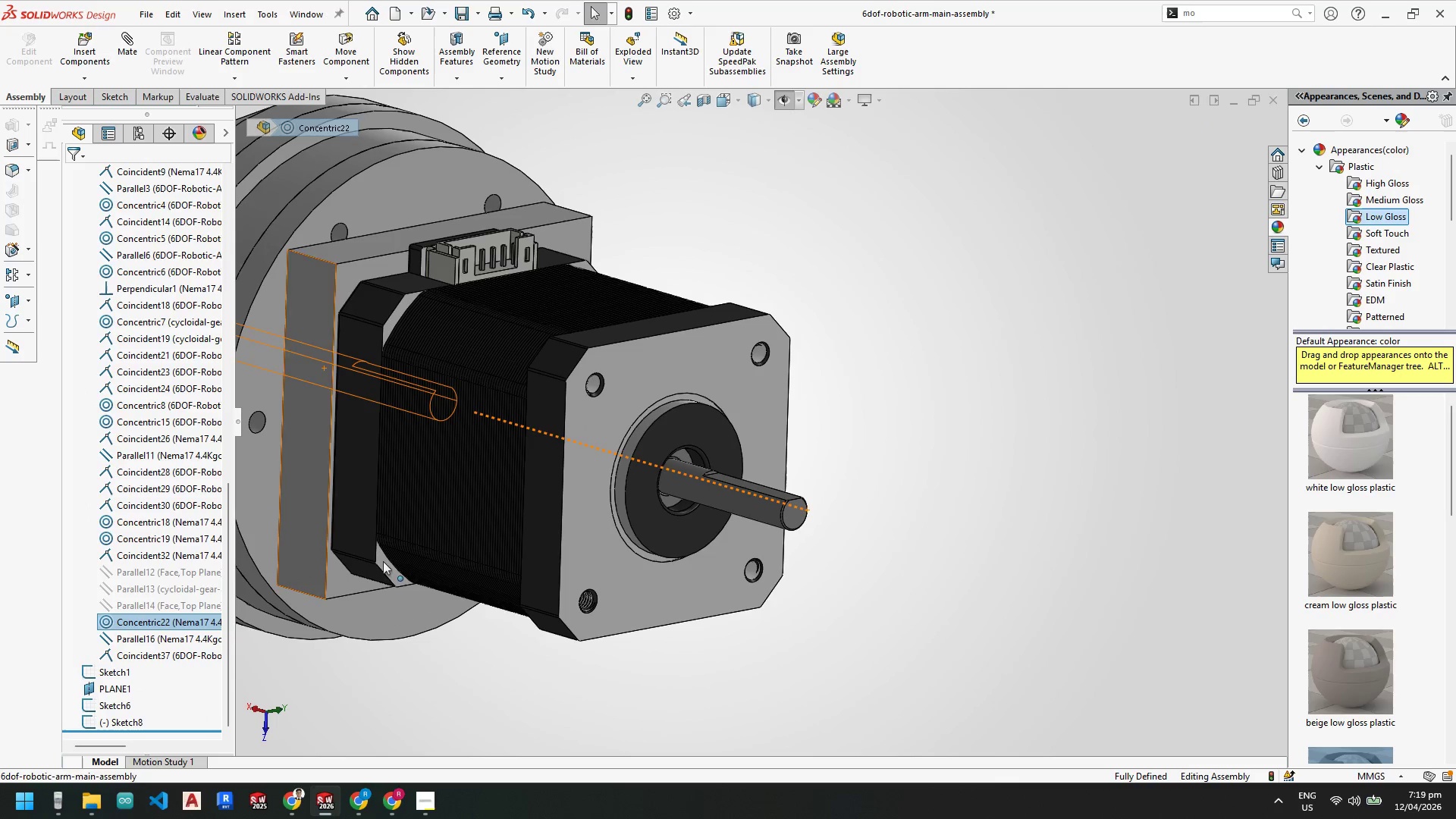 
scroll: coordinate [626, 435], scroll_direction: up, amount: 2.0
 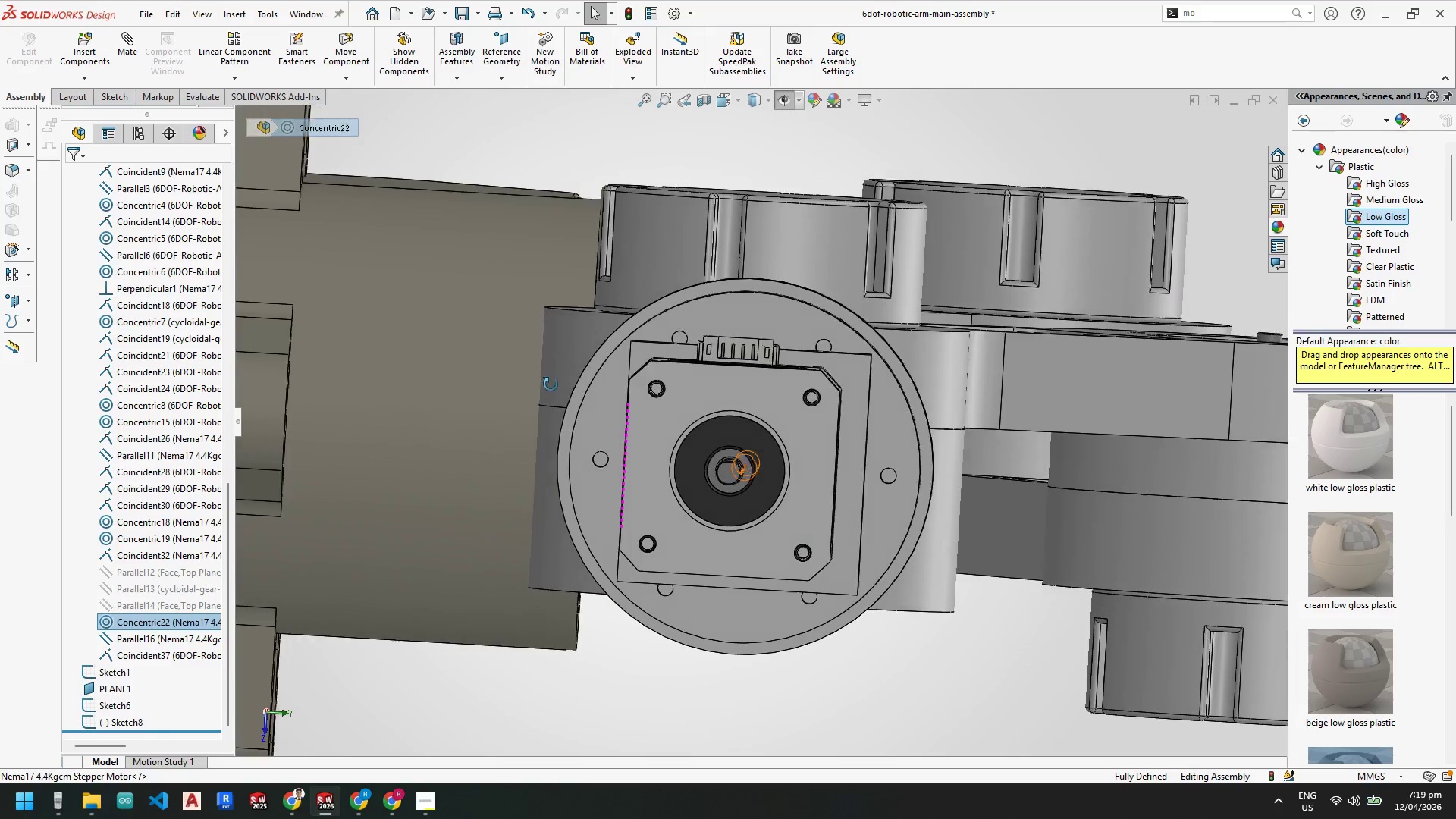 
key(Space)
 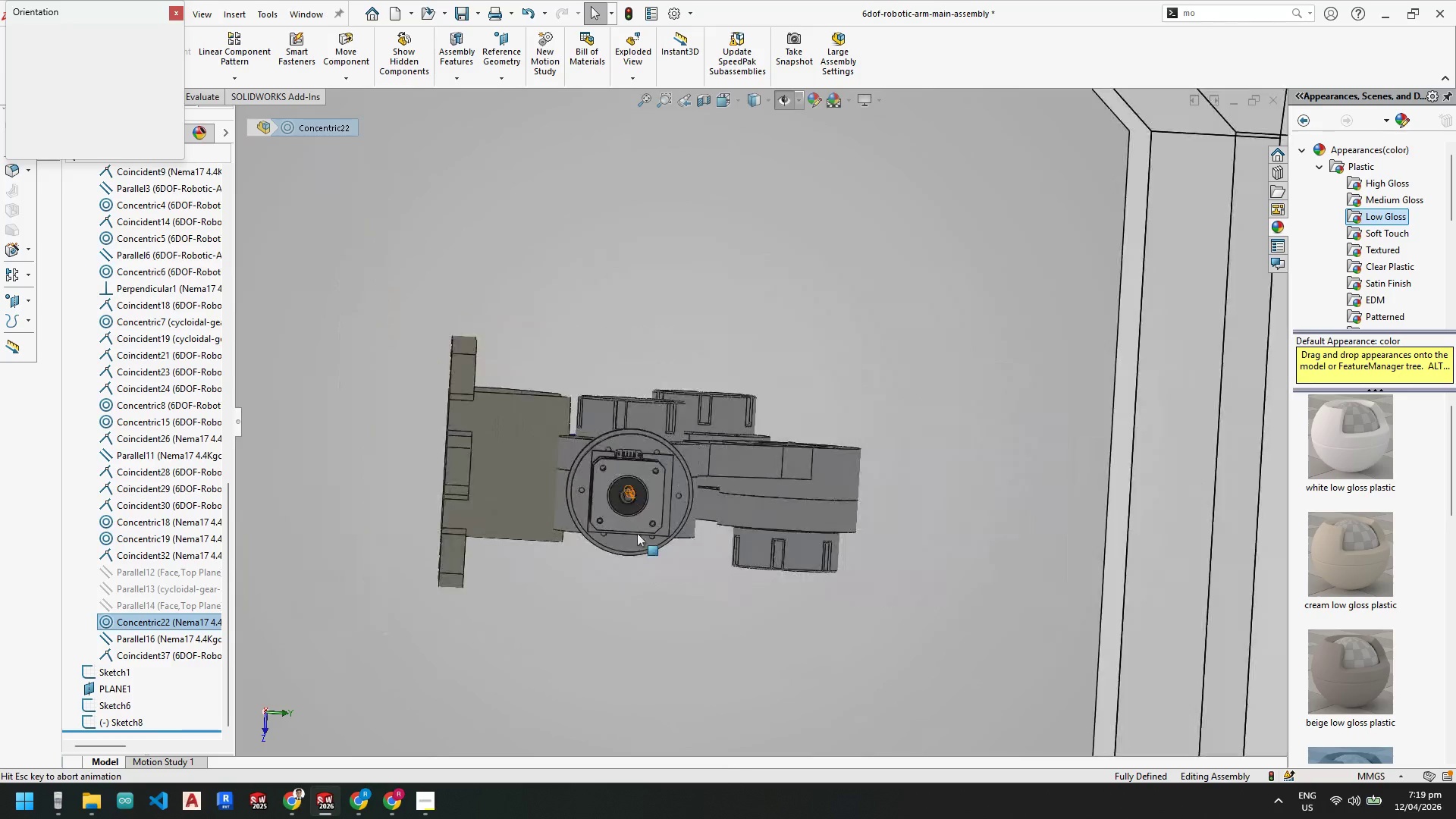 
left_click([629, 537])
 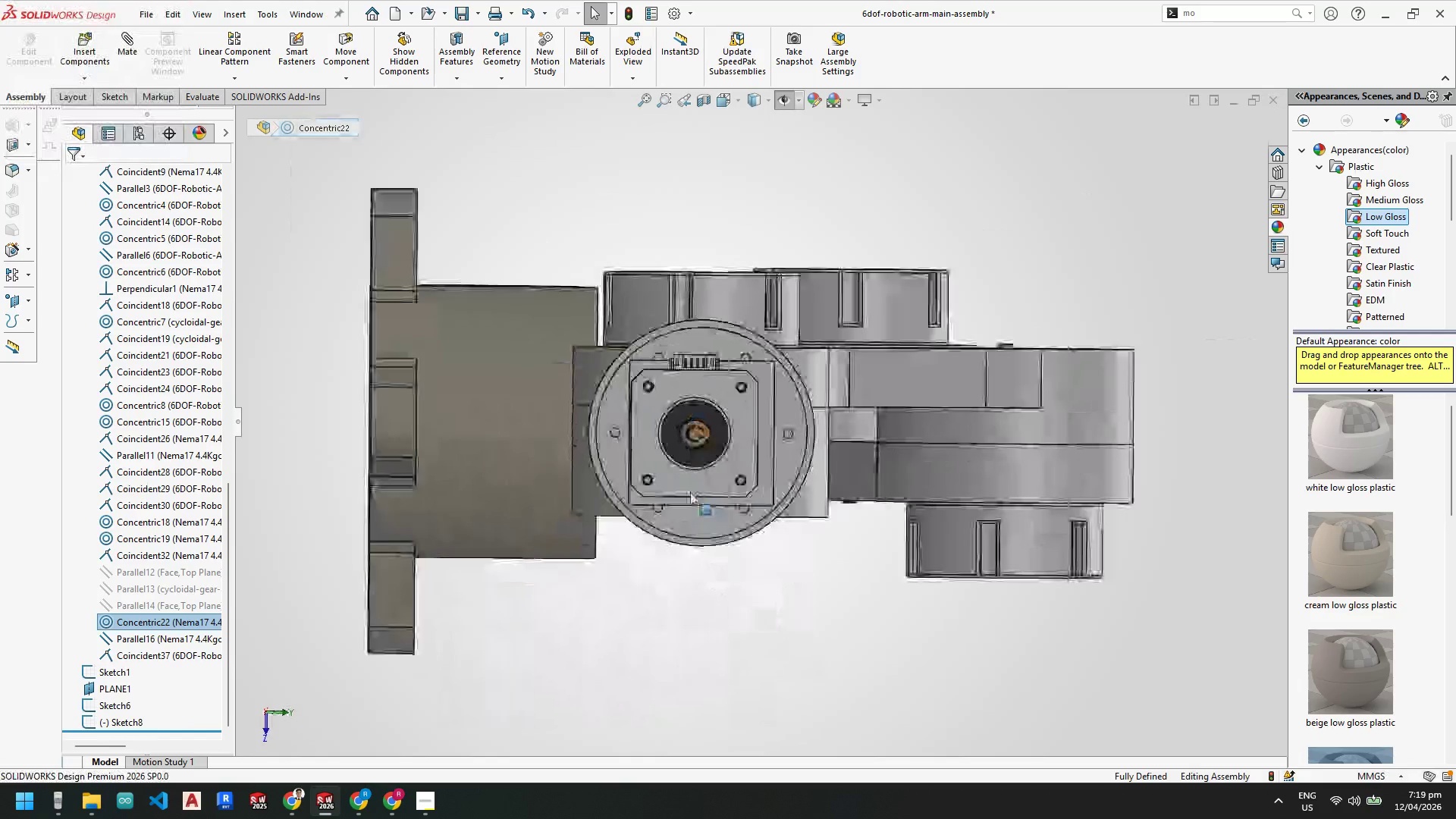 
scroll: coordinate [707, 441], scroll_direction: down, amount: 9.0
 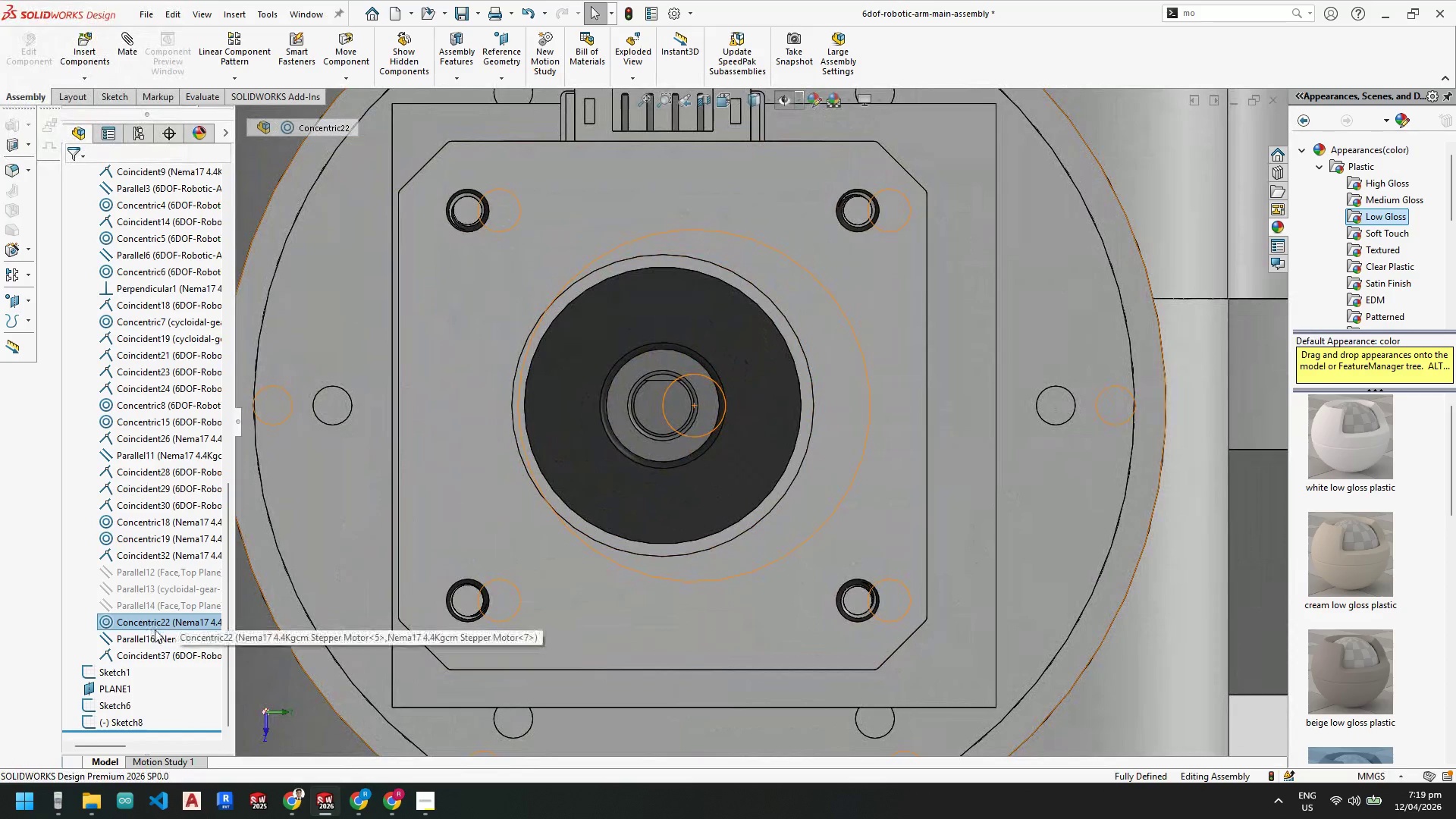 
left_click([158, 621])
 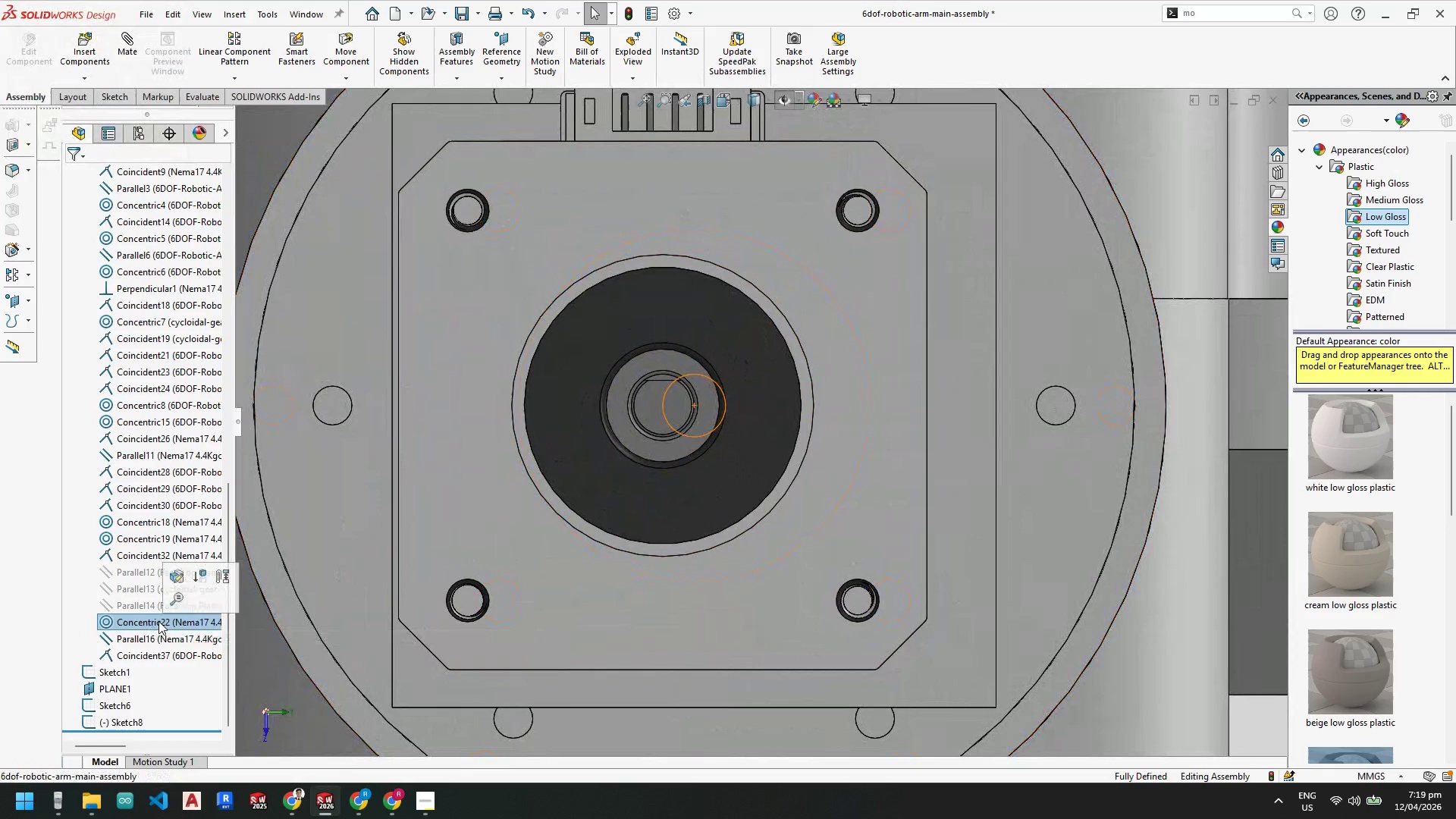 
right_click([158, 621])
 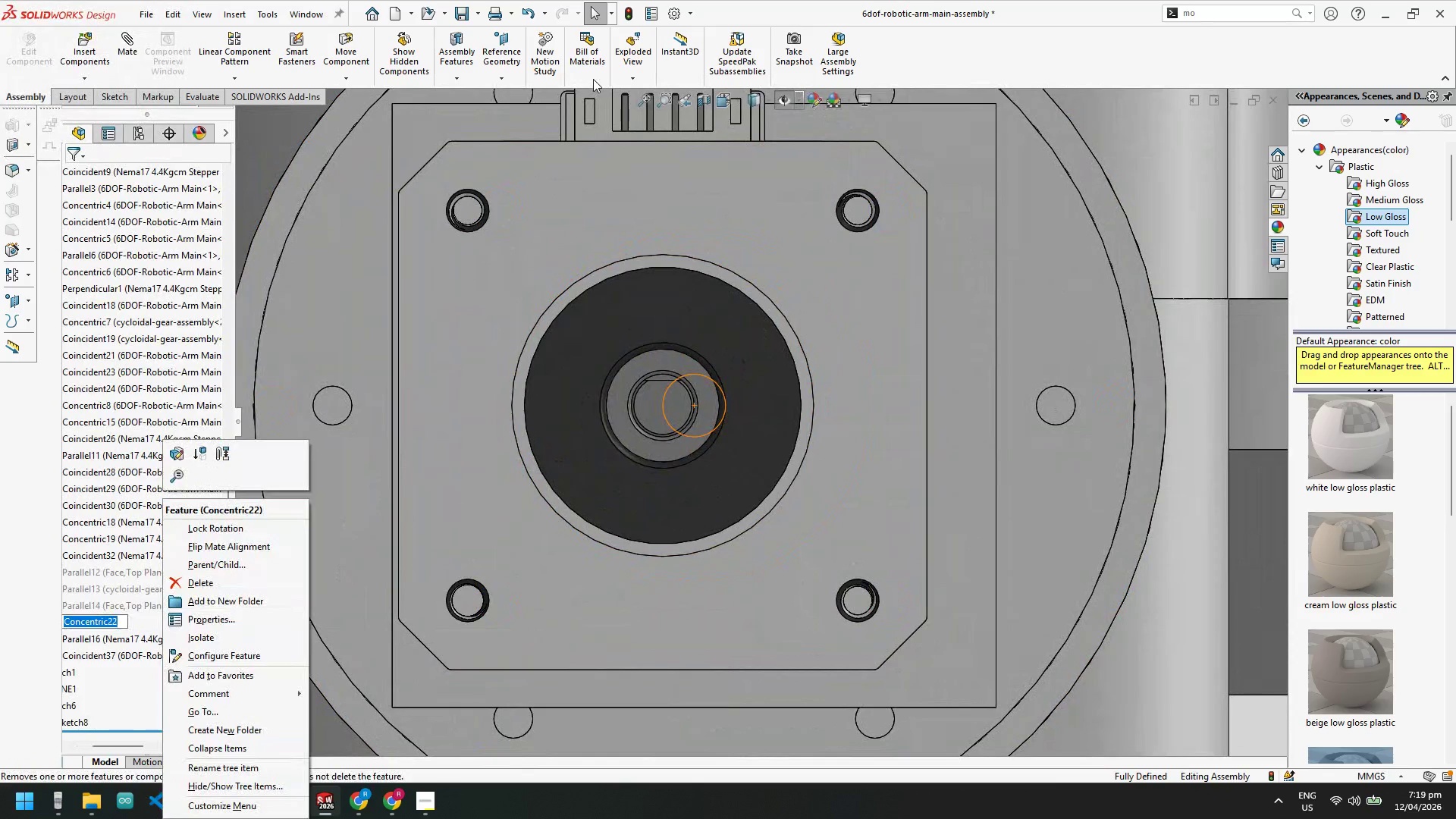 
key(Escape)
 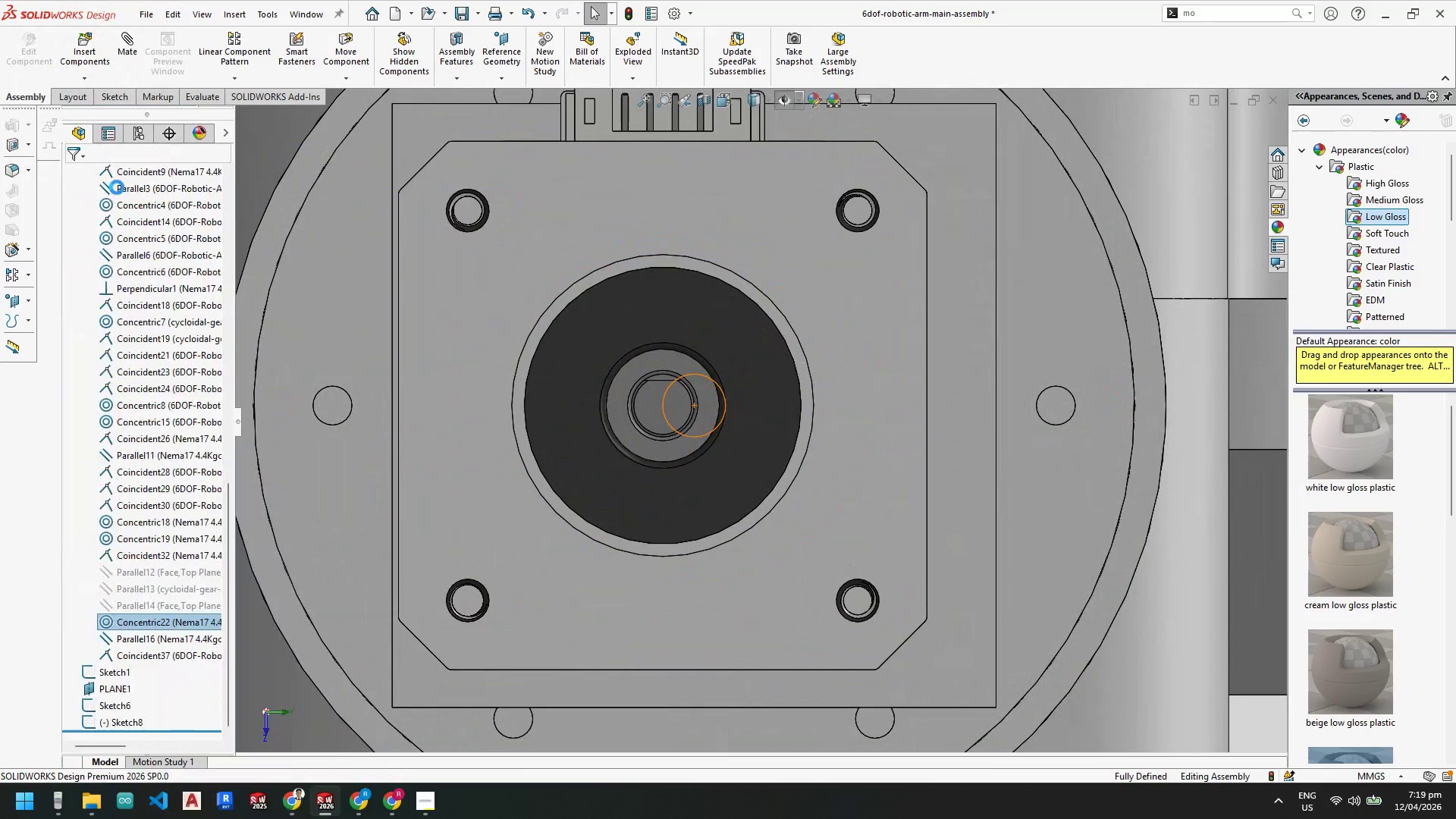 
key(Escape)
 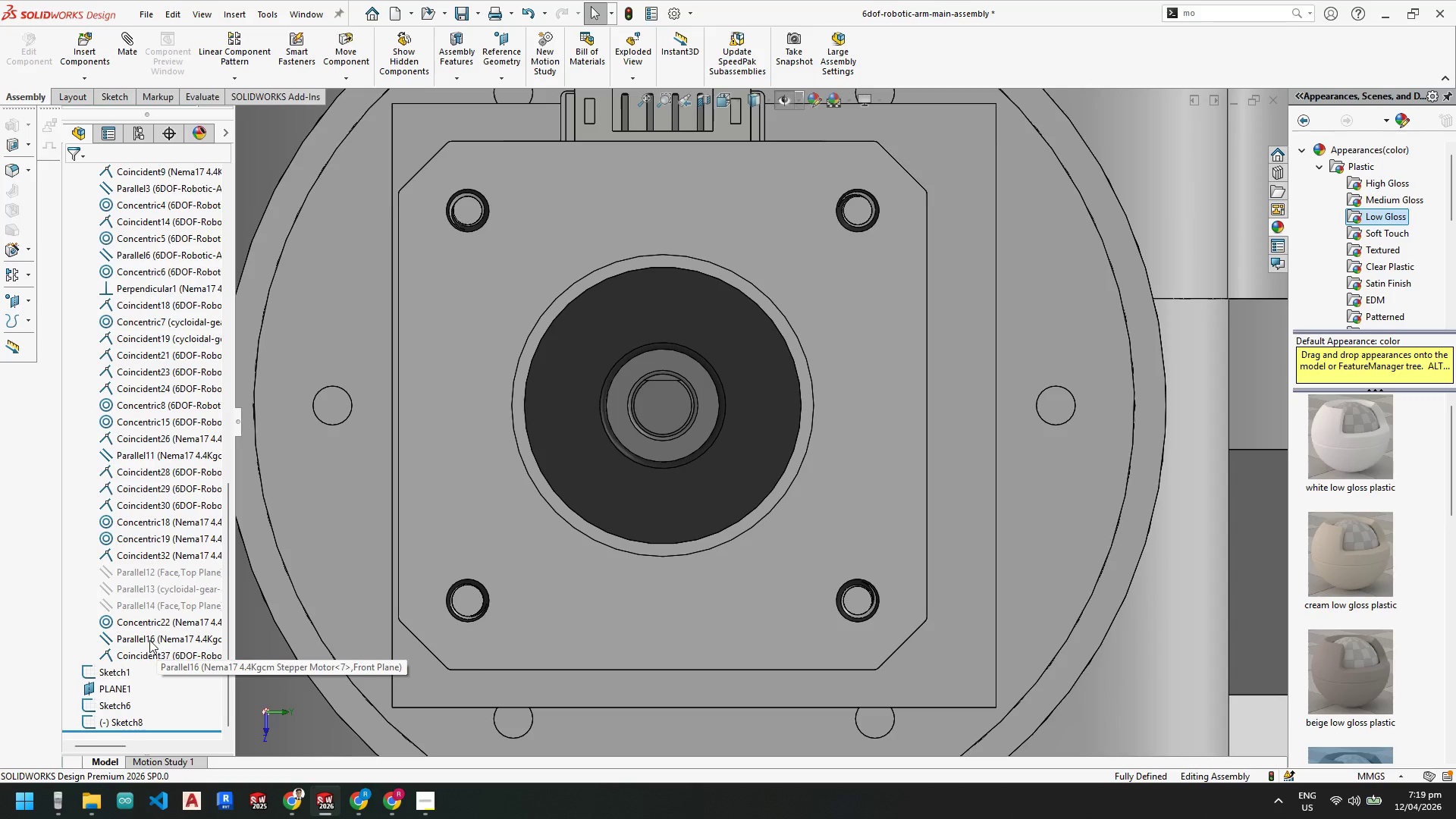 
left_click([149, 640])
 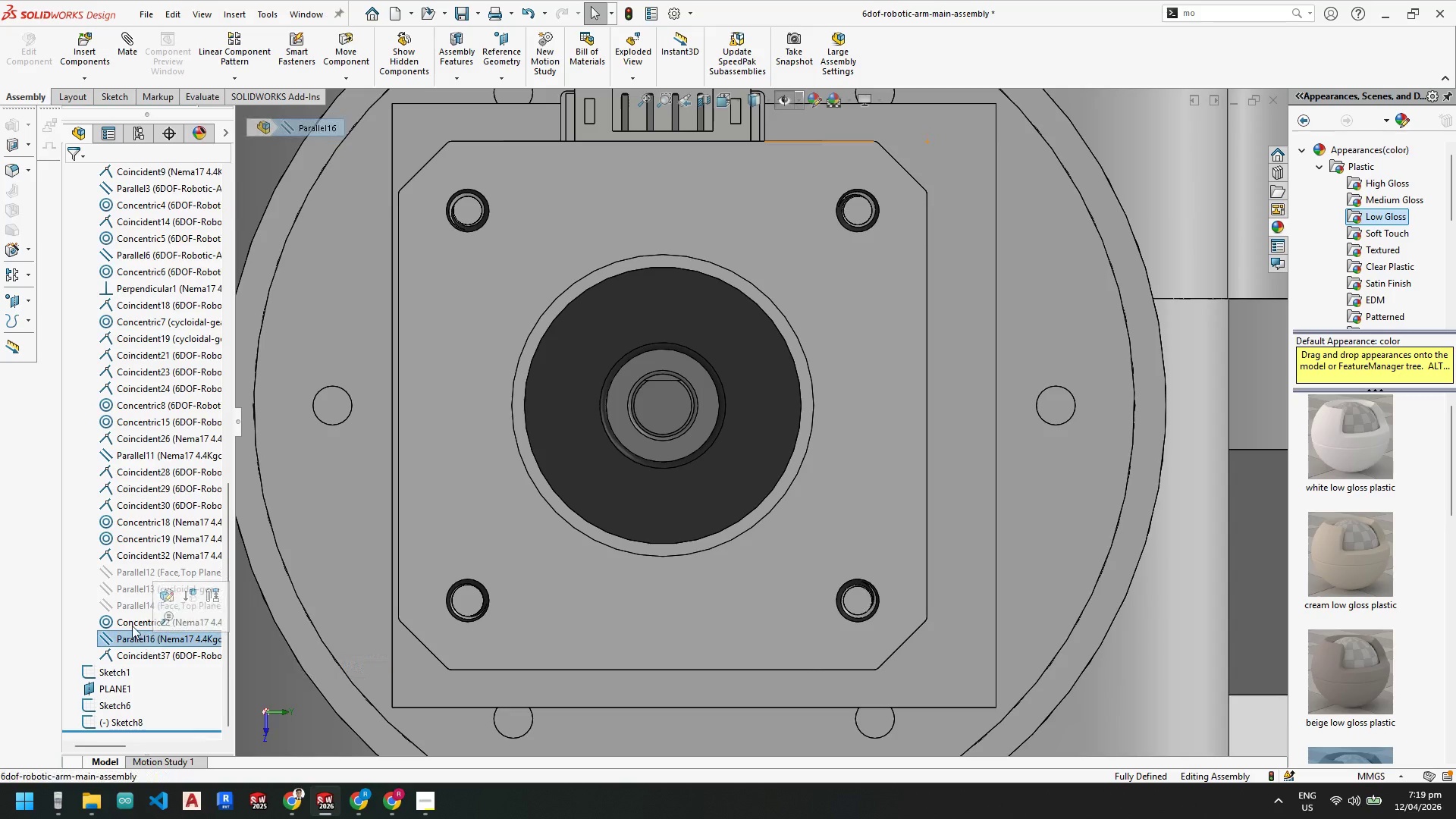 
left_click([132, 625])
 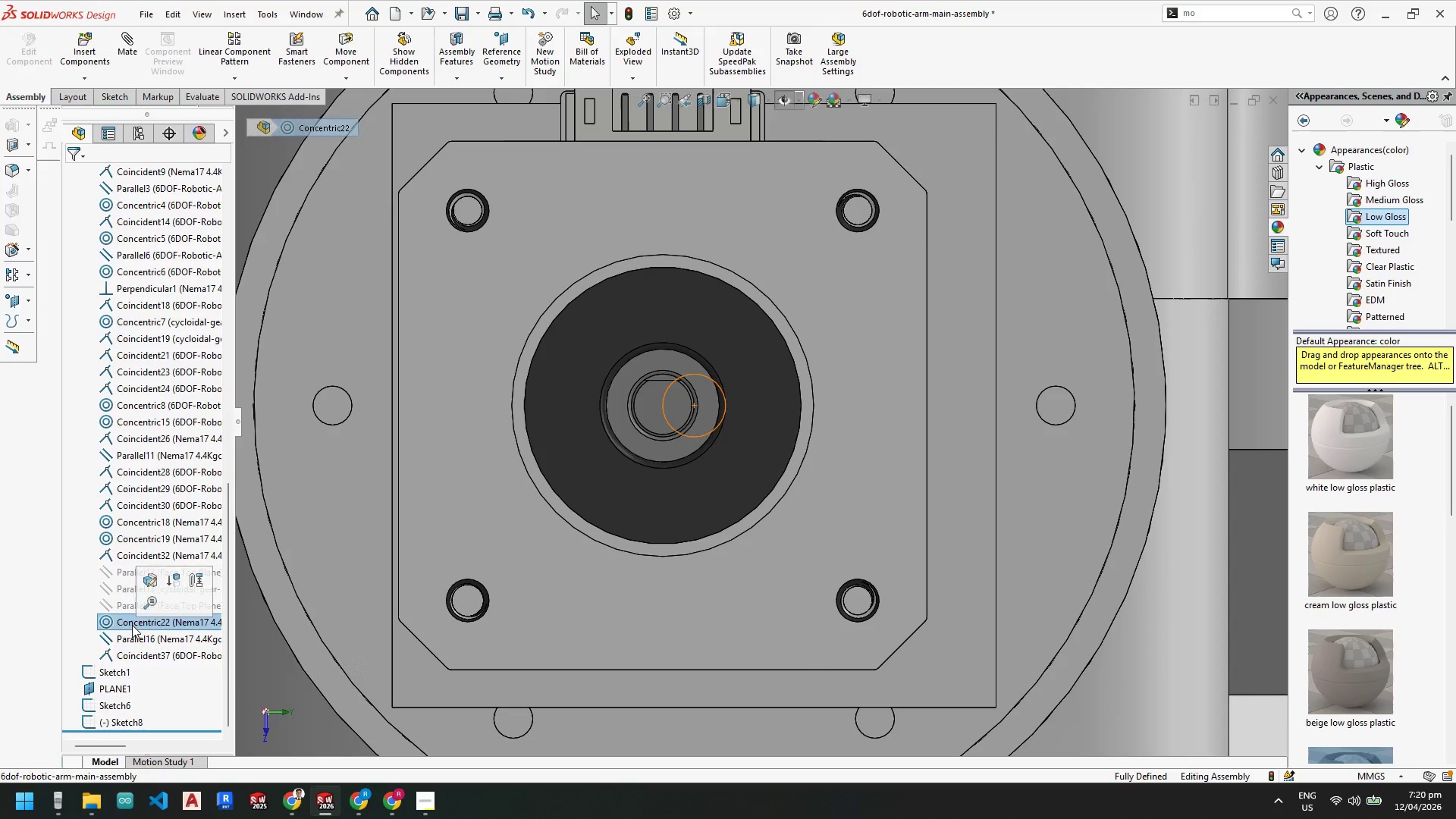 
right_click([132, 625])
 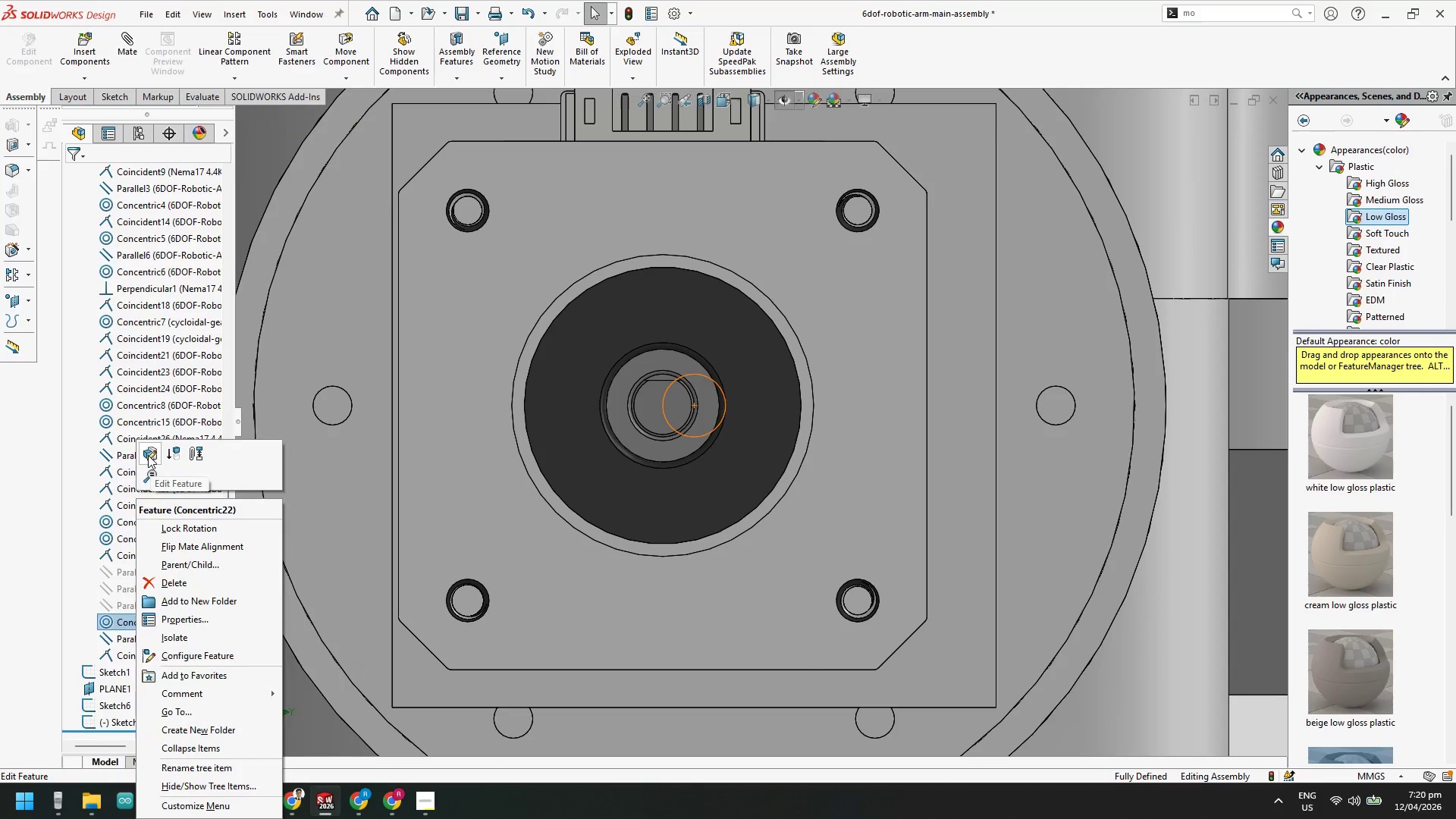 
left_click([148, 453])
 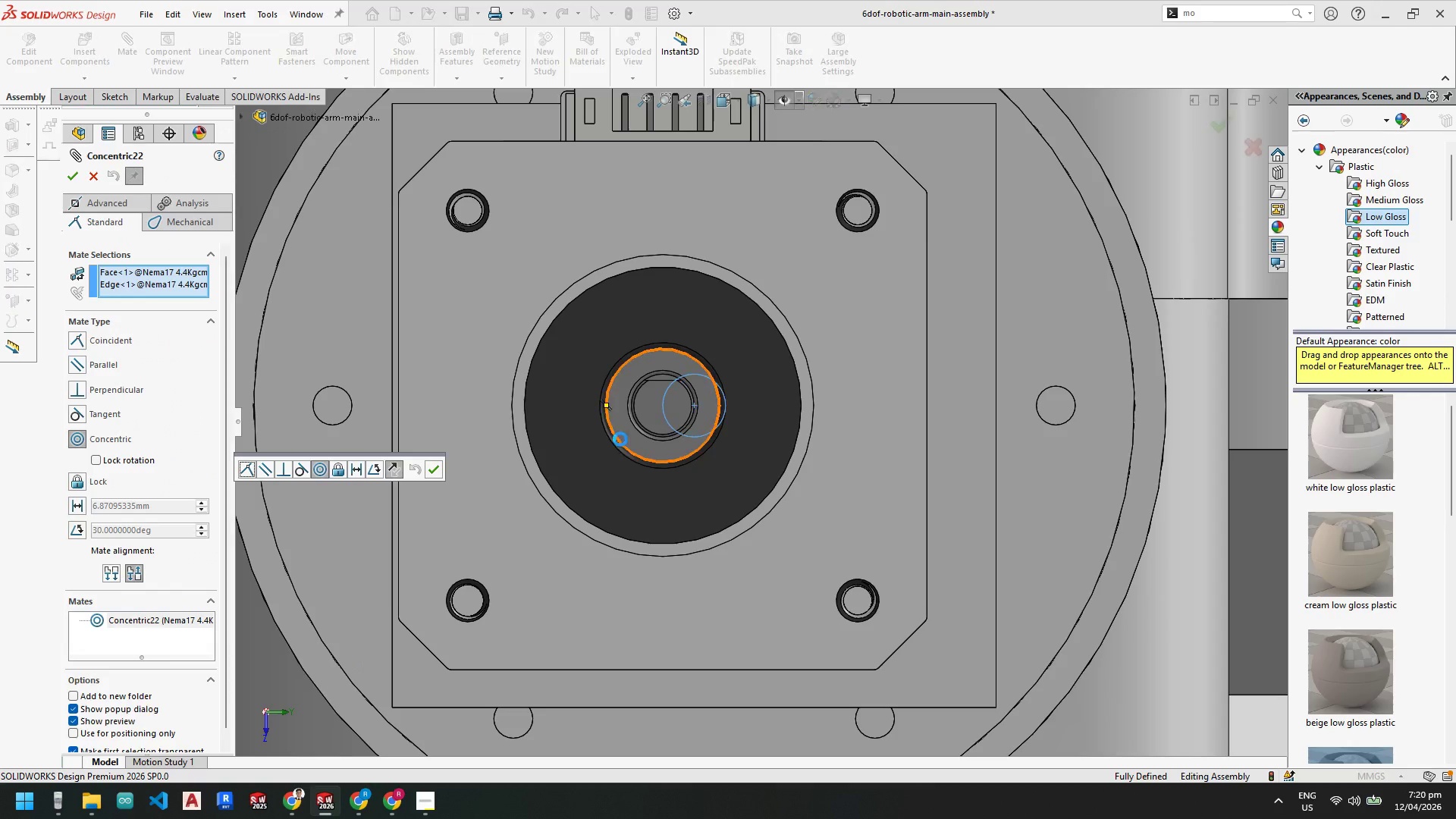 
scroll: coordinate [657, 435], scroll_direction: up, amount: 2.0
 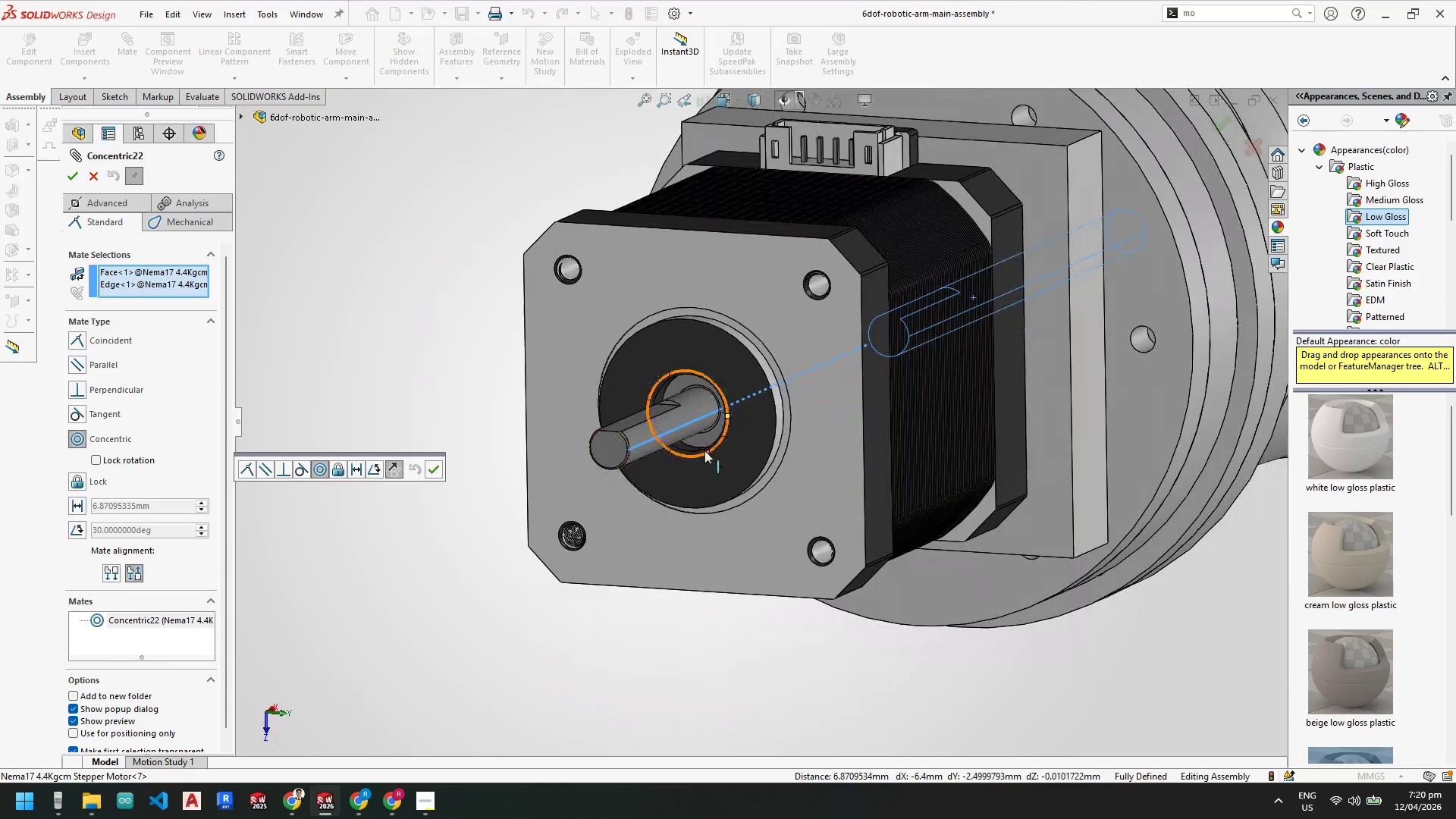 
scroll: coordinate [643, 453], scroll_direction: down, amount: 5.0
 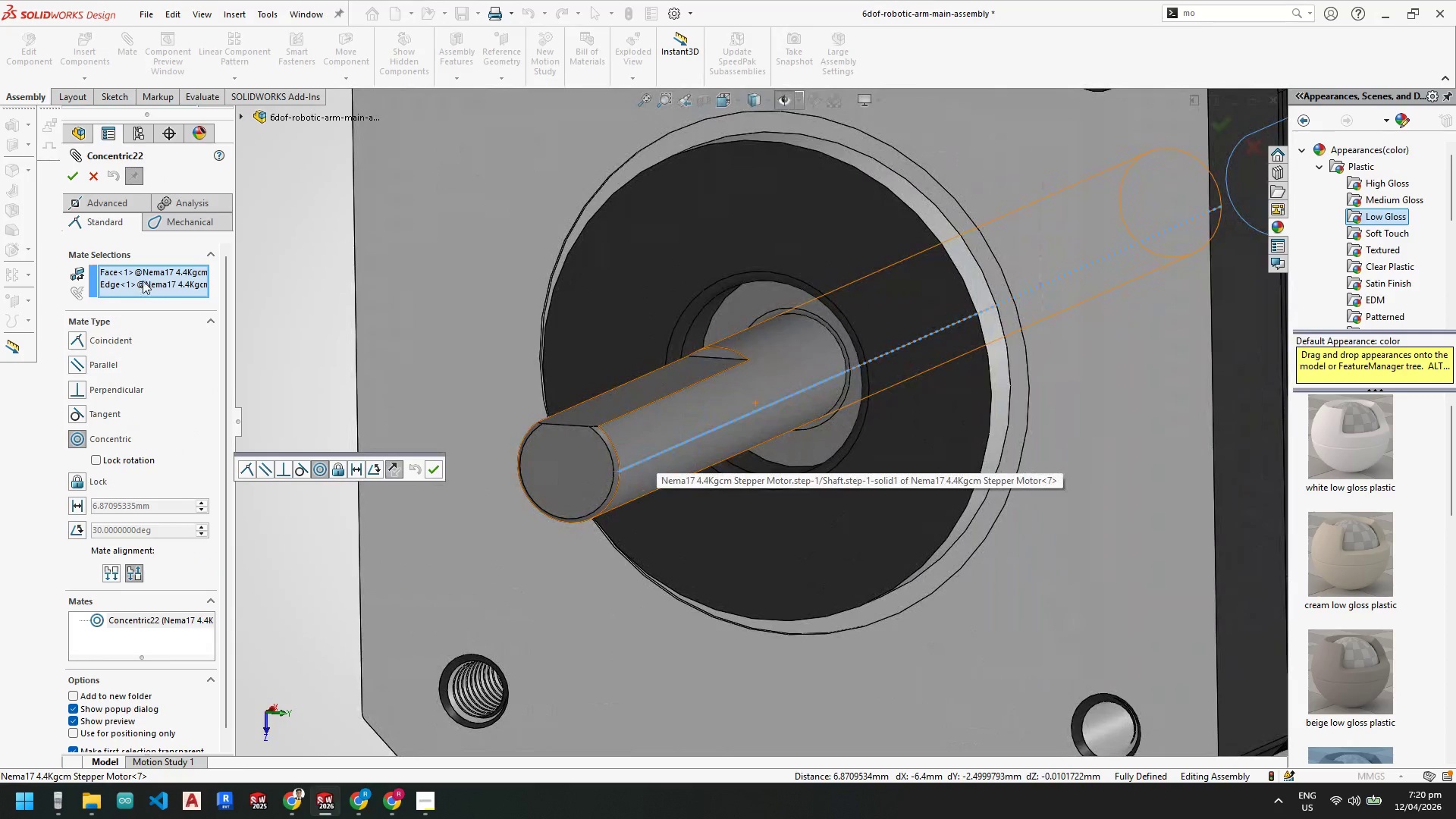 
left_click([143, 280])
 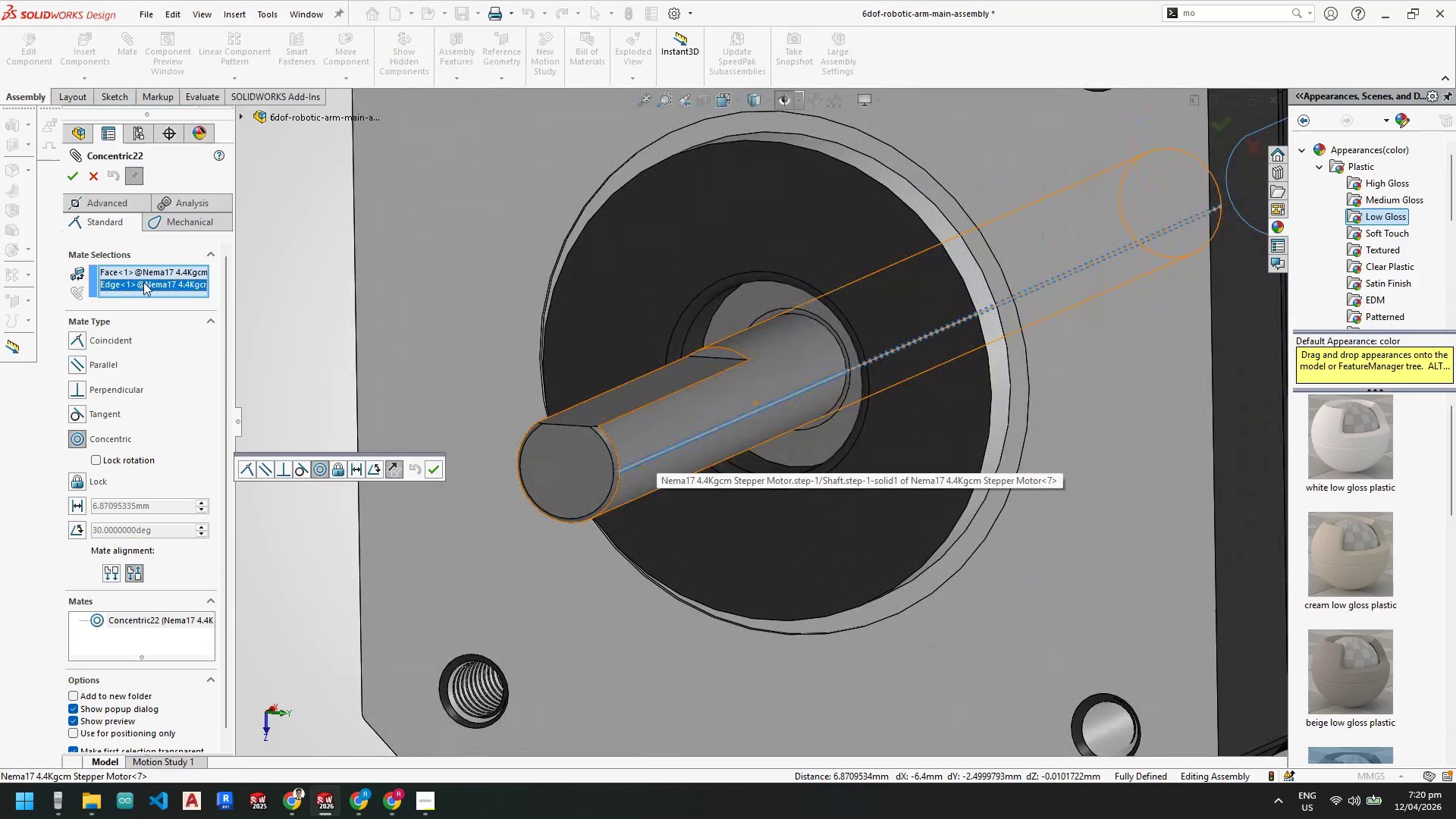 
right_click([145, 284])
 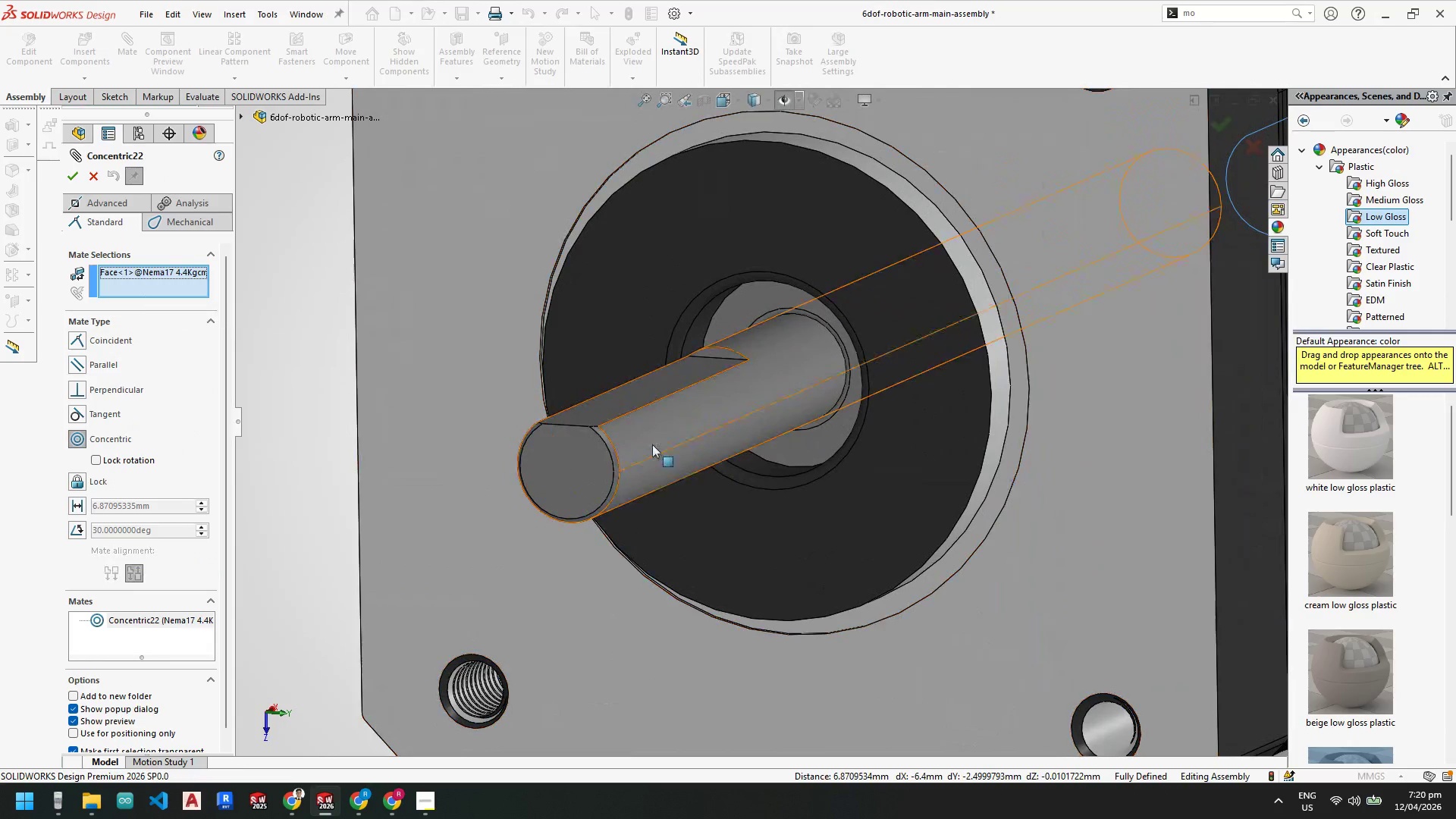 
left_click([656, 443])
 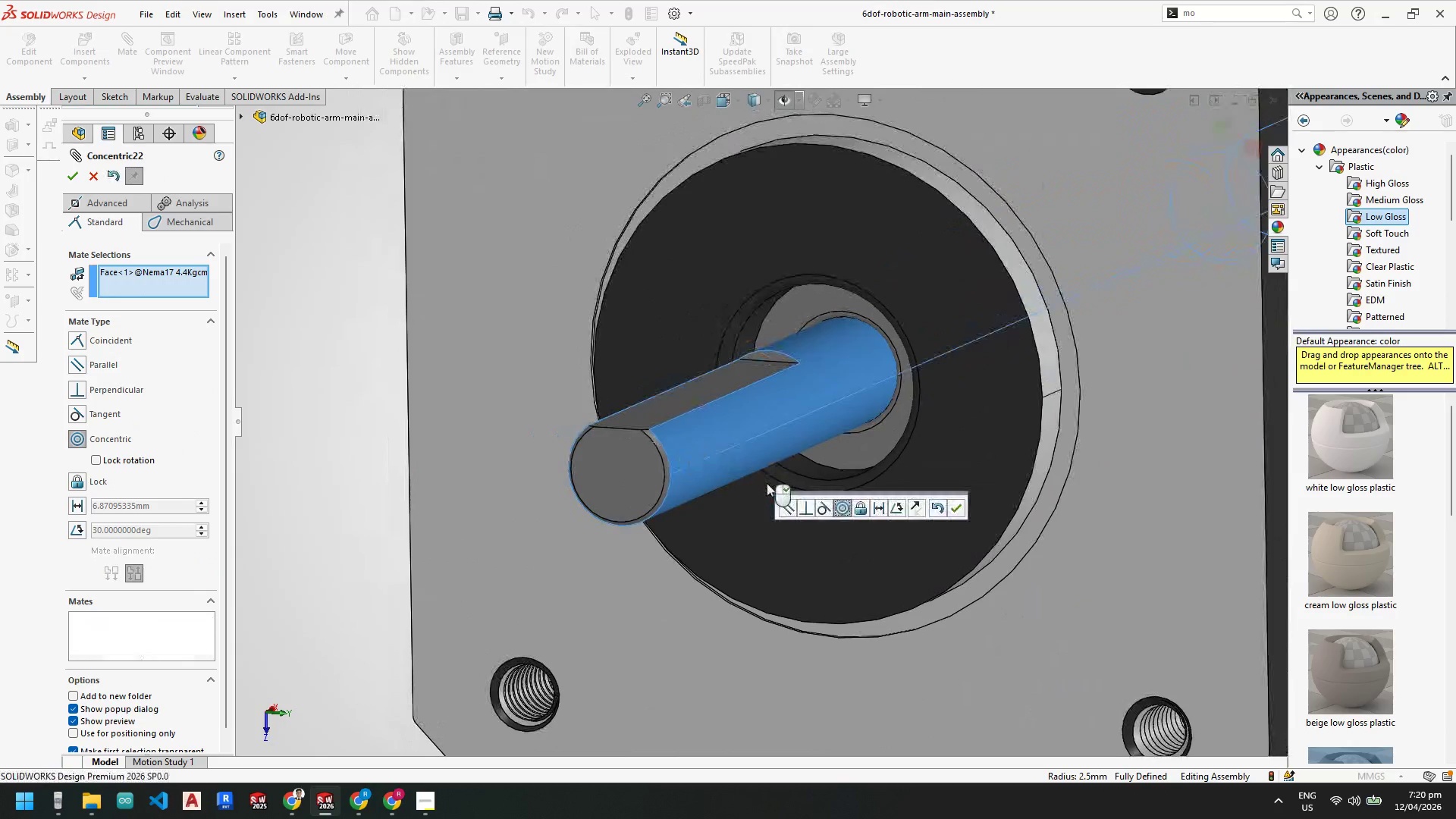 
scroll: coordinate [767, 483], scroll_direction: up, amount: 6.0
 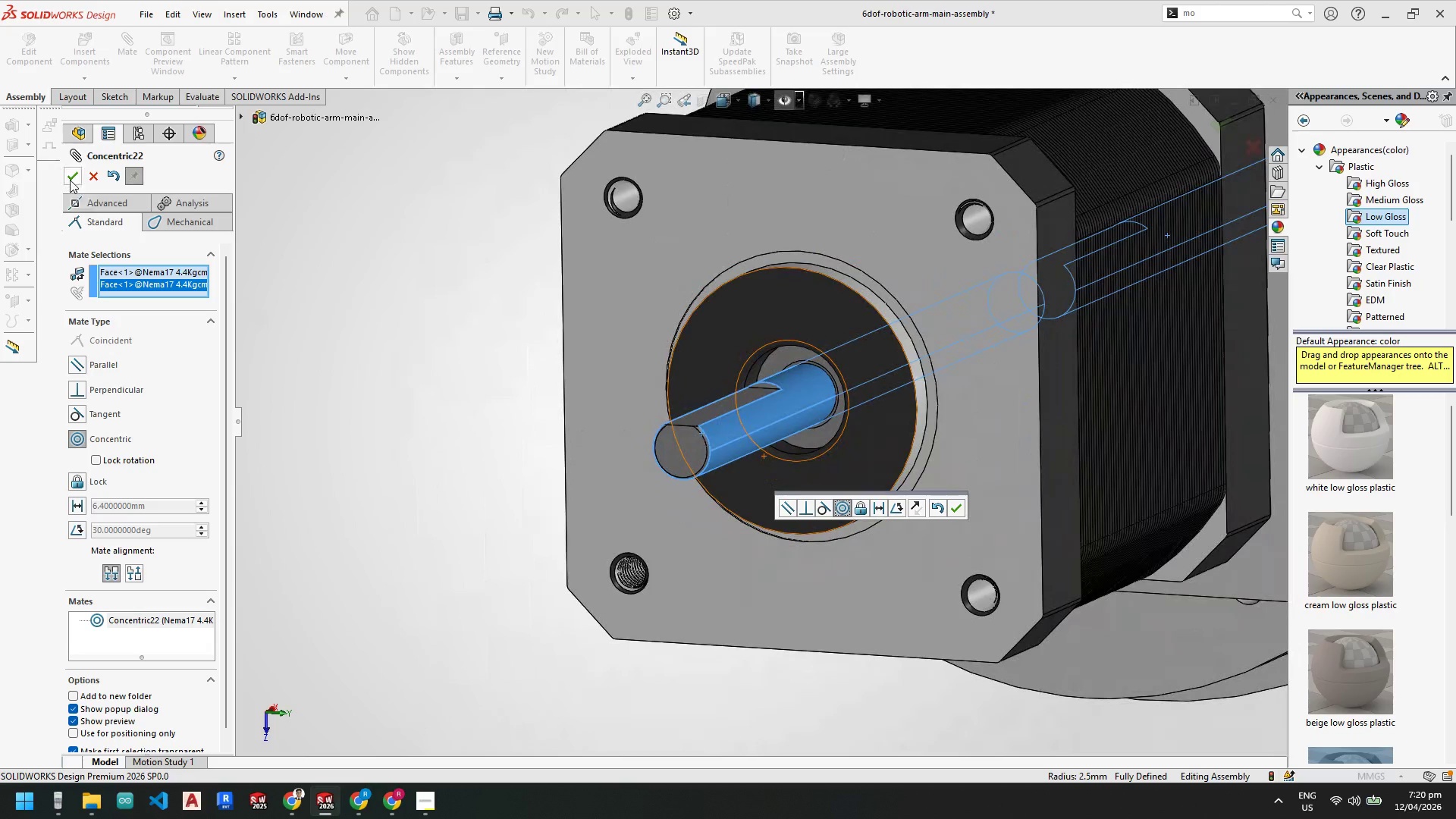 
left_click([70, 180])
 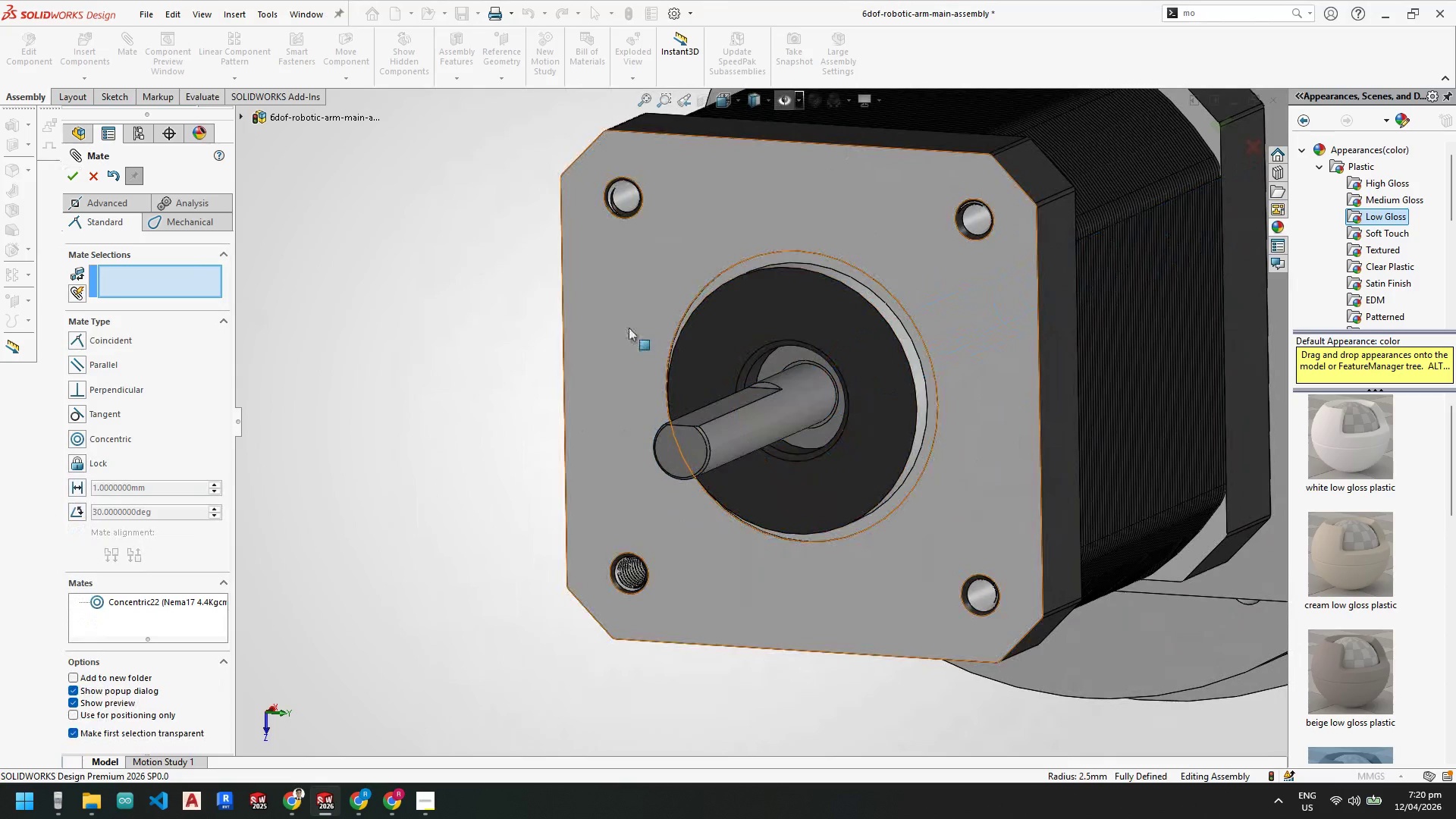 
scroll: coordinate [662, 344], scroll_direction: up, amount: 6.0
 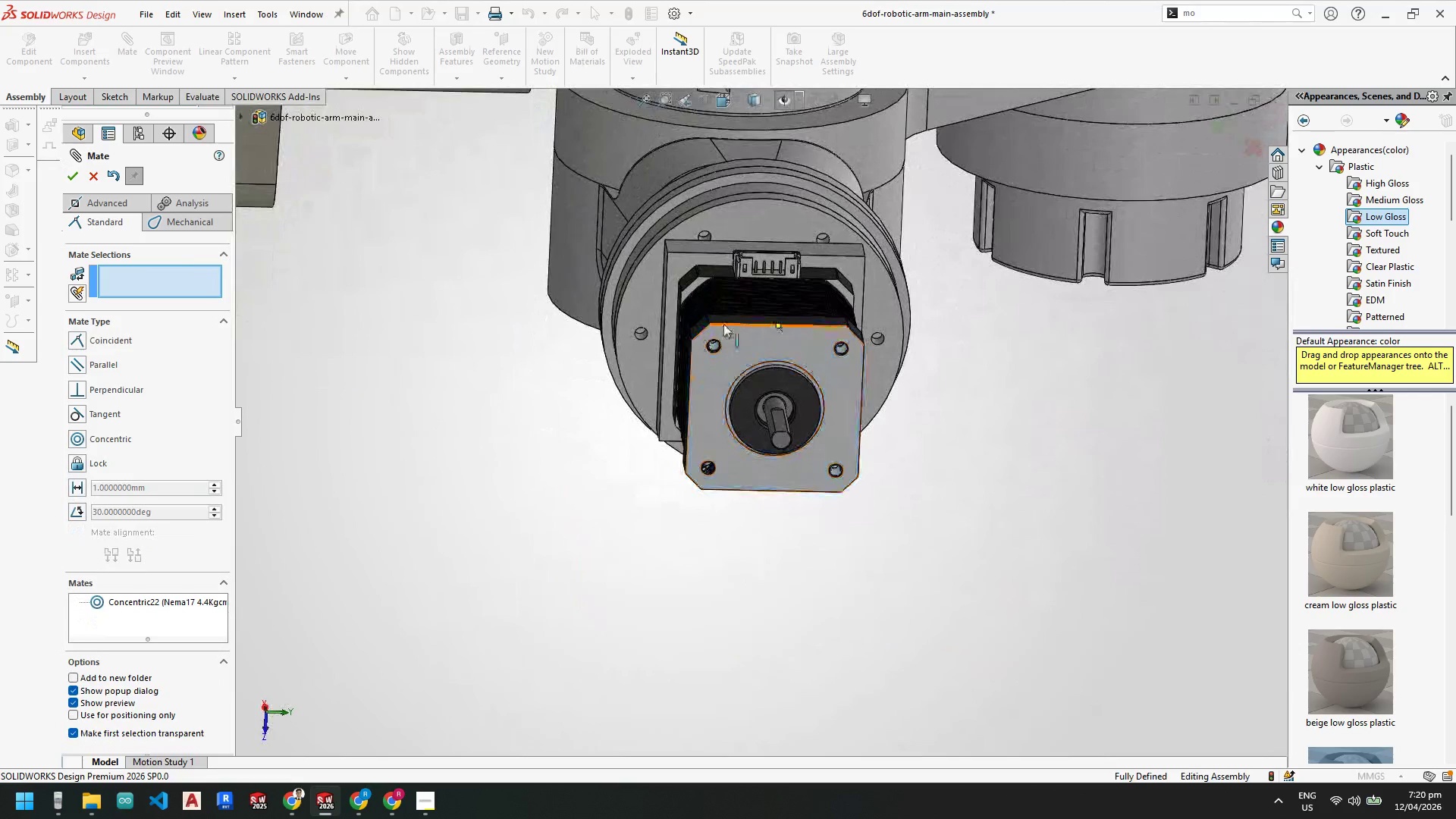 
left_click([68, 174])
 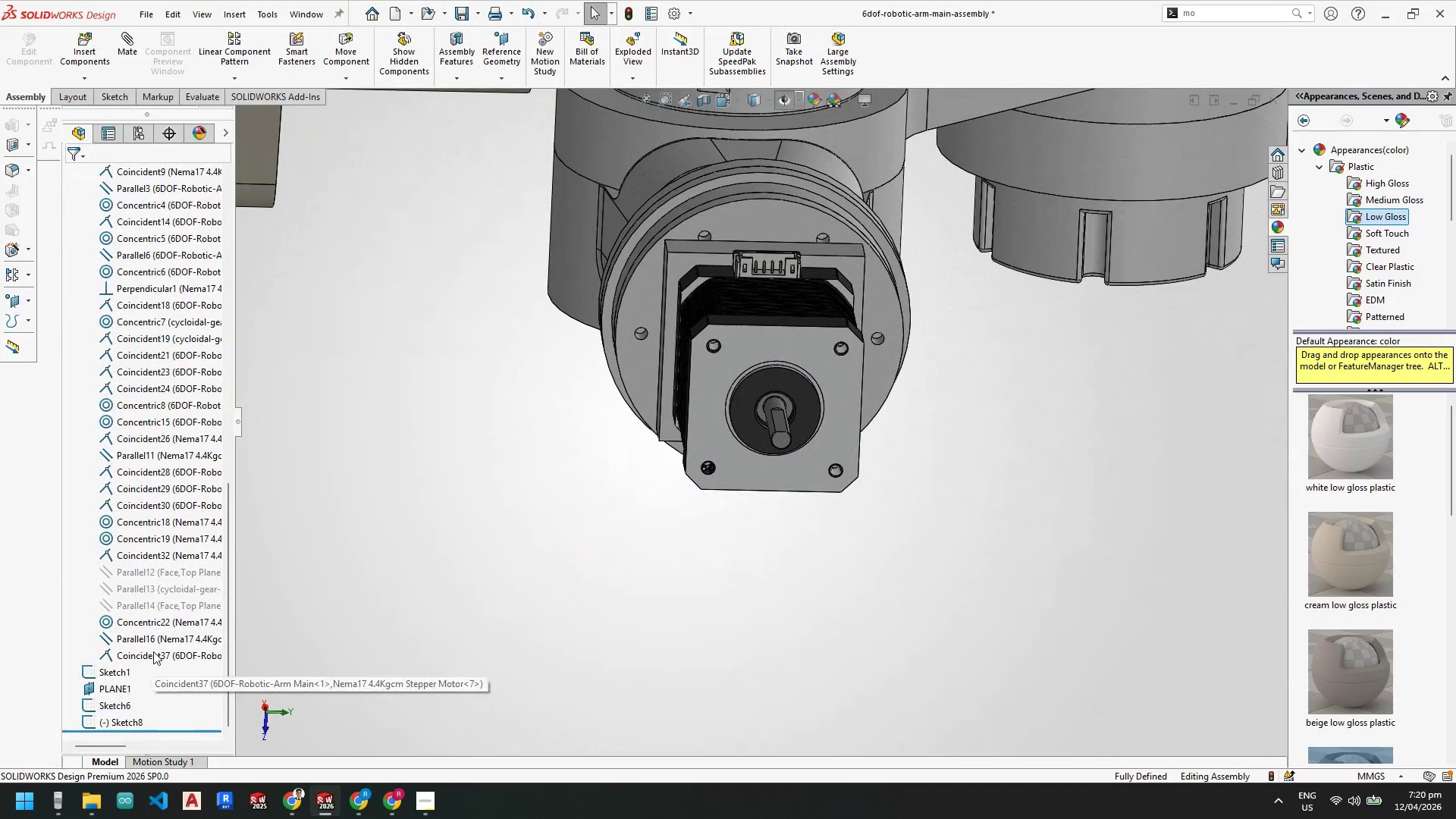 
left_click([148, 637])
 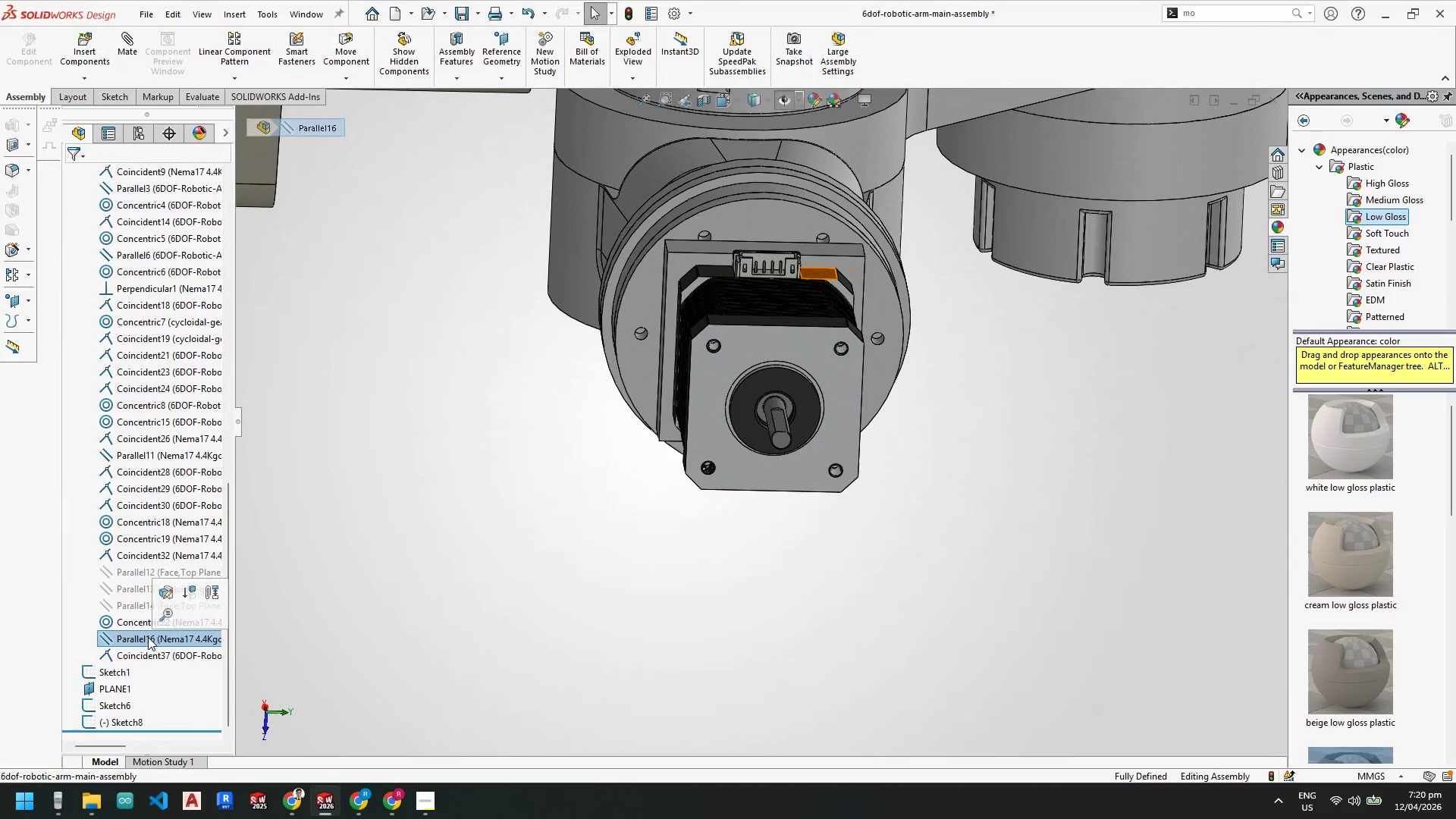 
right_click([148, 637])
 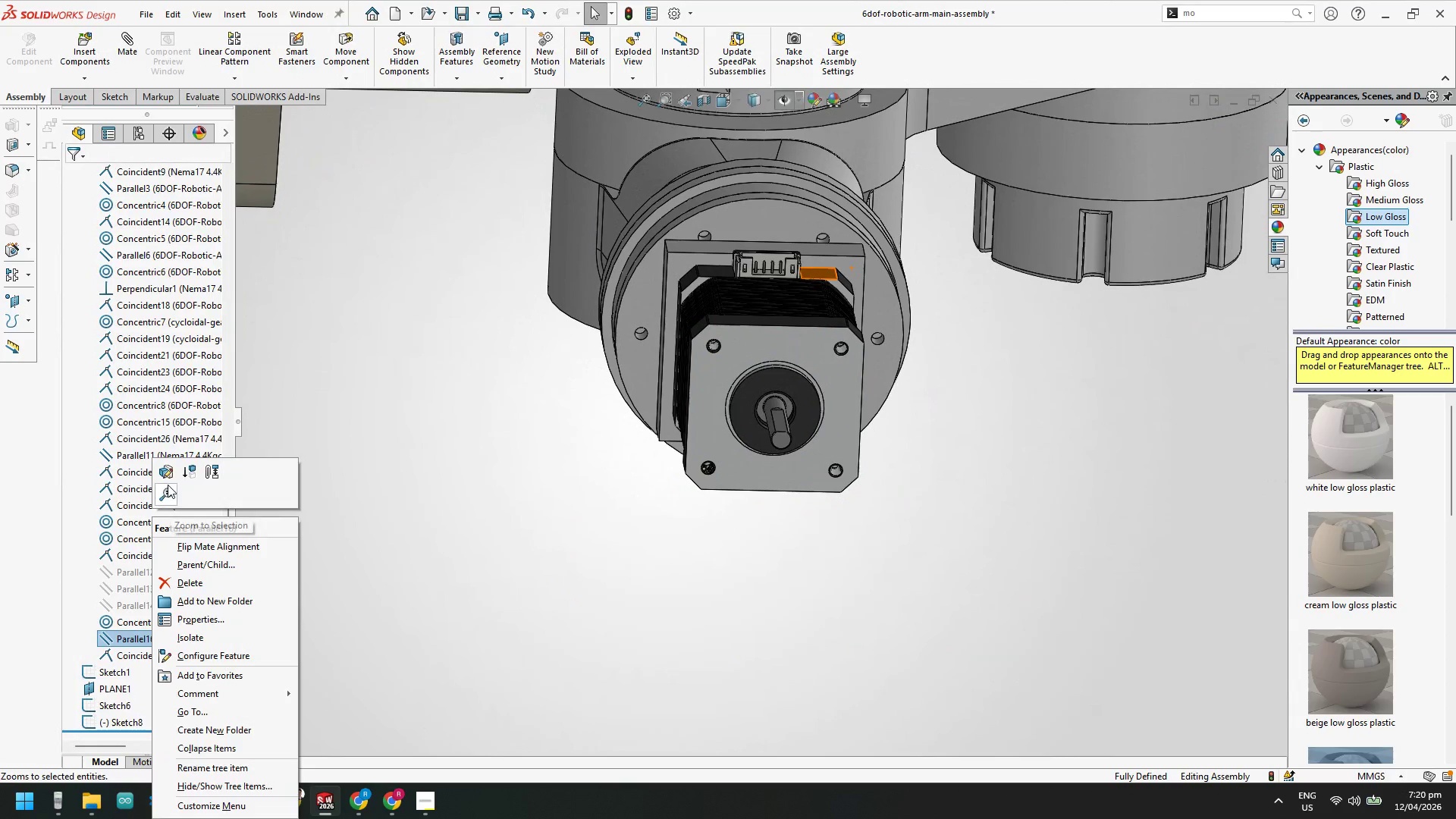 
left_click([165, 471])
 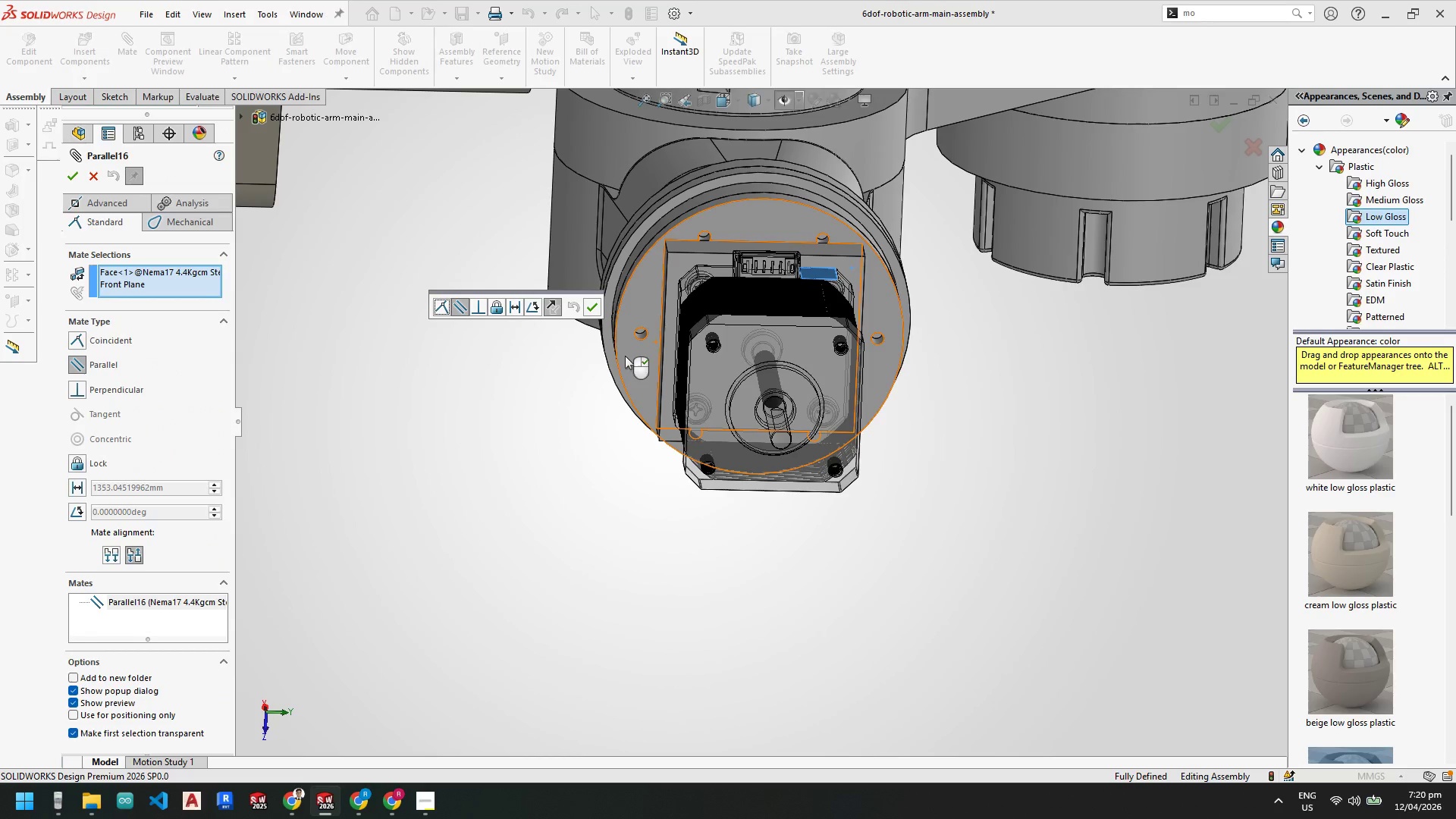 
scroll: coordinate [660, 353], scroll_direction: down, amount: 1.0
 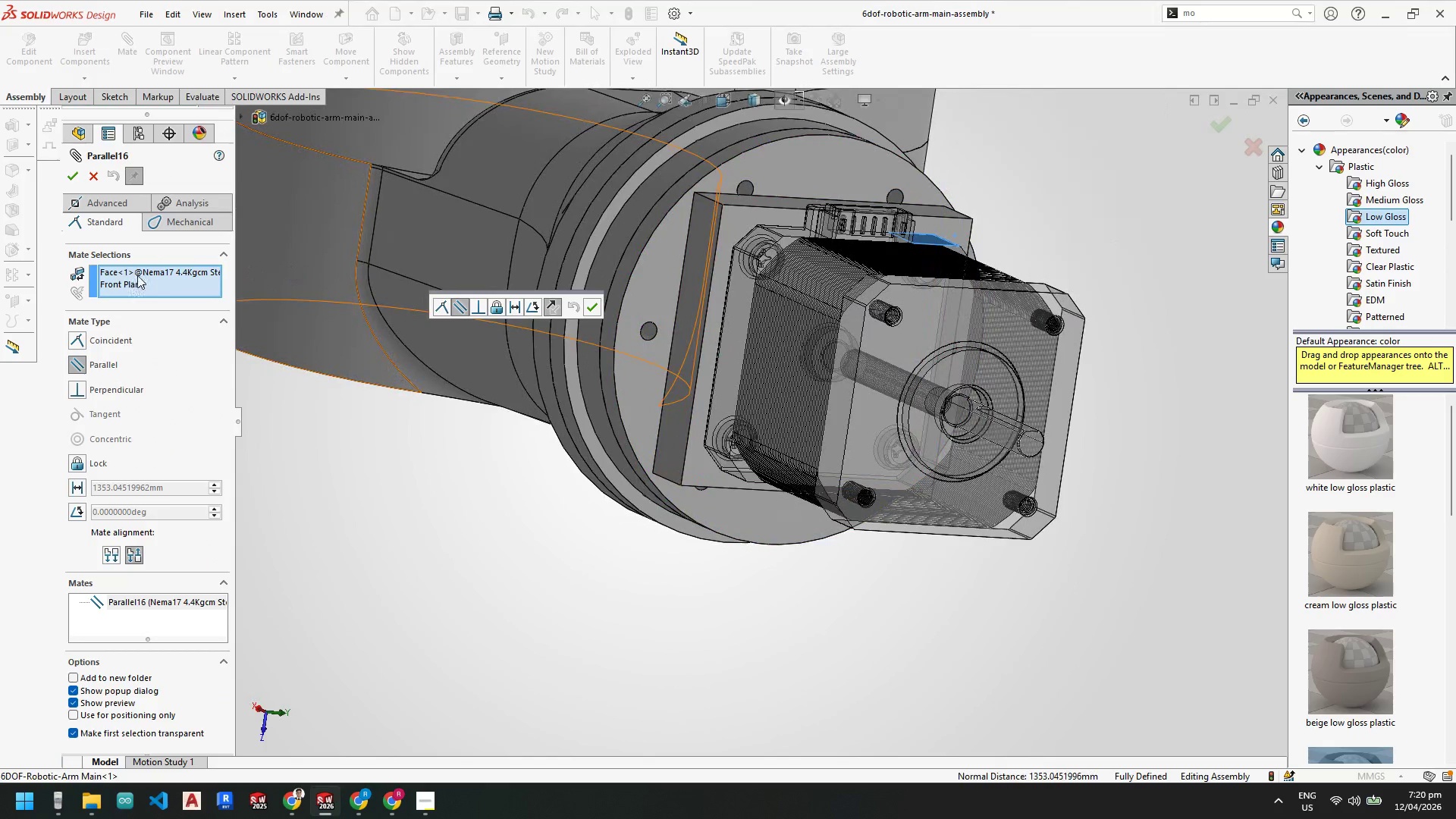 
right_click([122, 287])
 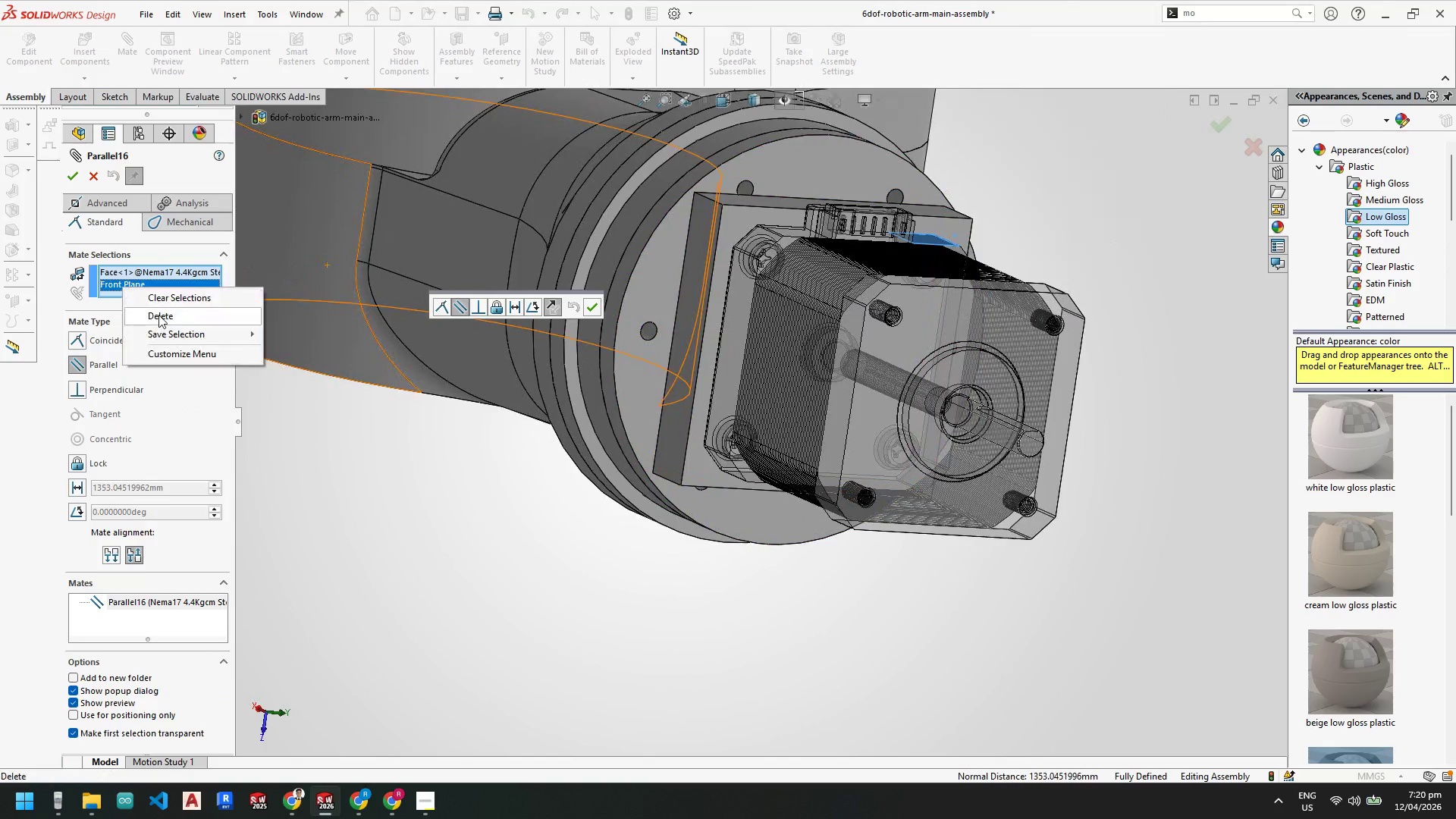 
left_click_drag(start_coordinate=[158, 315], to_coordinate=[162, 315])
 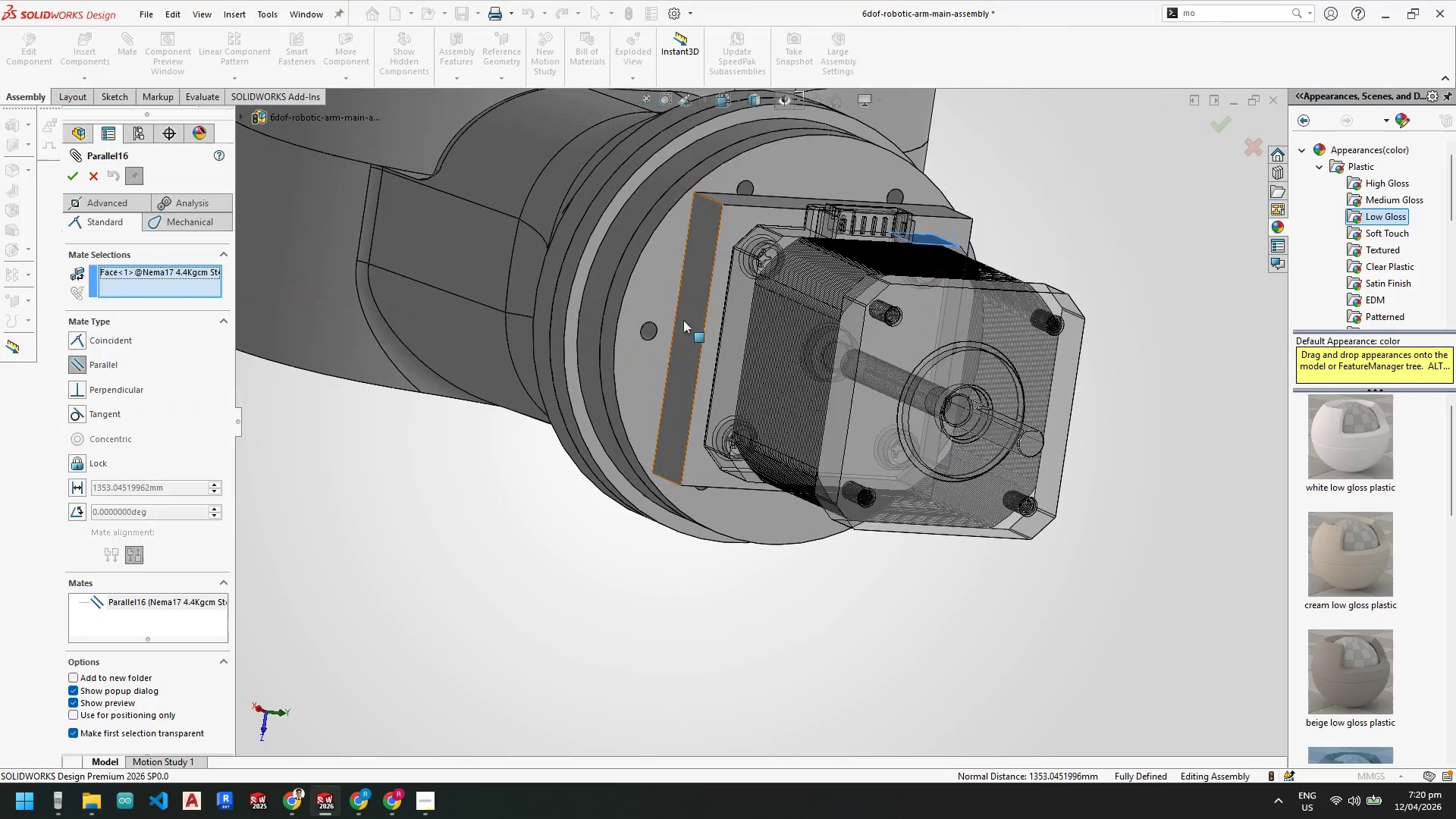 
left_click([683, 320])
 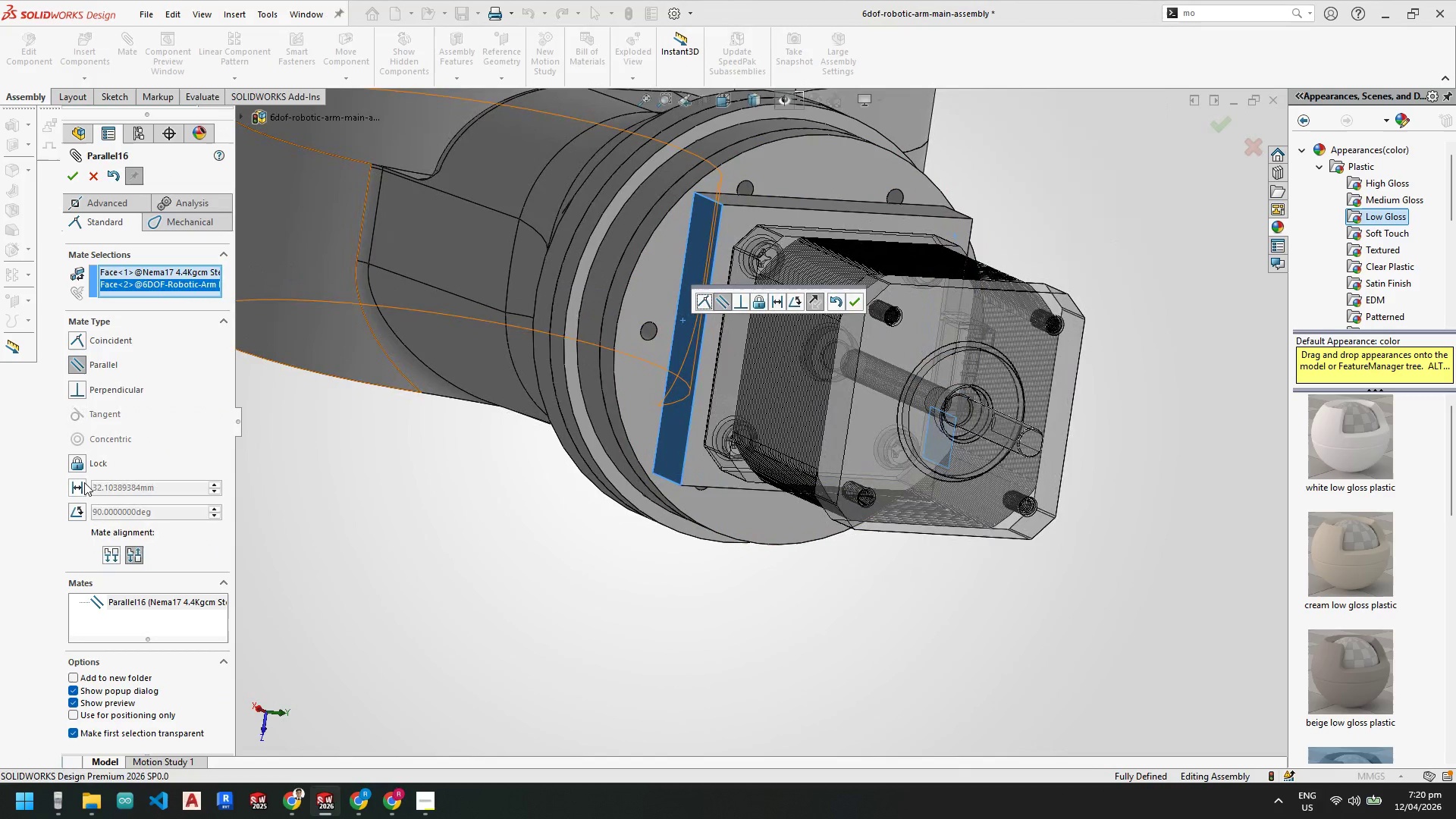 
left_click([110, 557])
 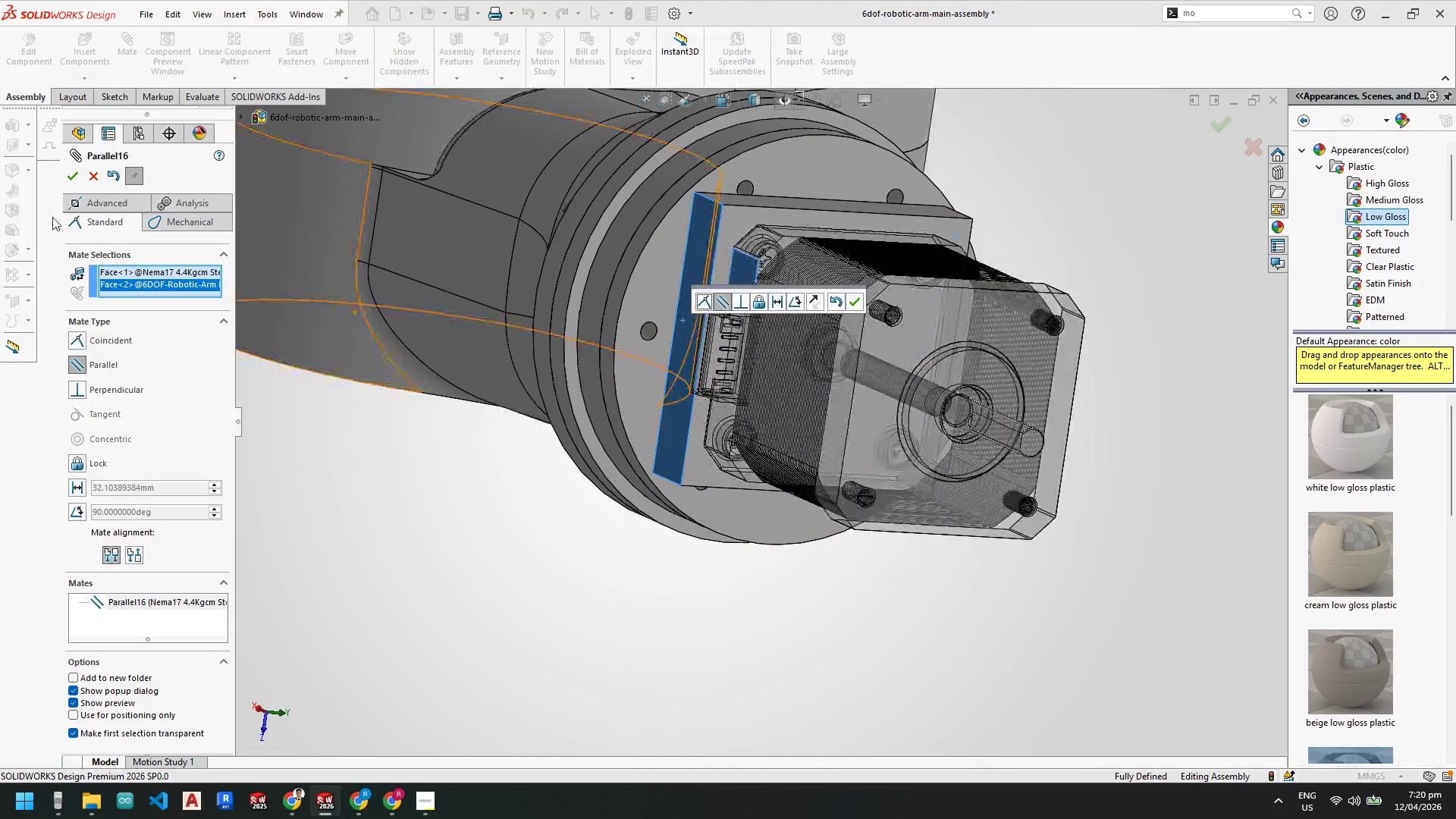 
left_click([74, 177])
 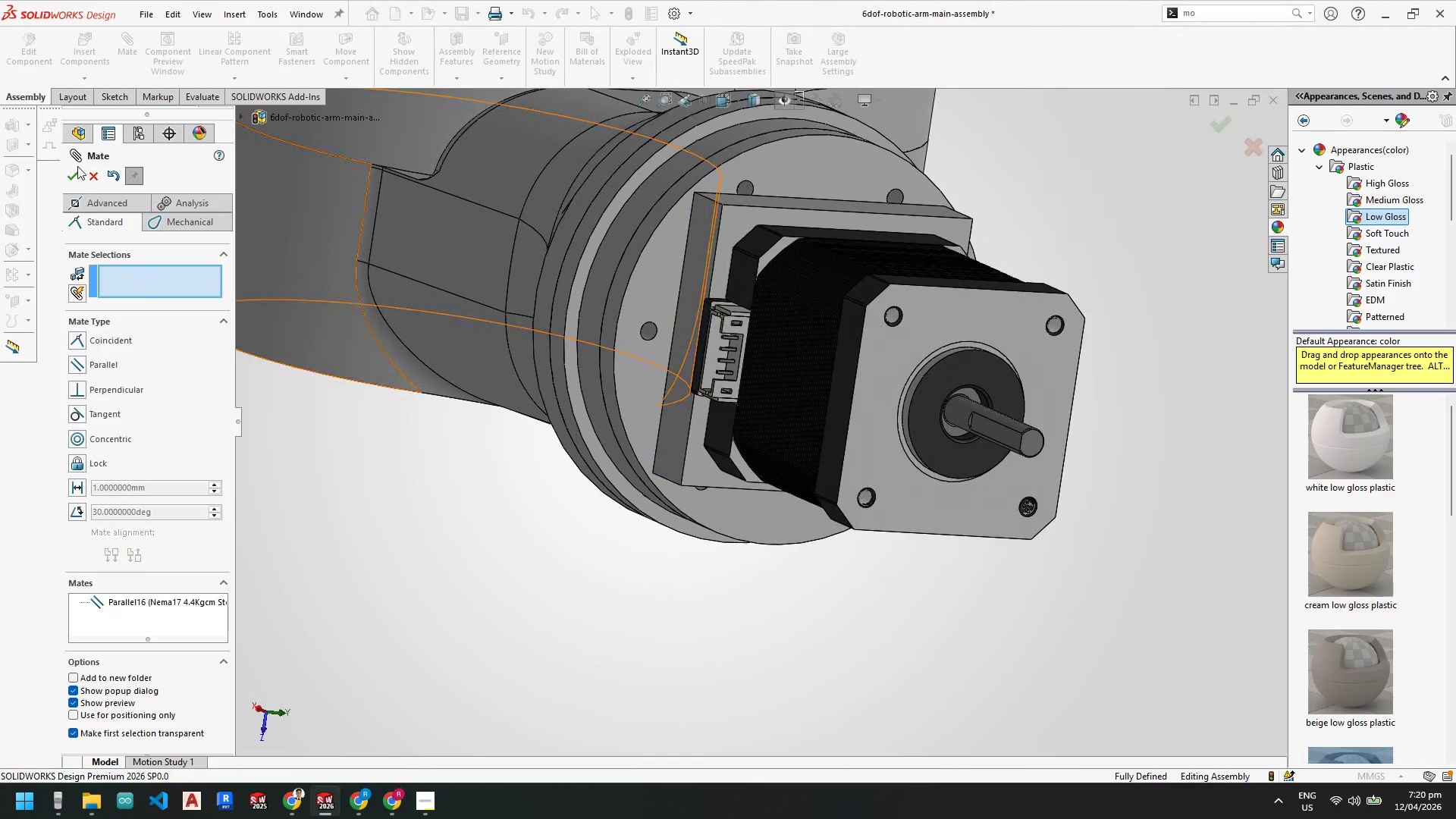 
left_click([77, 178])
 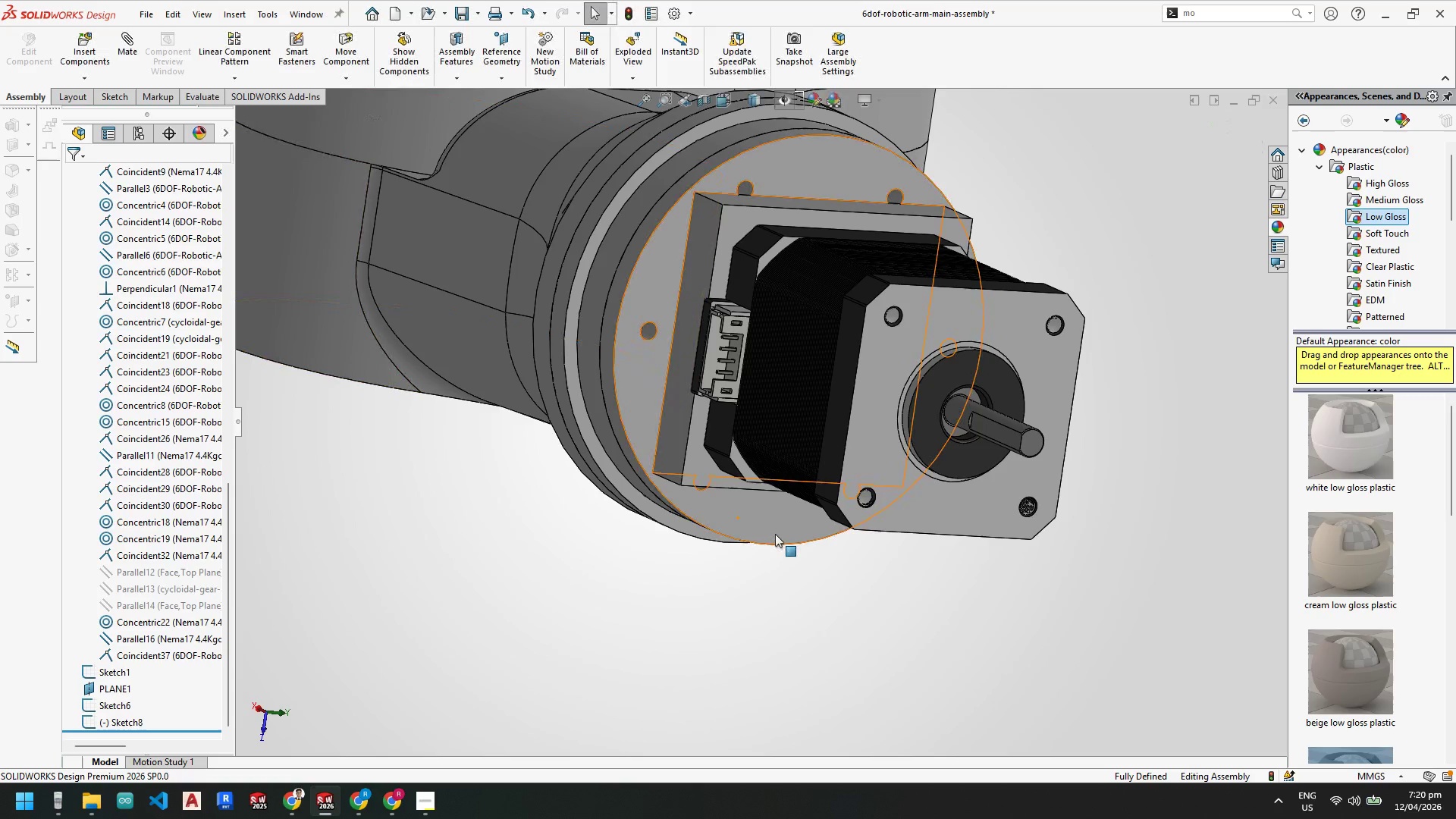 
scroll: coordinate [795, 377], scroll_direction: up, amount: 5.0
 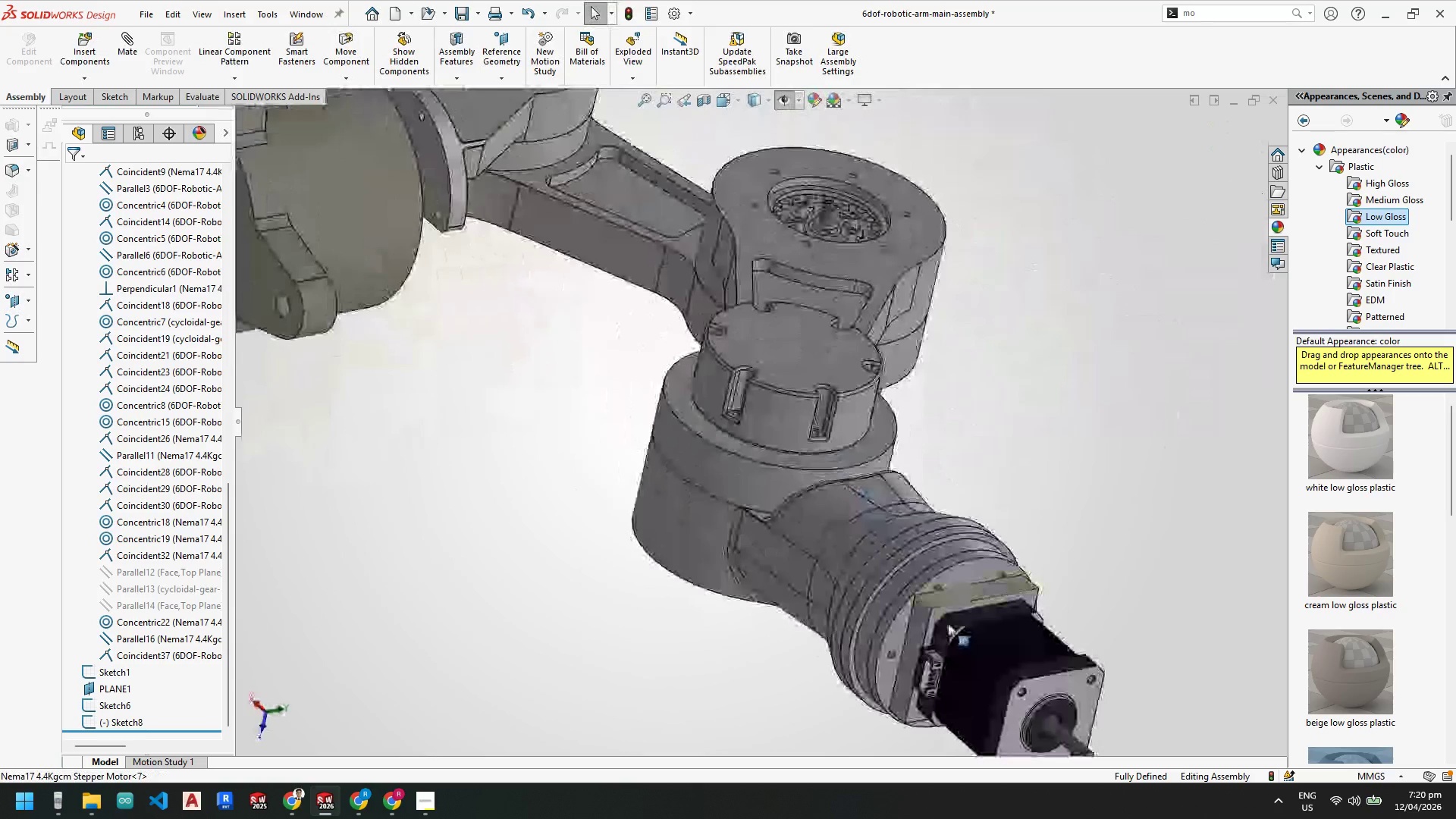 
scroll: coordinate [902, 566], scroll_direction: down, amount: 2.0
 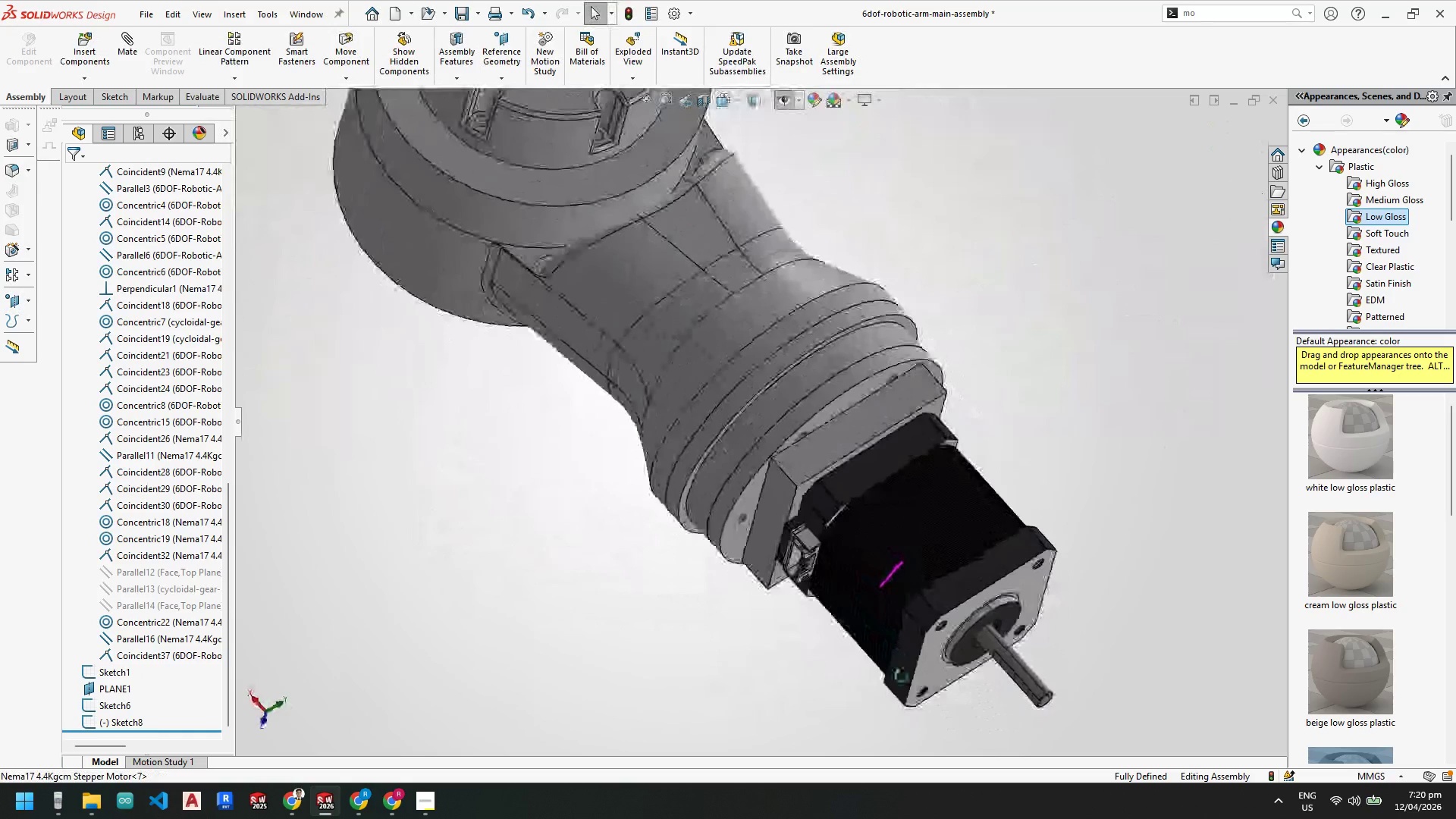 
wait(7.59)
 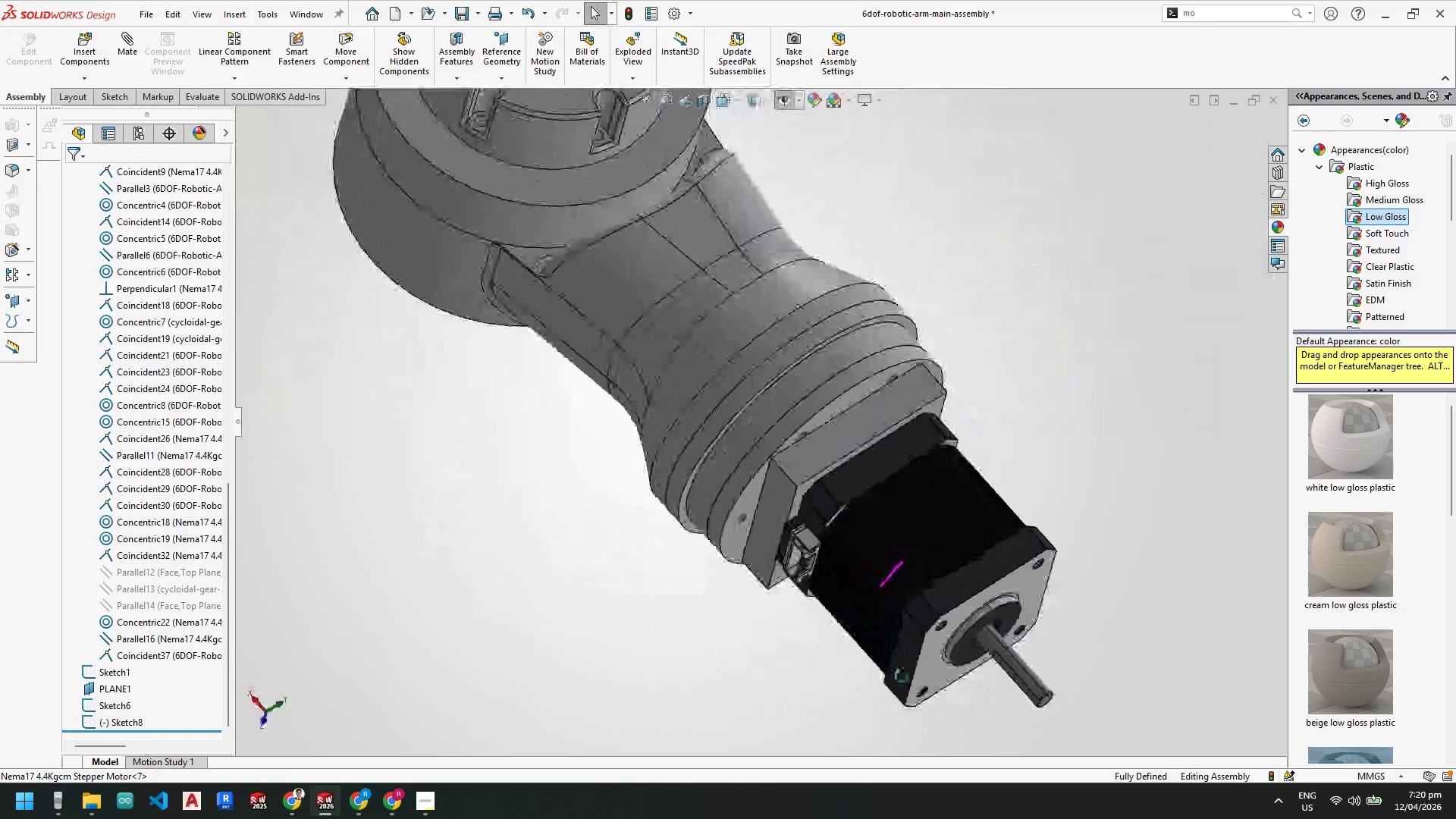 
scroll: coordinate [847, 577], scroll_direction: down, amount: 4.0
 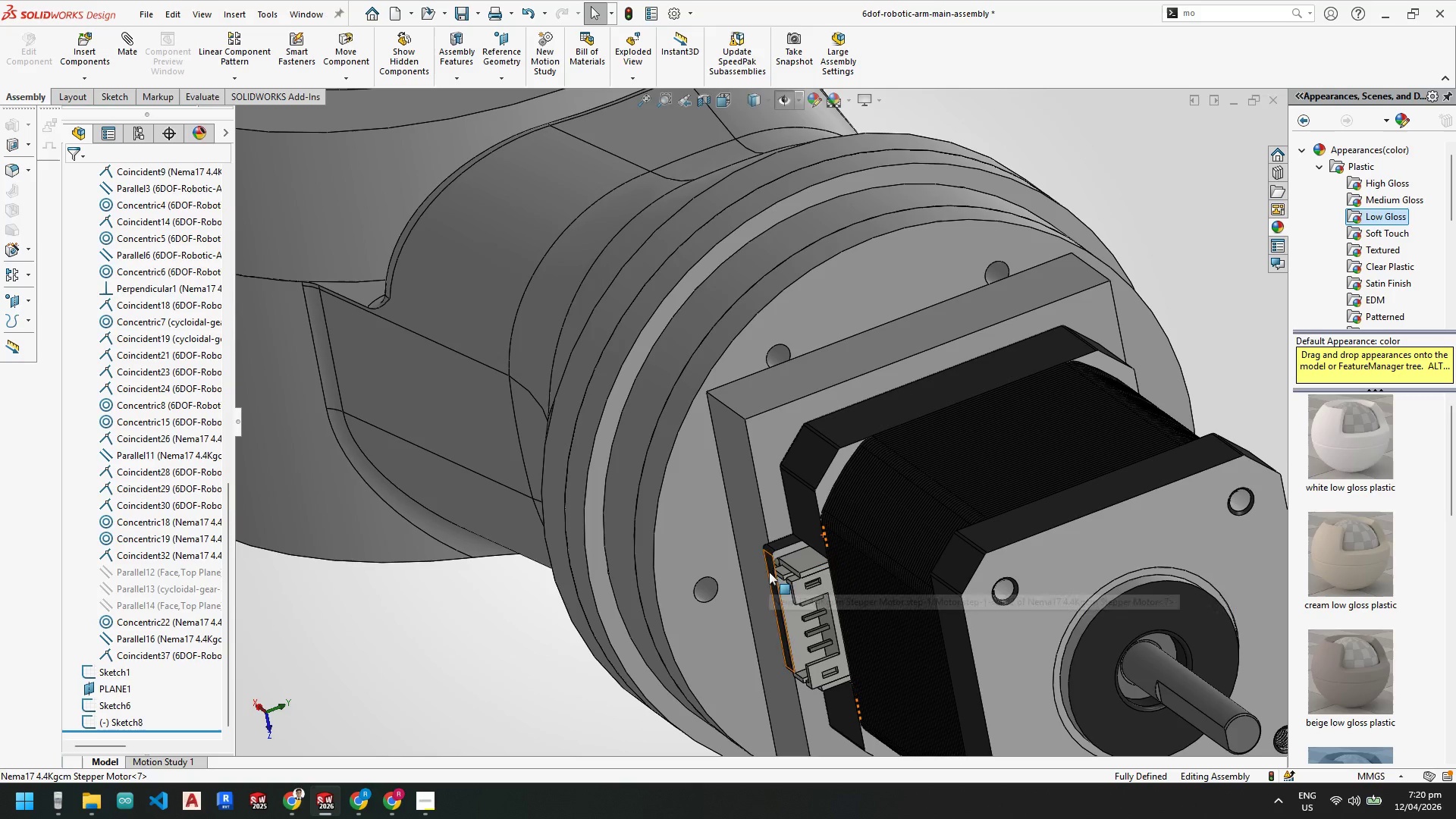 
scroll: coordinate [802, 576], scroll_direction: up, amount: 3.0
 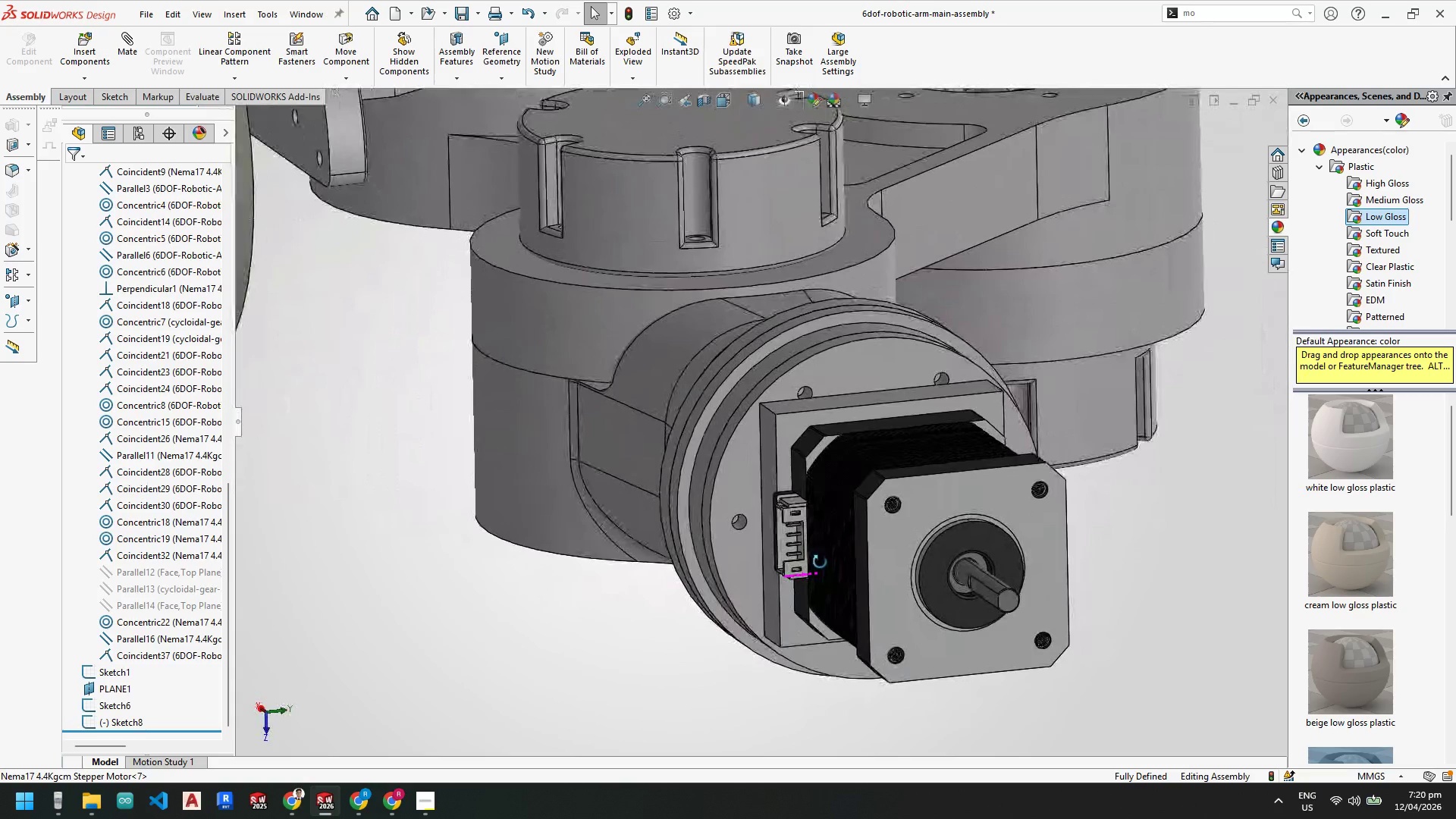 
wait(12.2)
 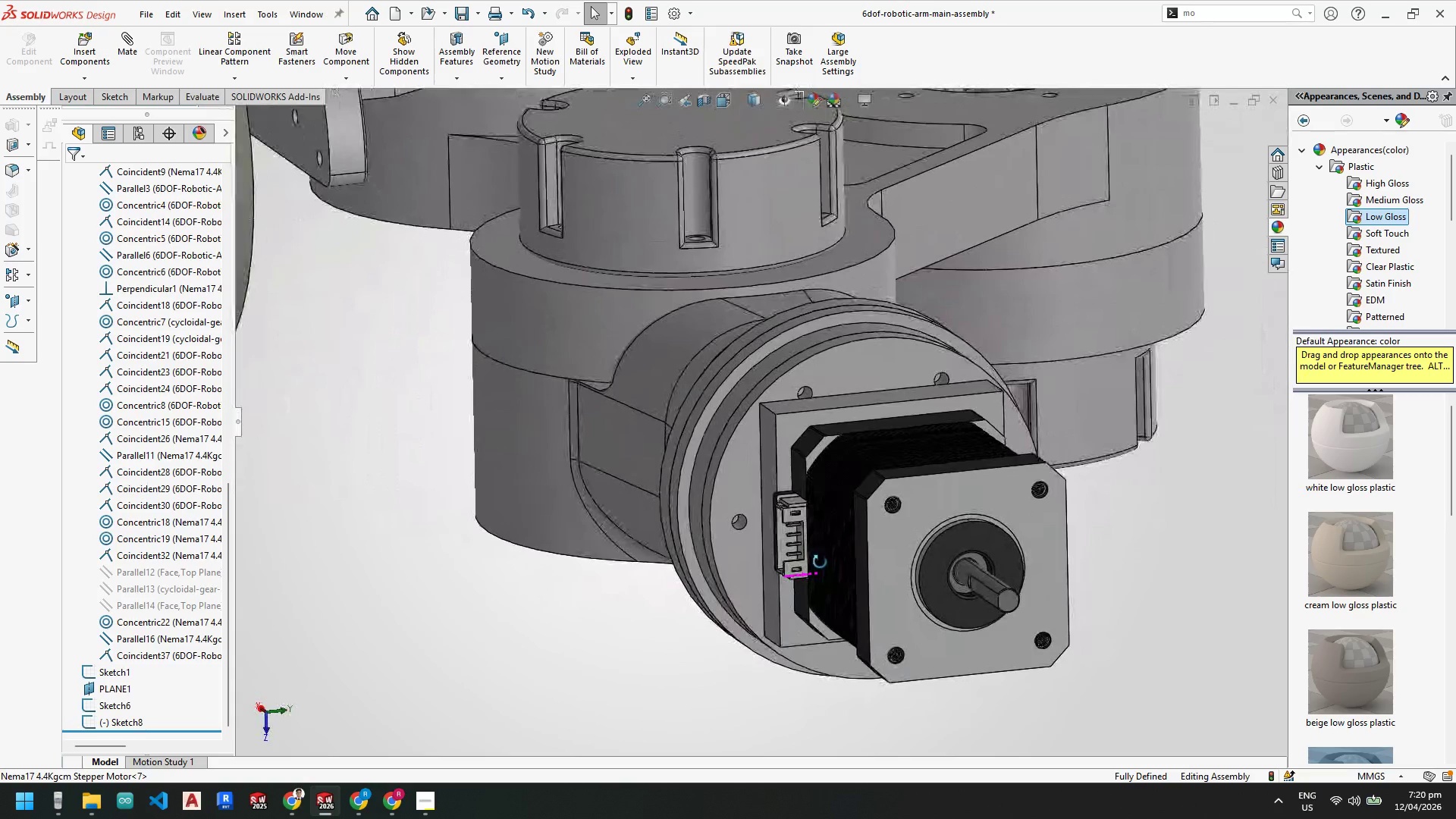 
mouse_move([875, 554])
 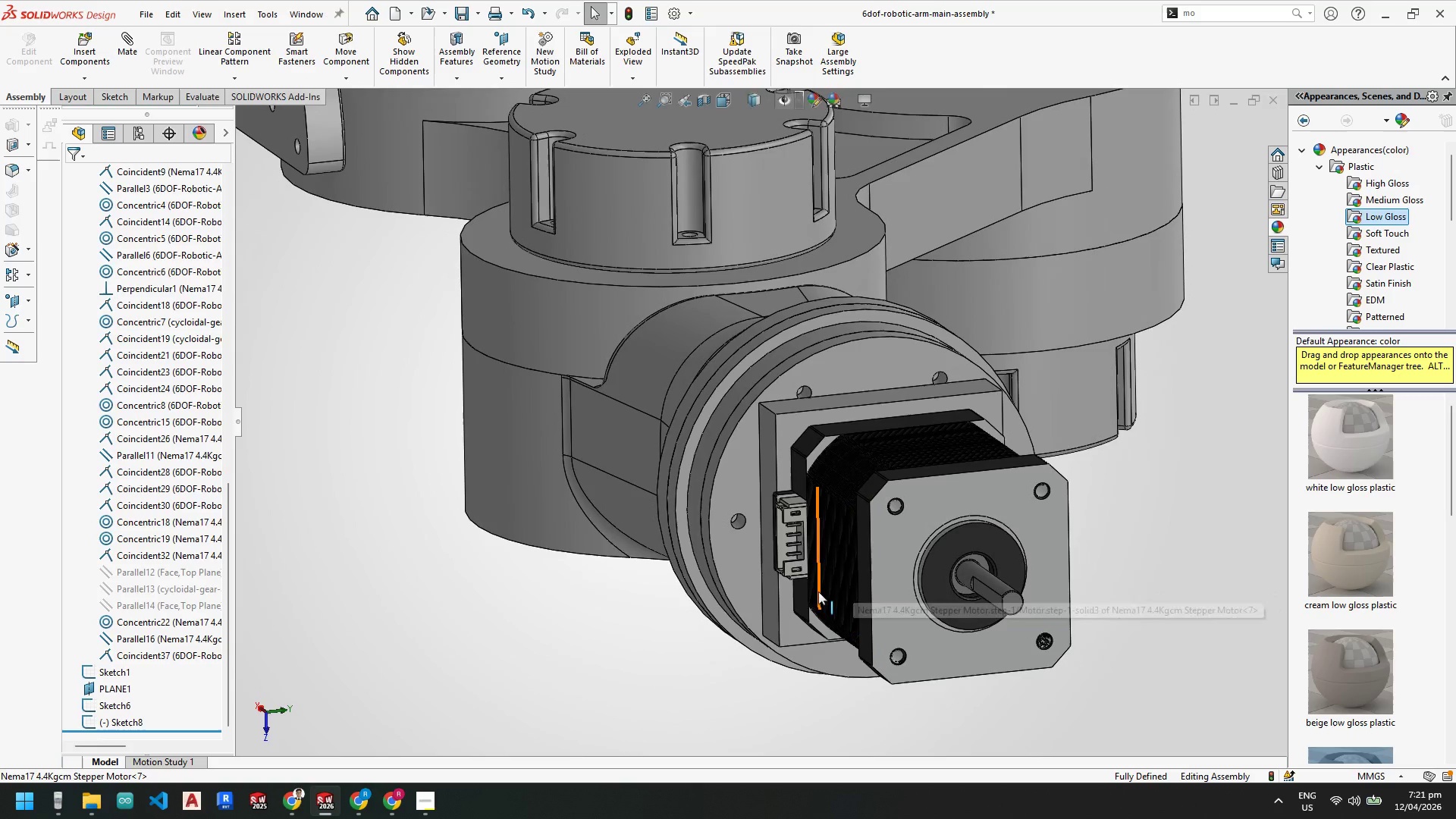 
scroll: coordinate [817, 588], scroll_direction: up, amount: 1.0
 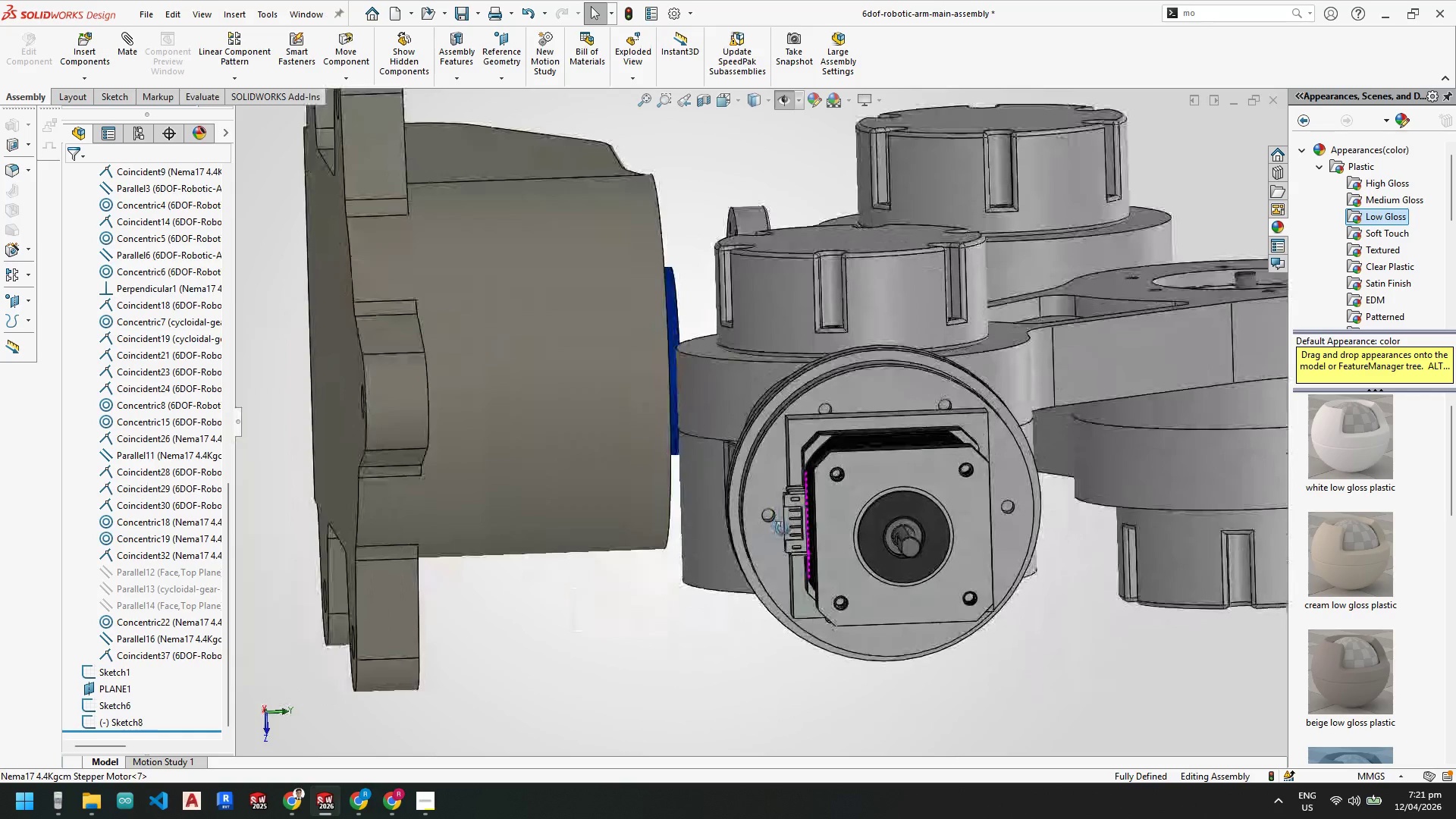 
scroll: coordinate [647, 397], scroll_direction: down, amount: 10.0
 